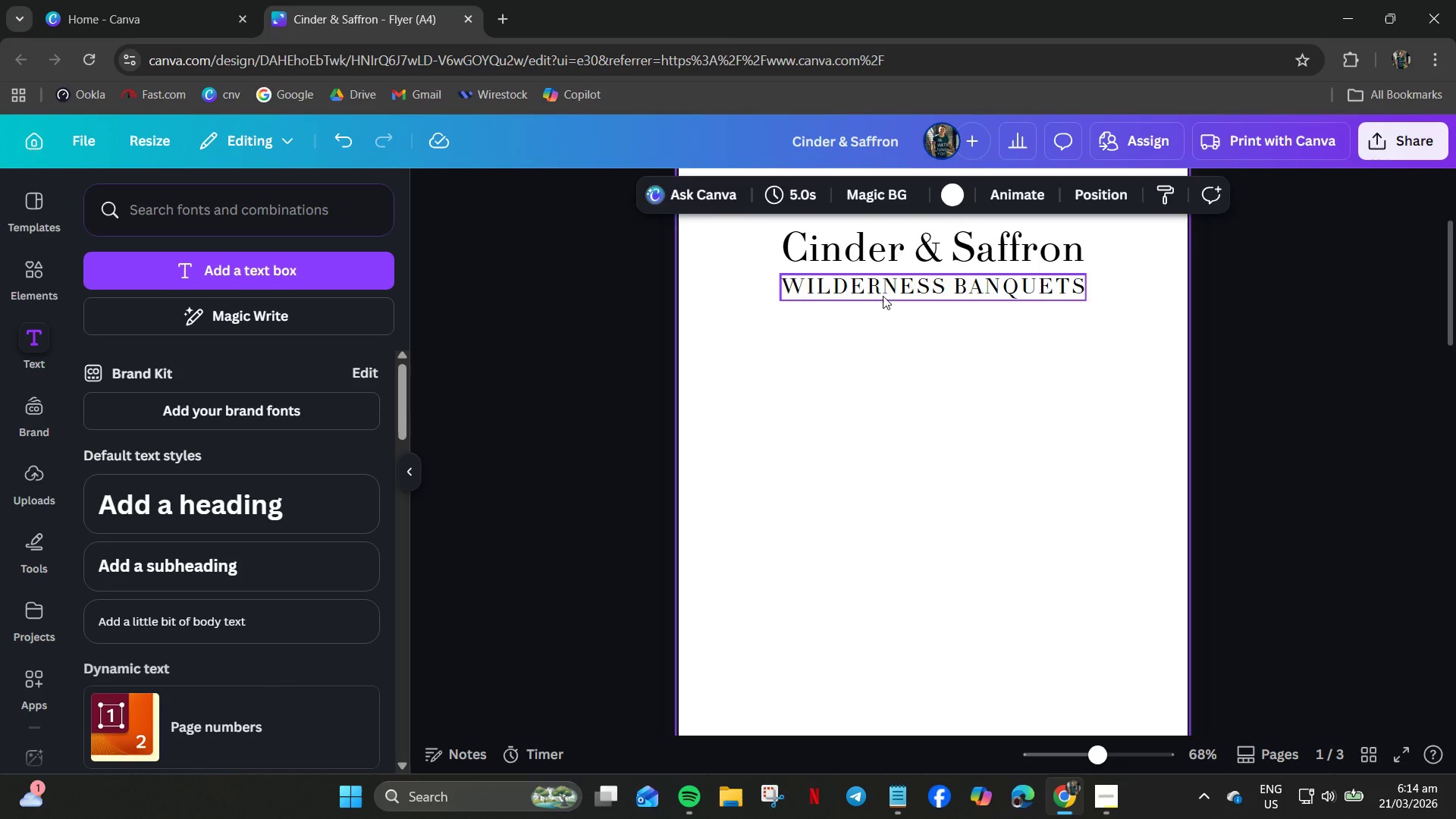 
double_click([831, 255])
 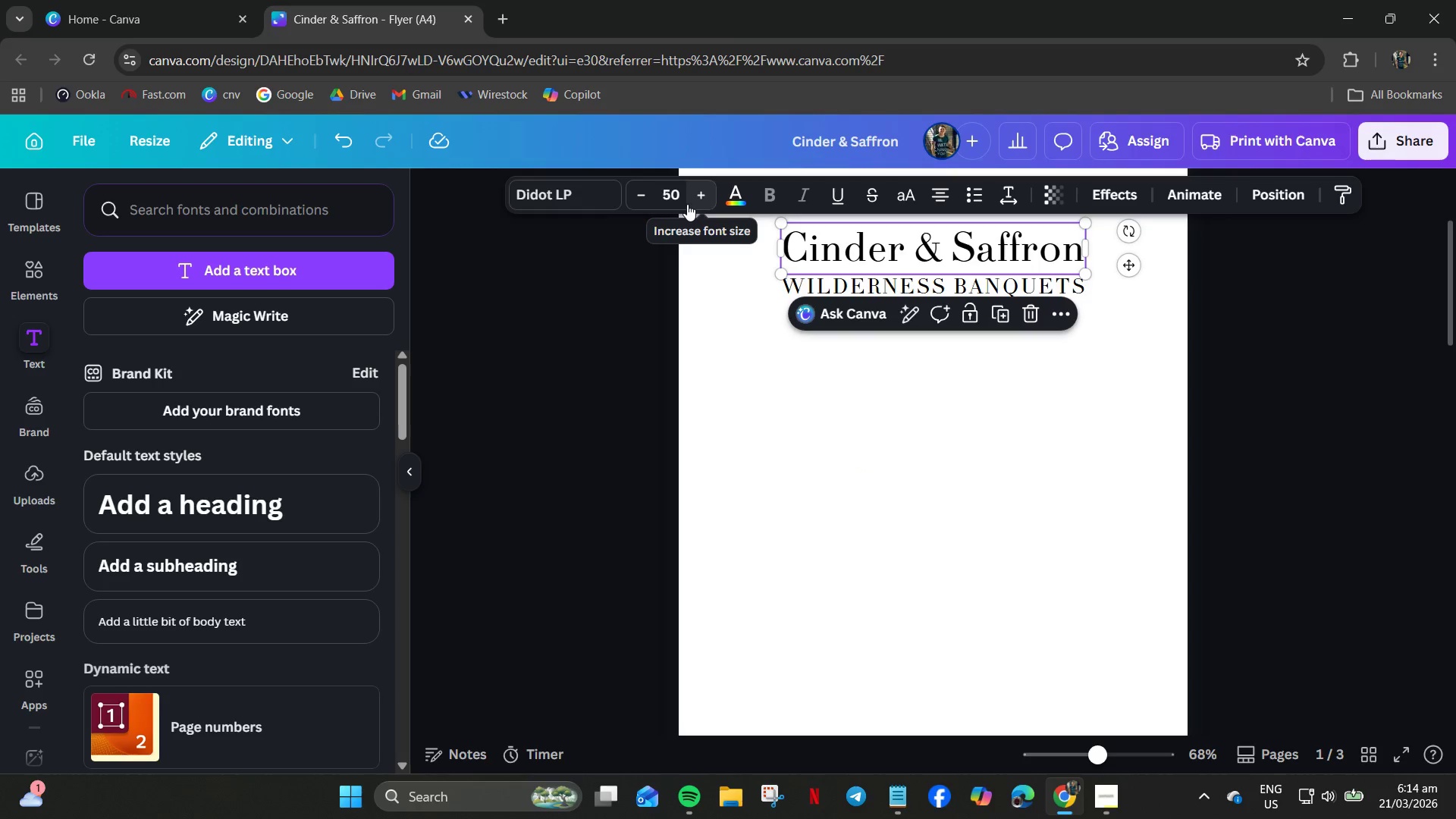 
wait(15.05)
 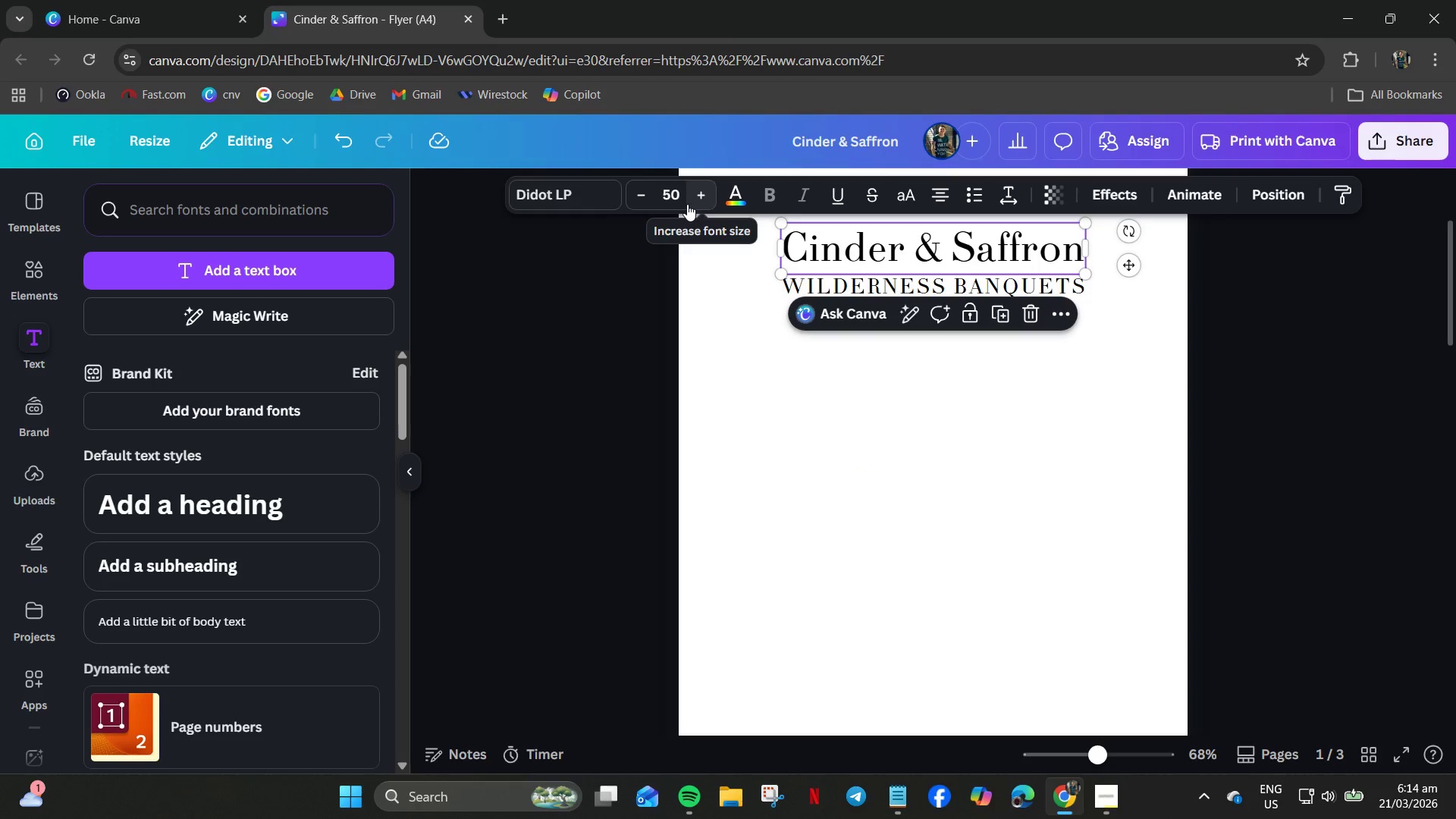 
left_click([740, 196])
 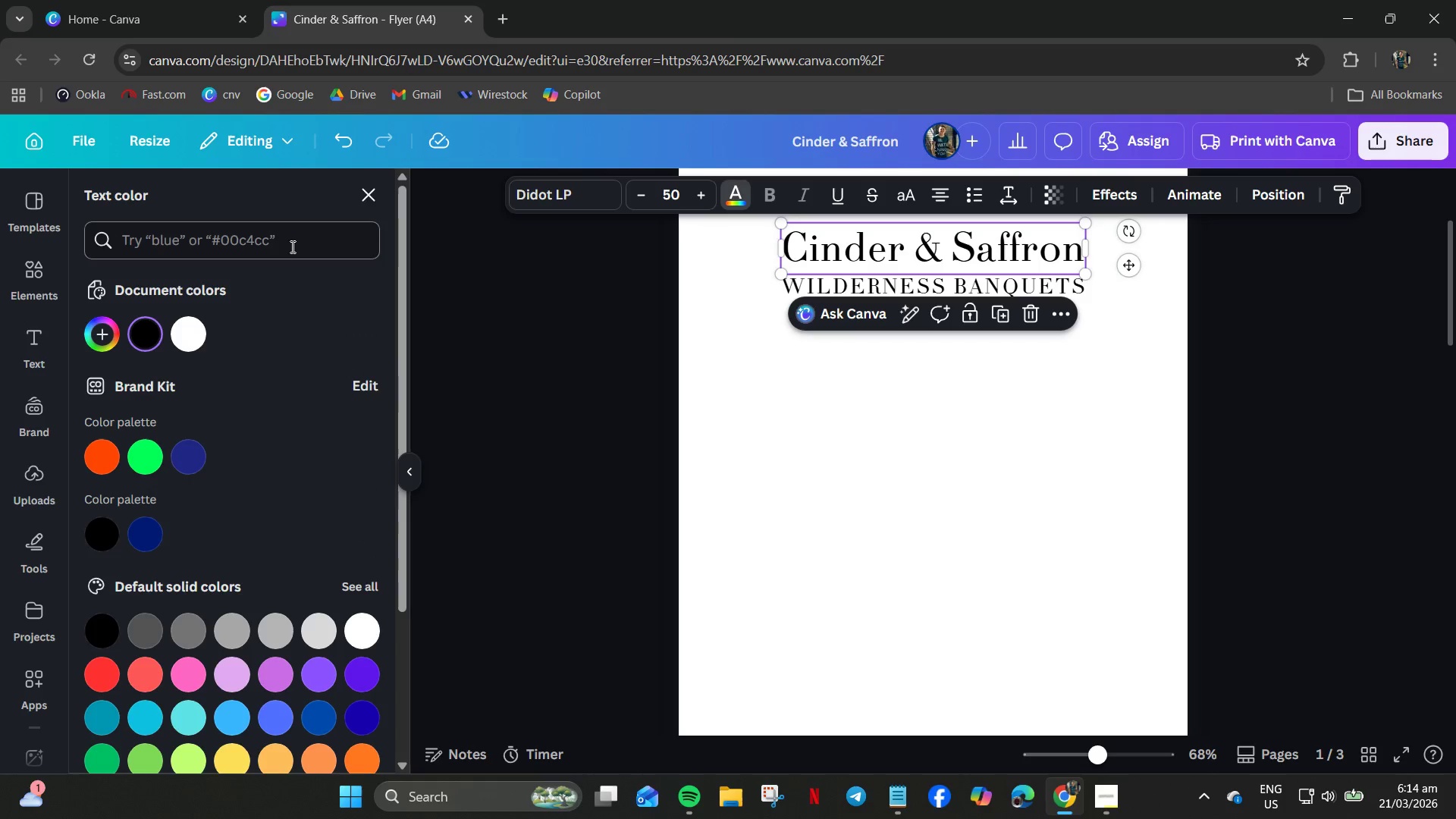 
left_click([297, 245])
 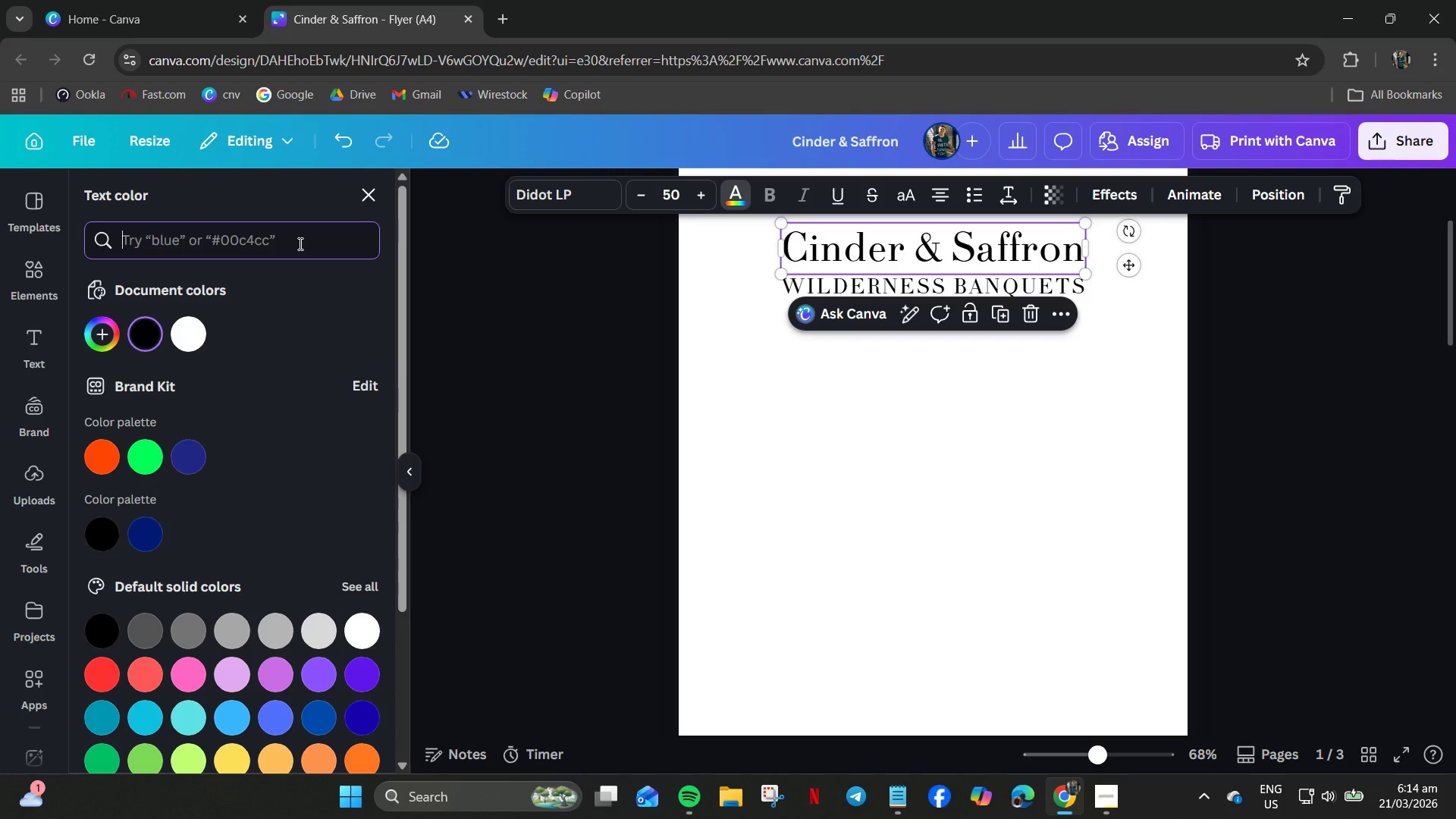 
type(charred)
 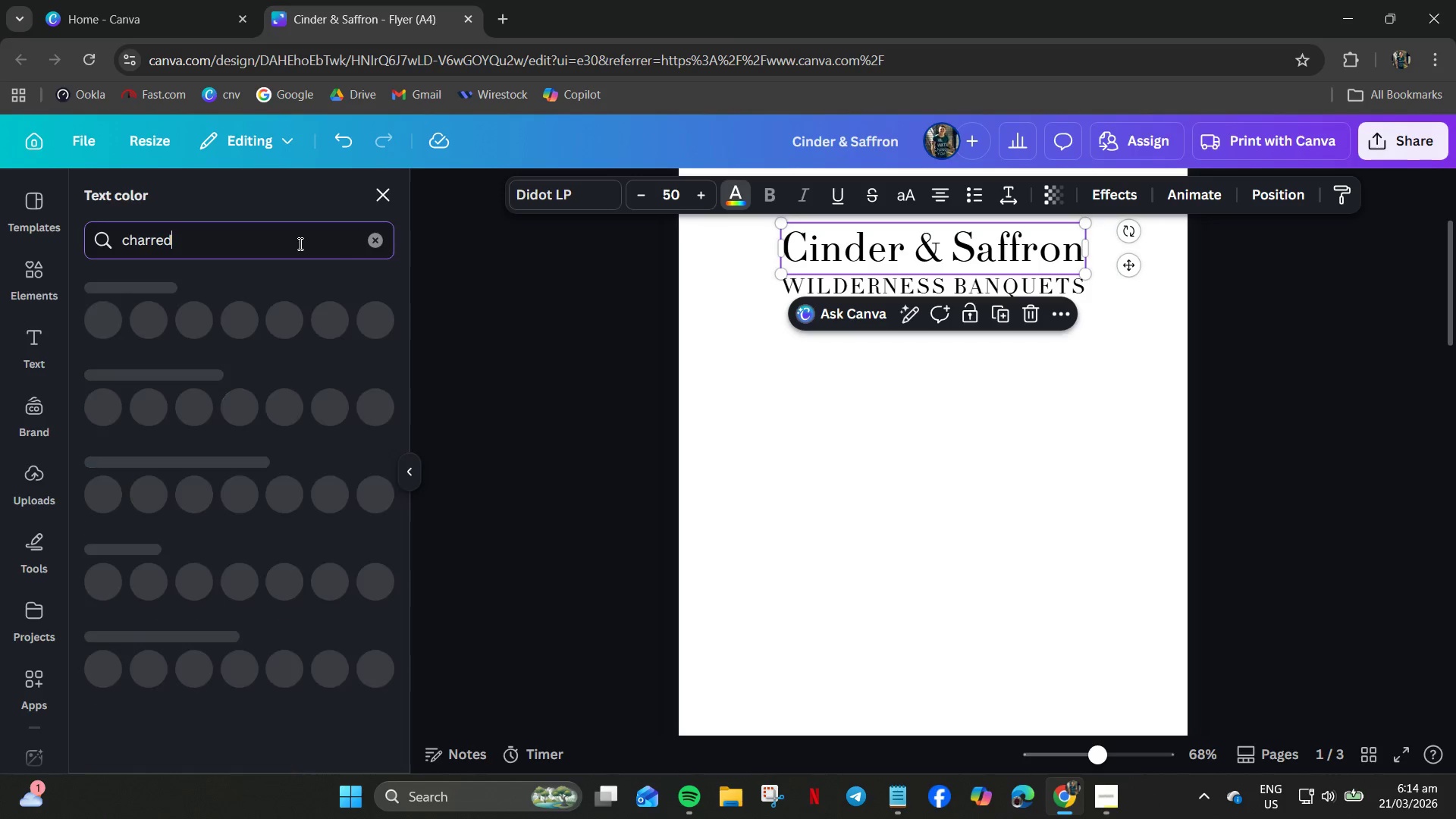 
key(Enter)
 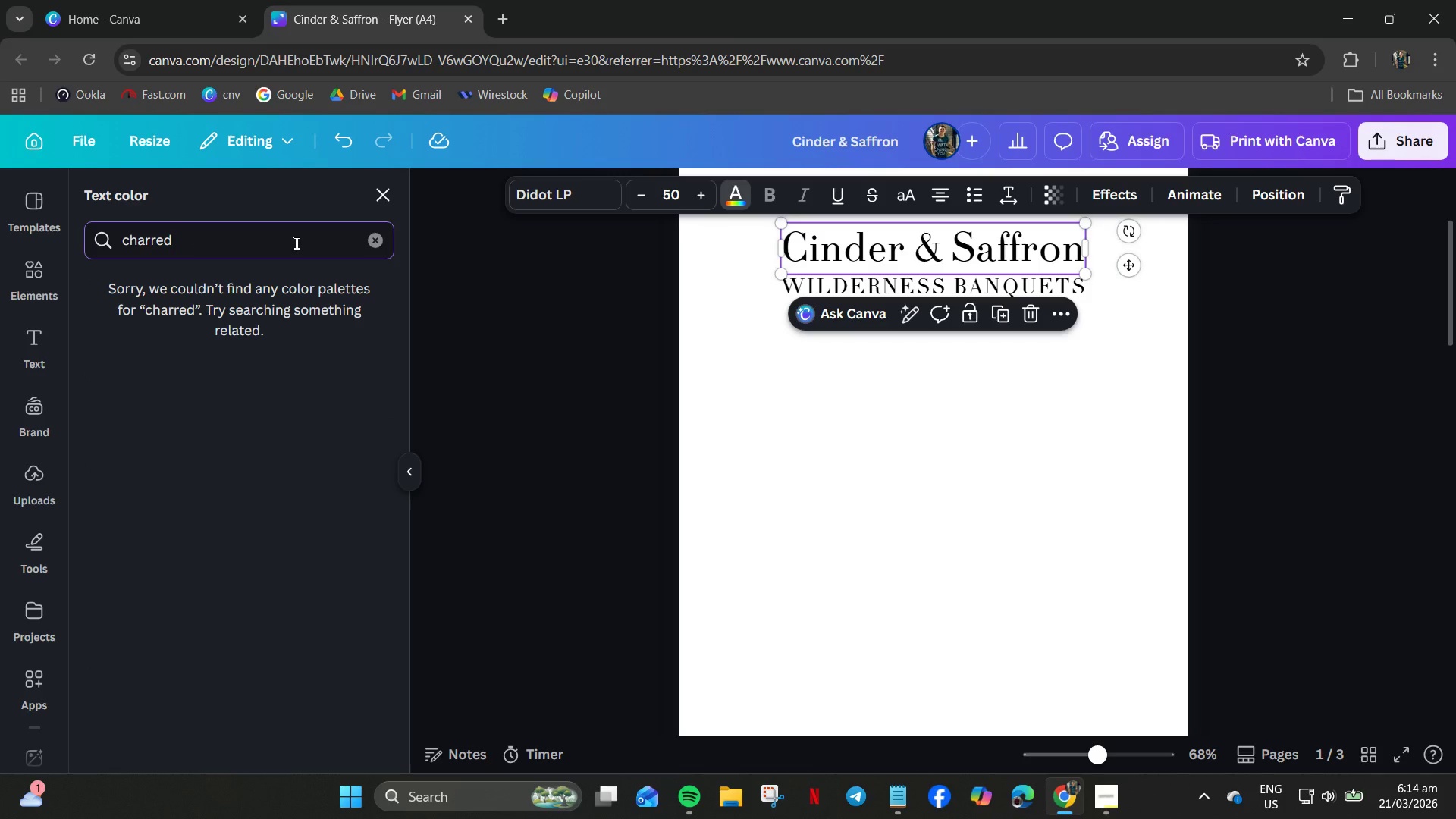 
key(Backspace)
 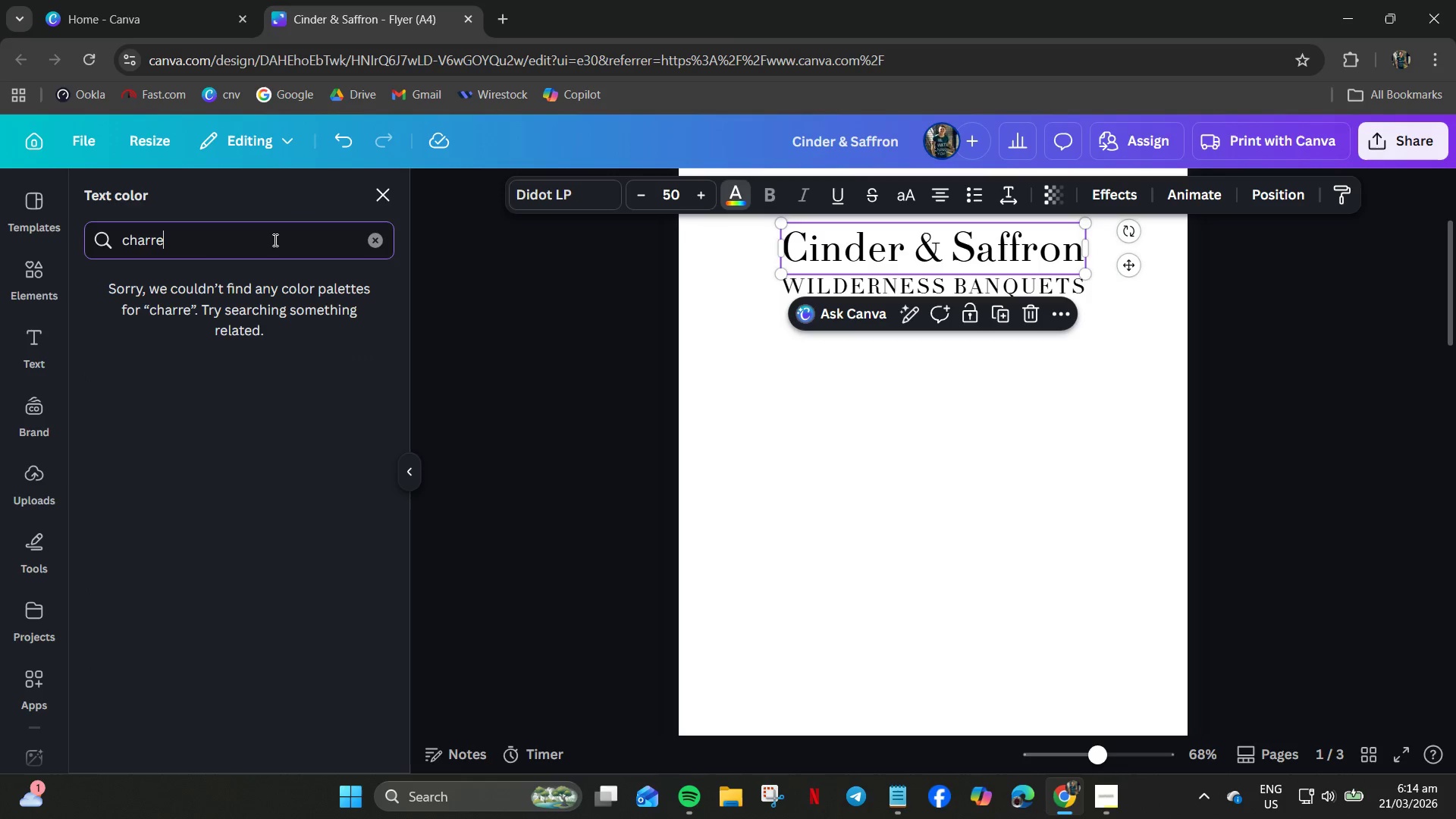 
key(Backspace)
 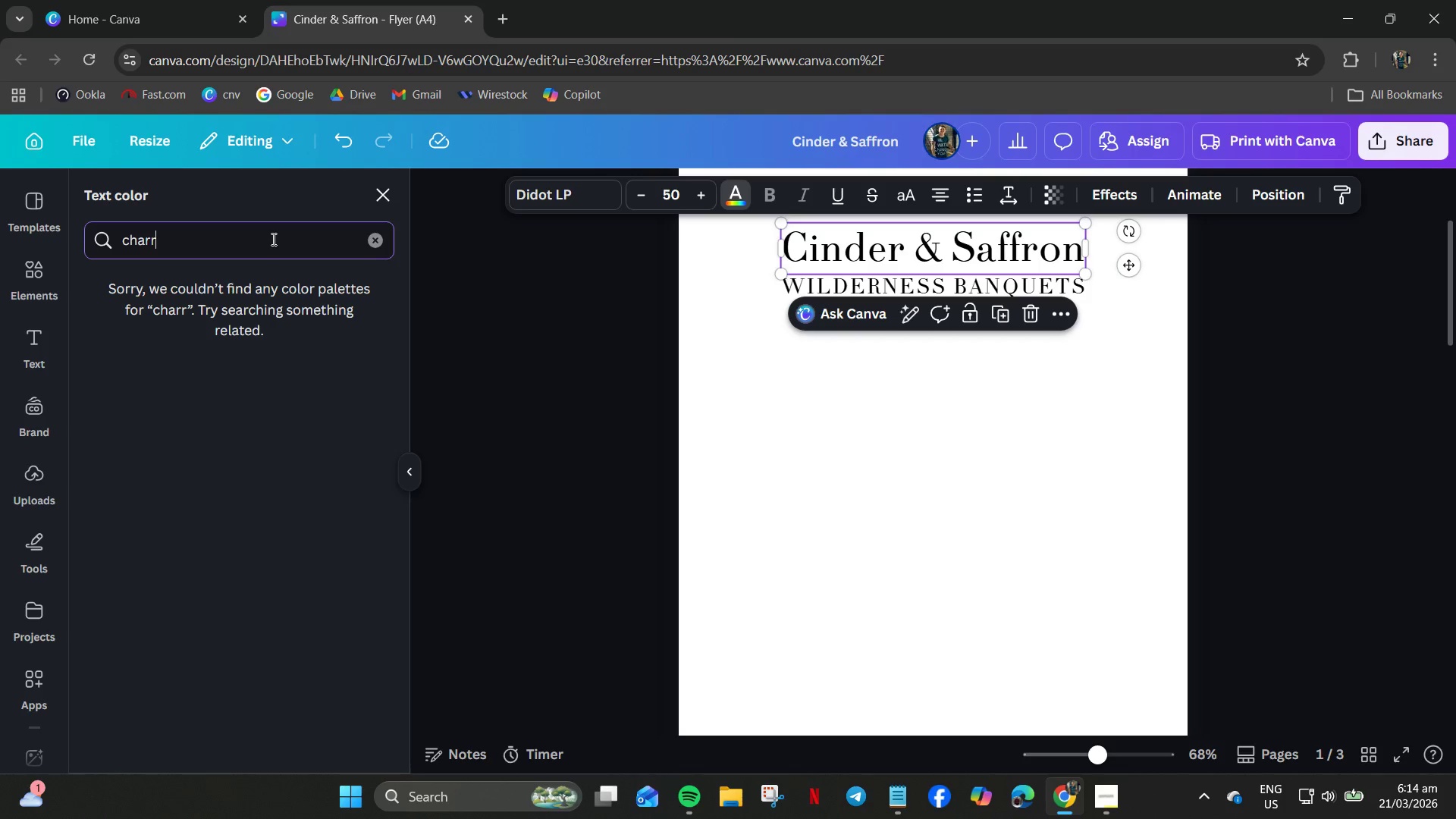 
type(ed oak)
 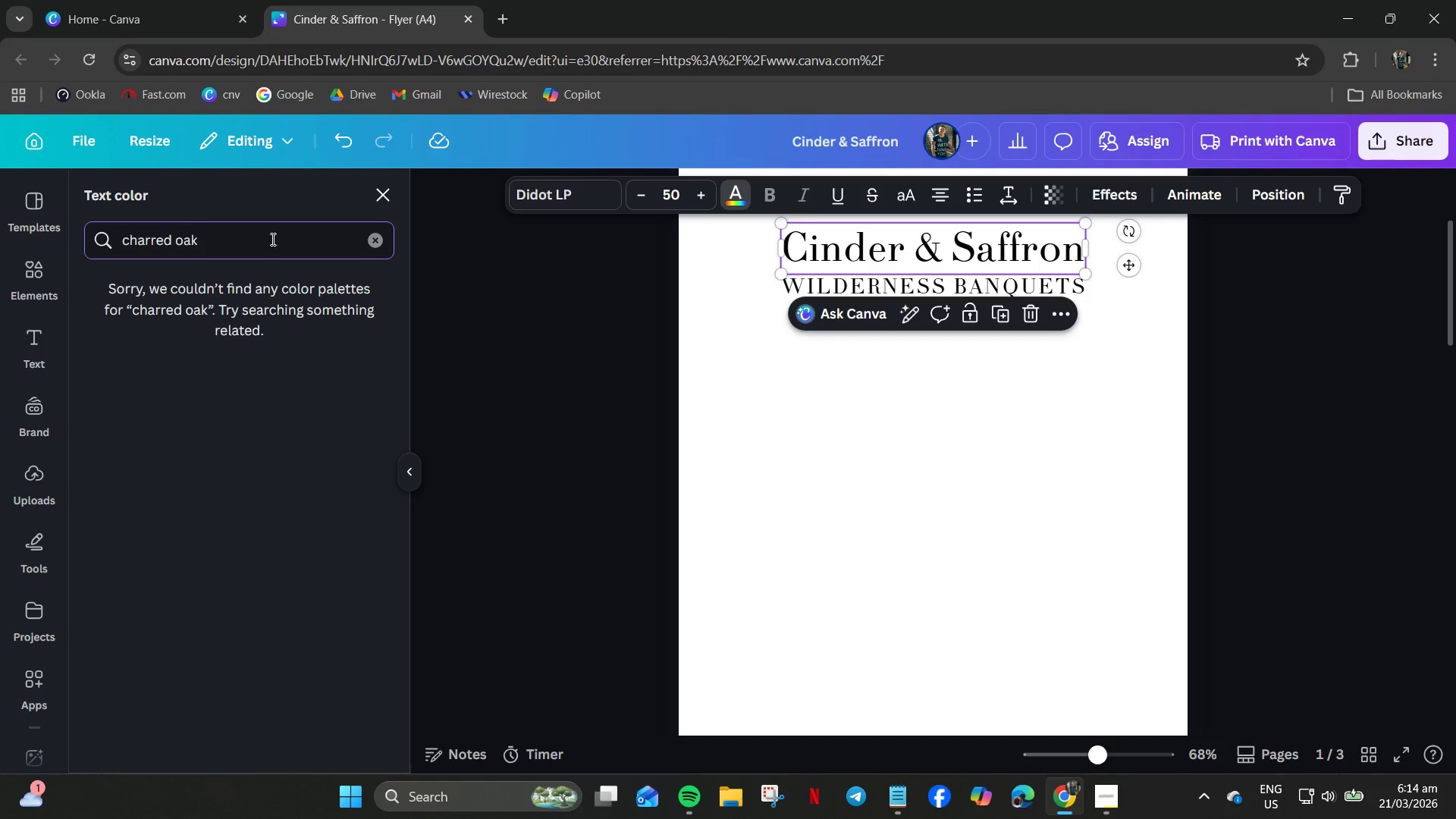 
key(Control+A)
 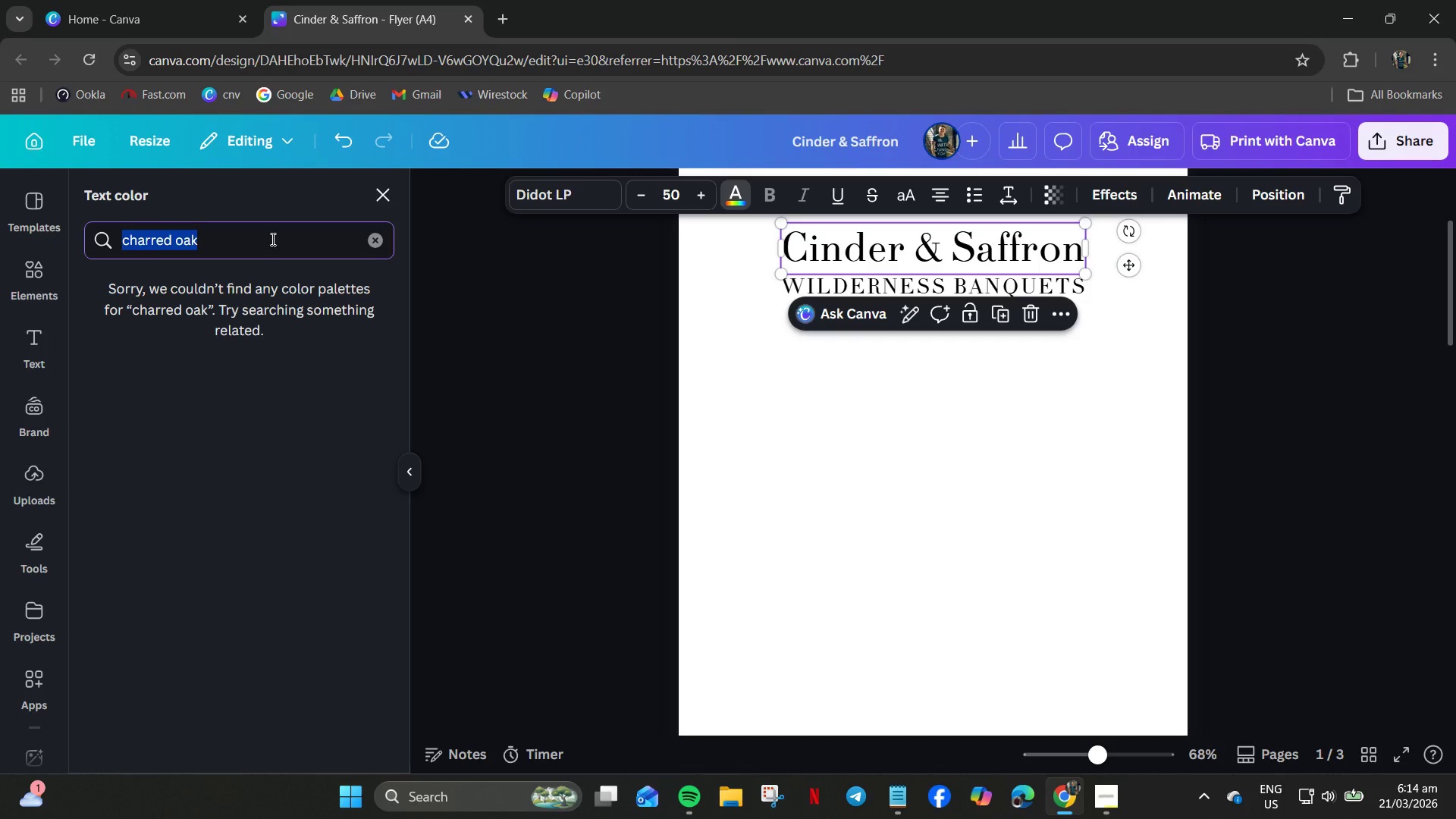 
wait(5.8)
 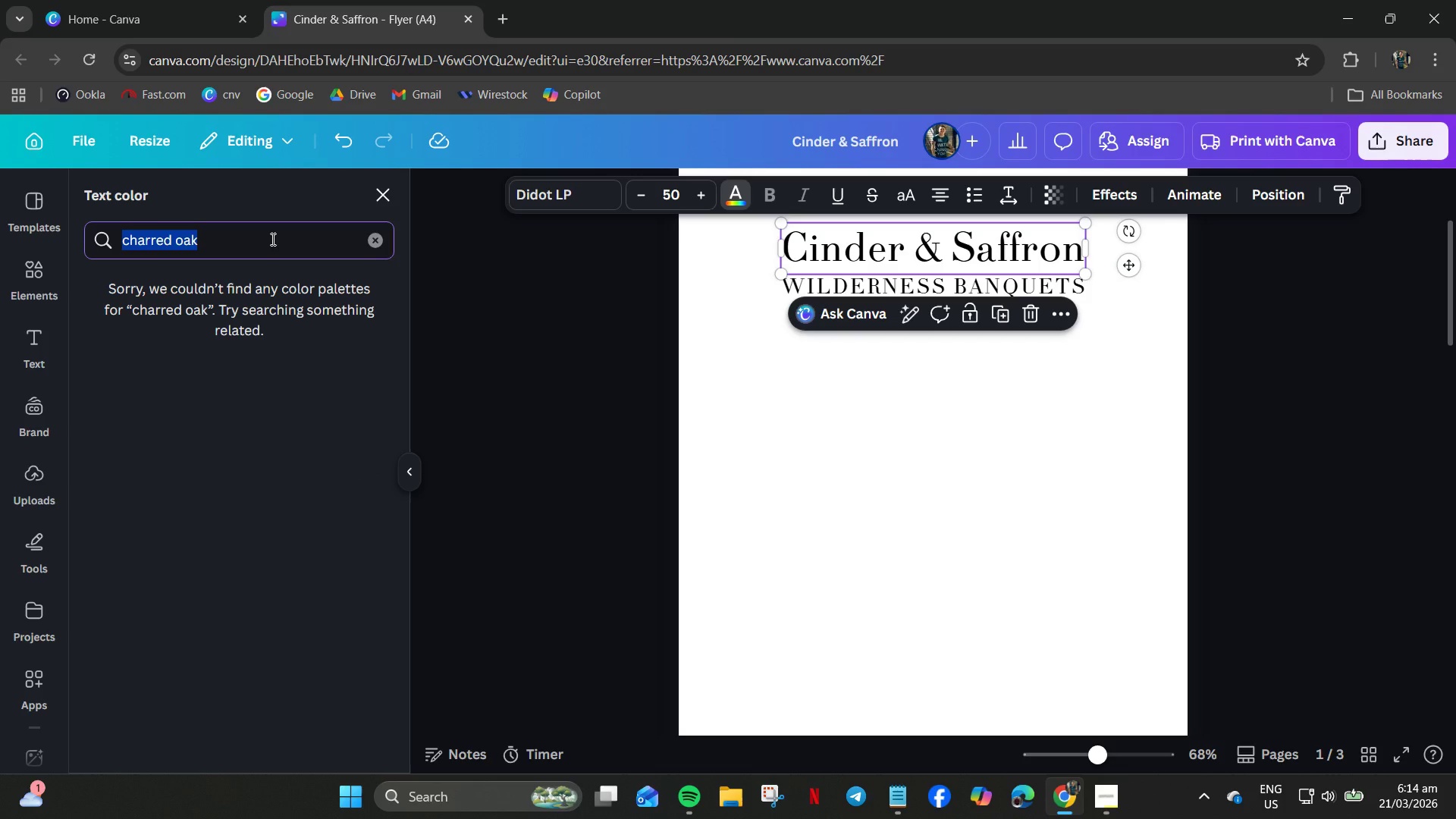 
key(Shift+3)
 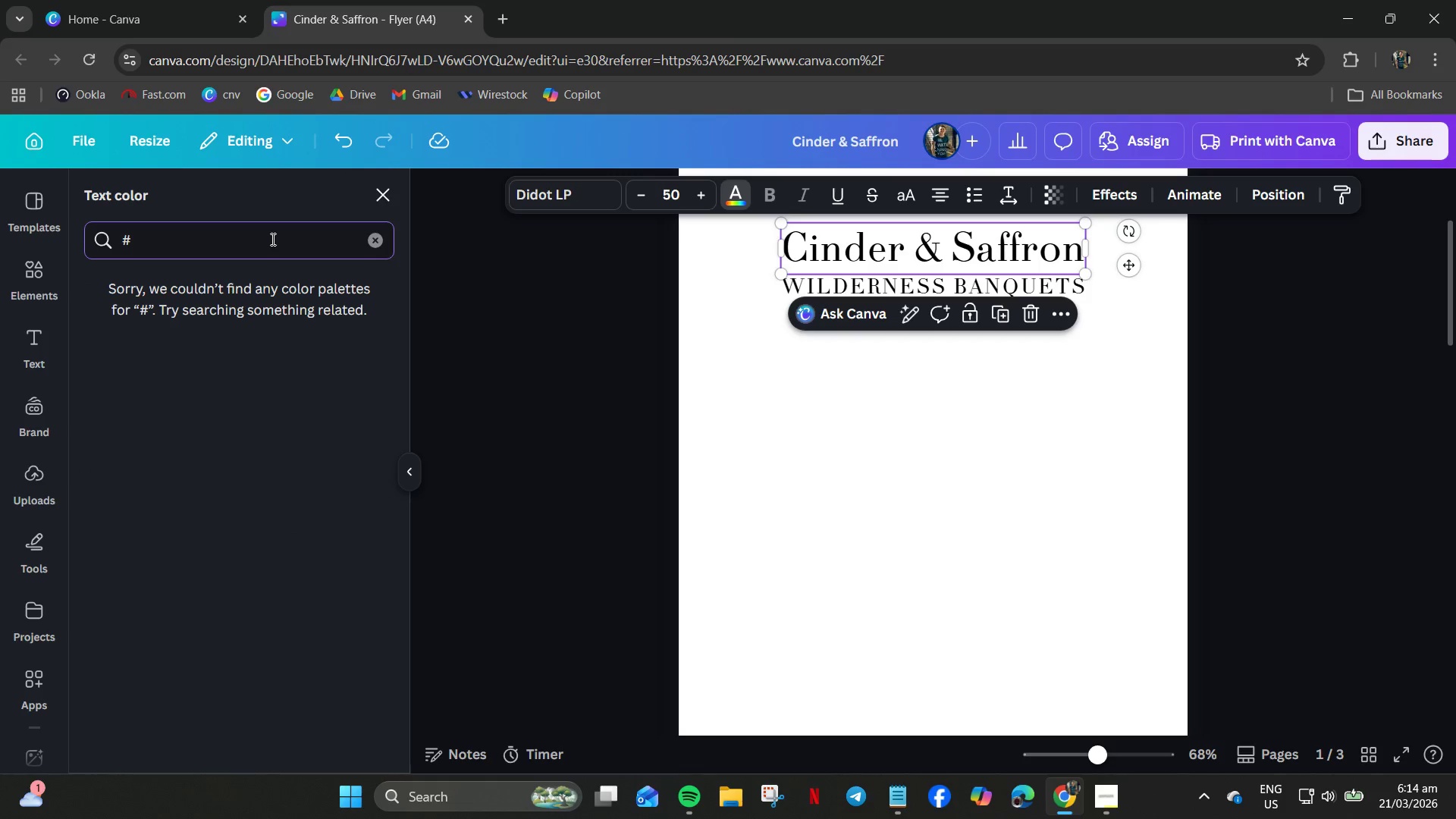 
key(Numpad1)
 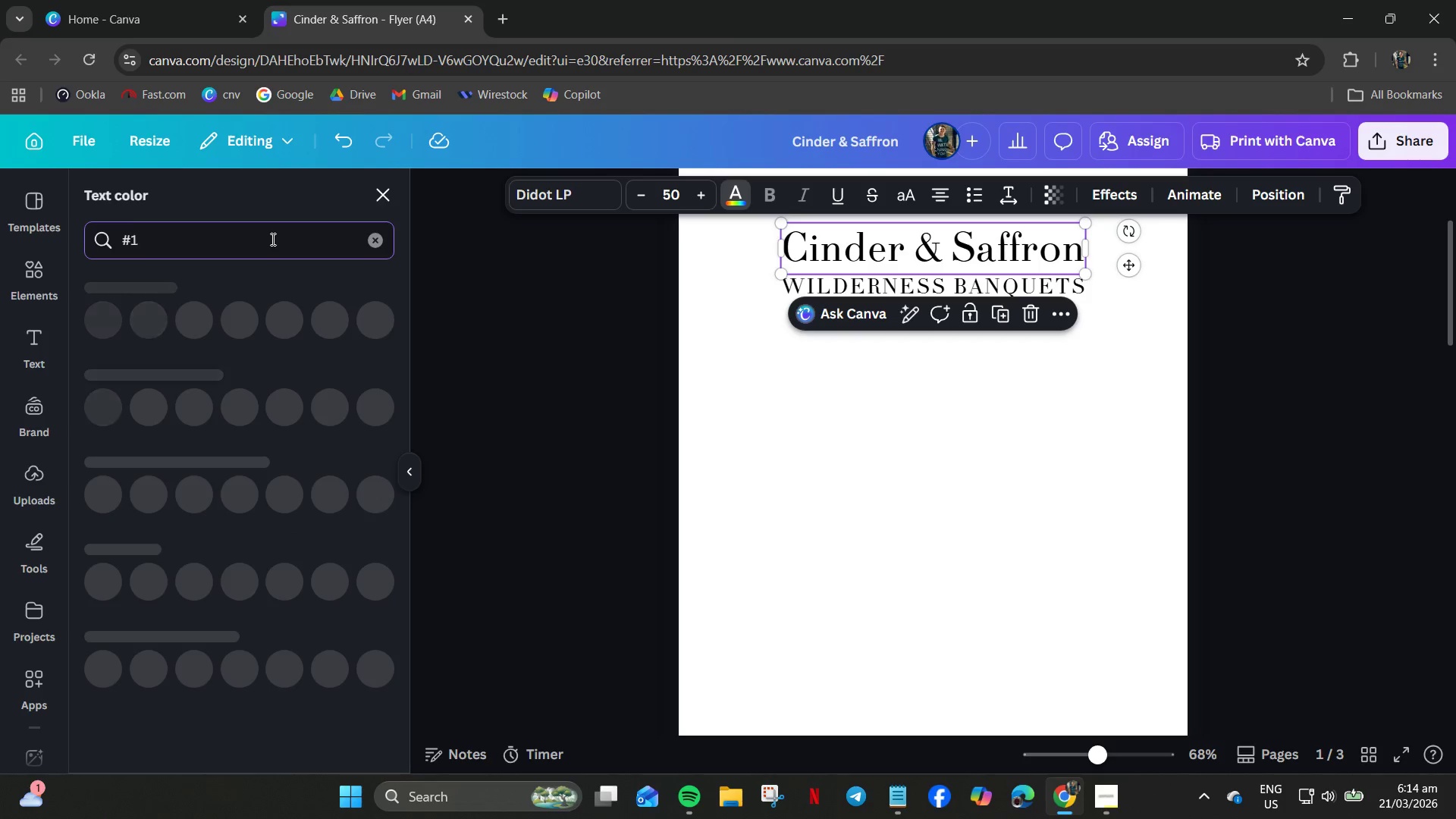 
key(CapsLock)
 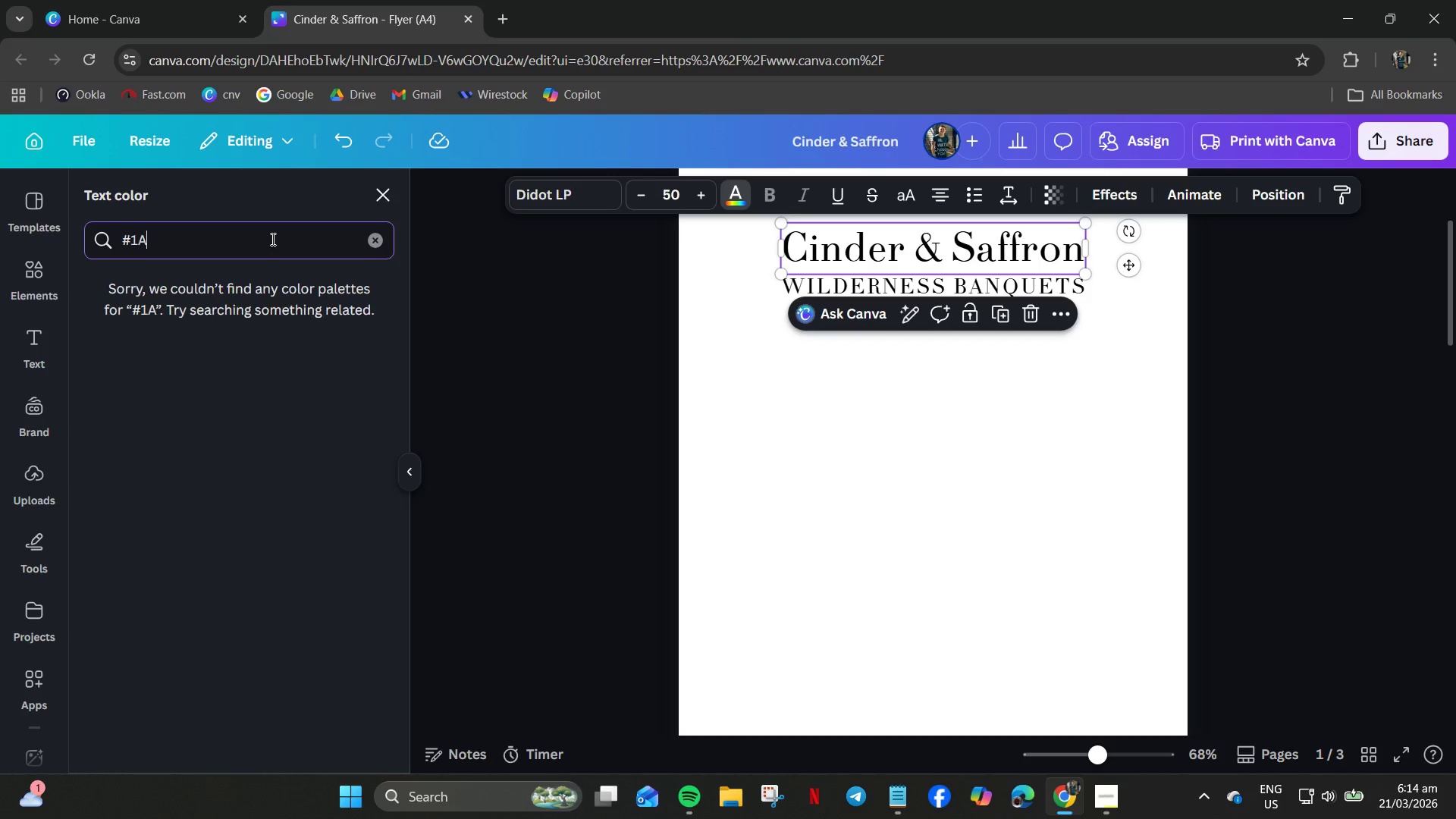 
key(A)
 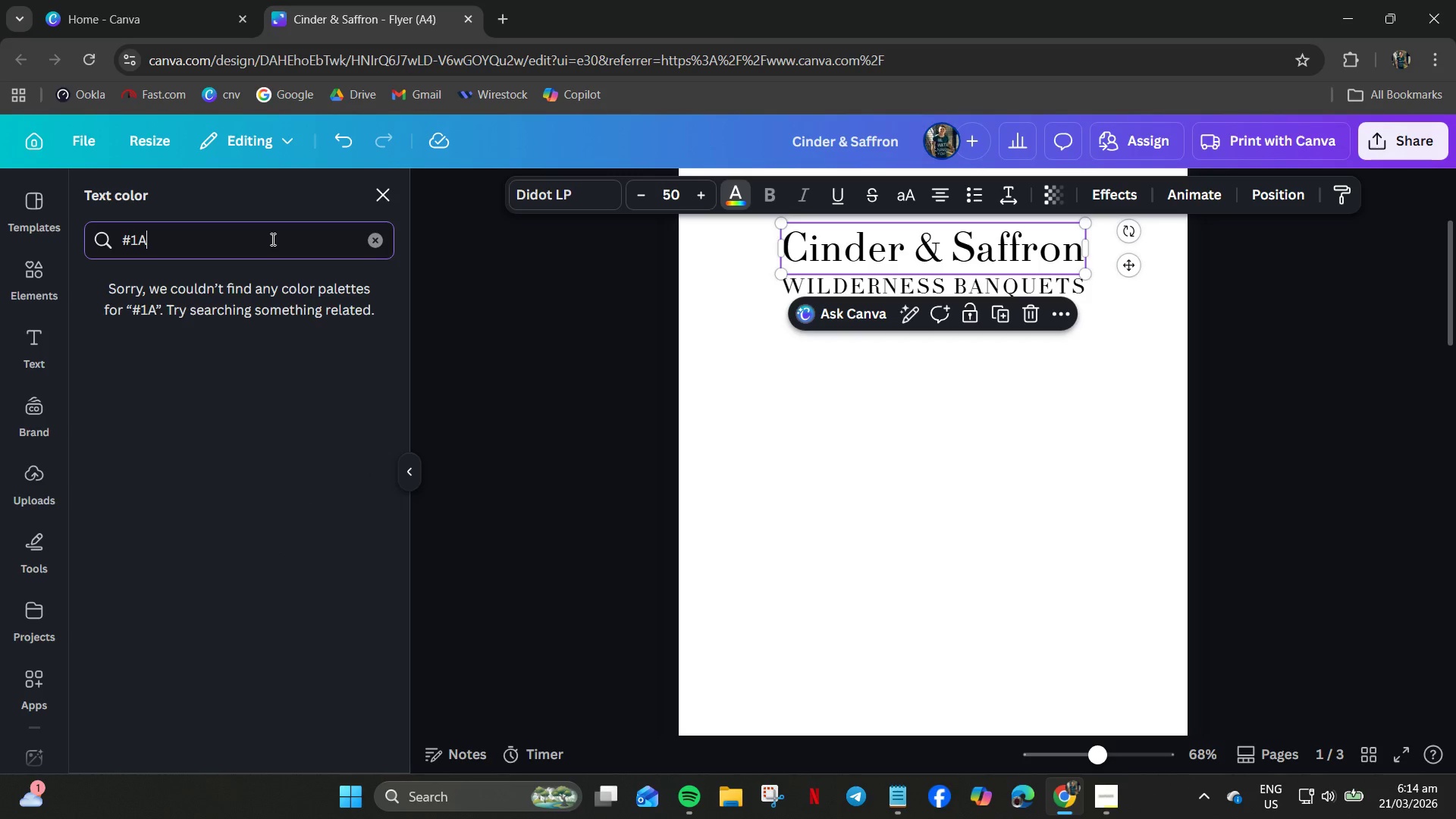 
key(CapsLock)
 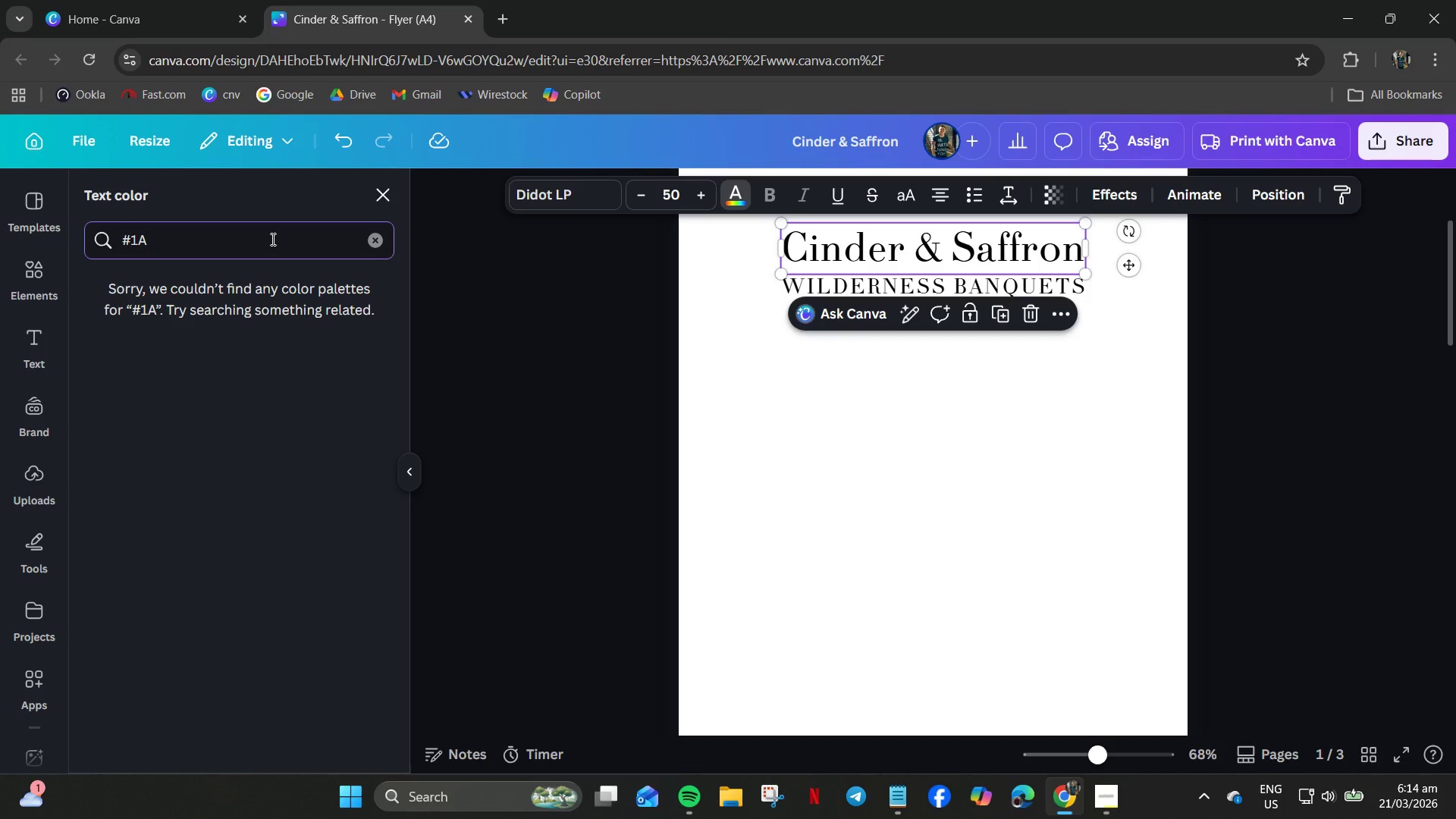 
key(CapsLock)
 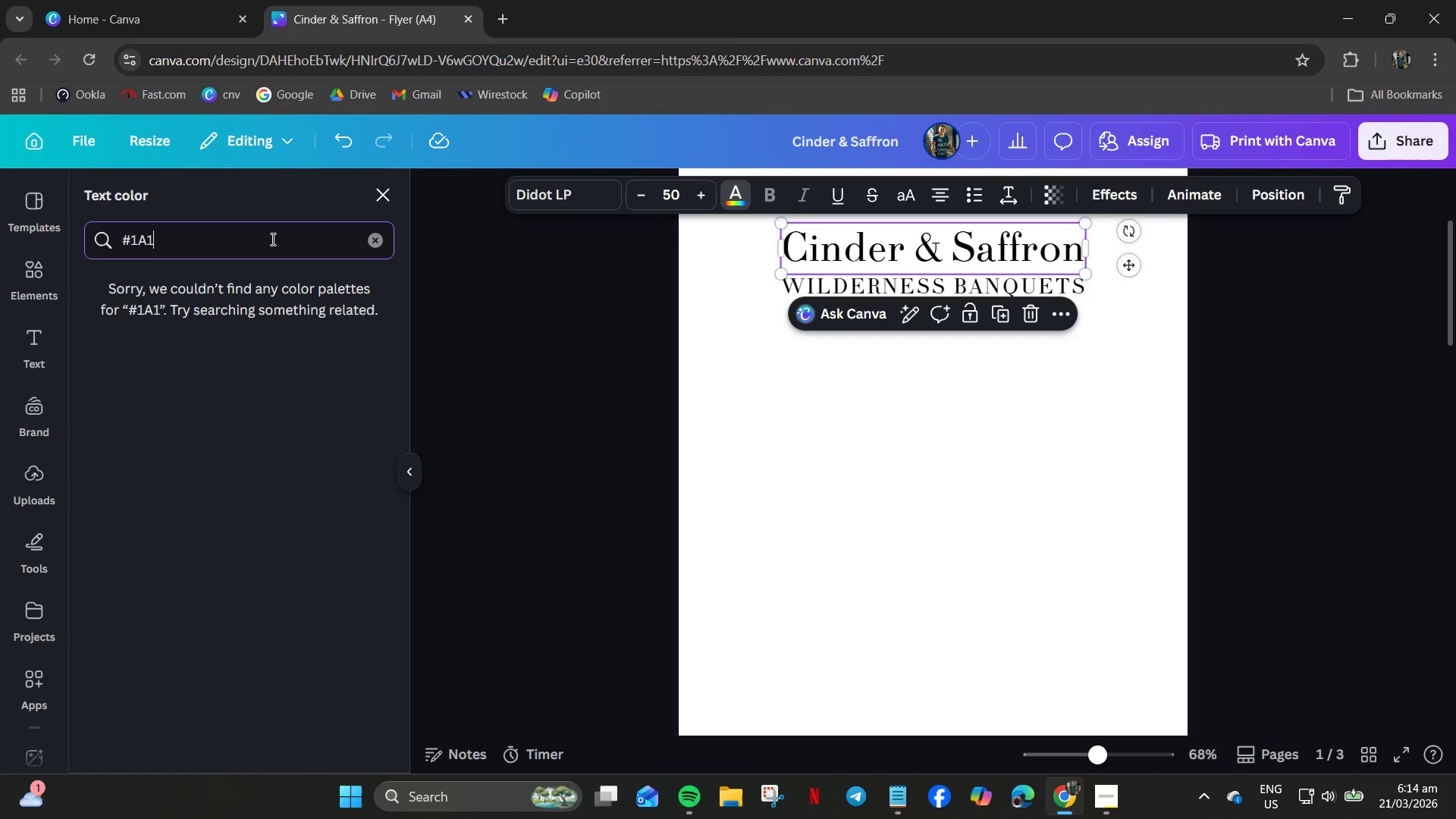 
key(Numpad1)
 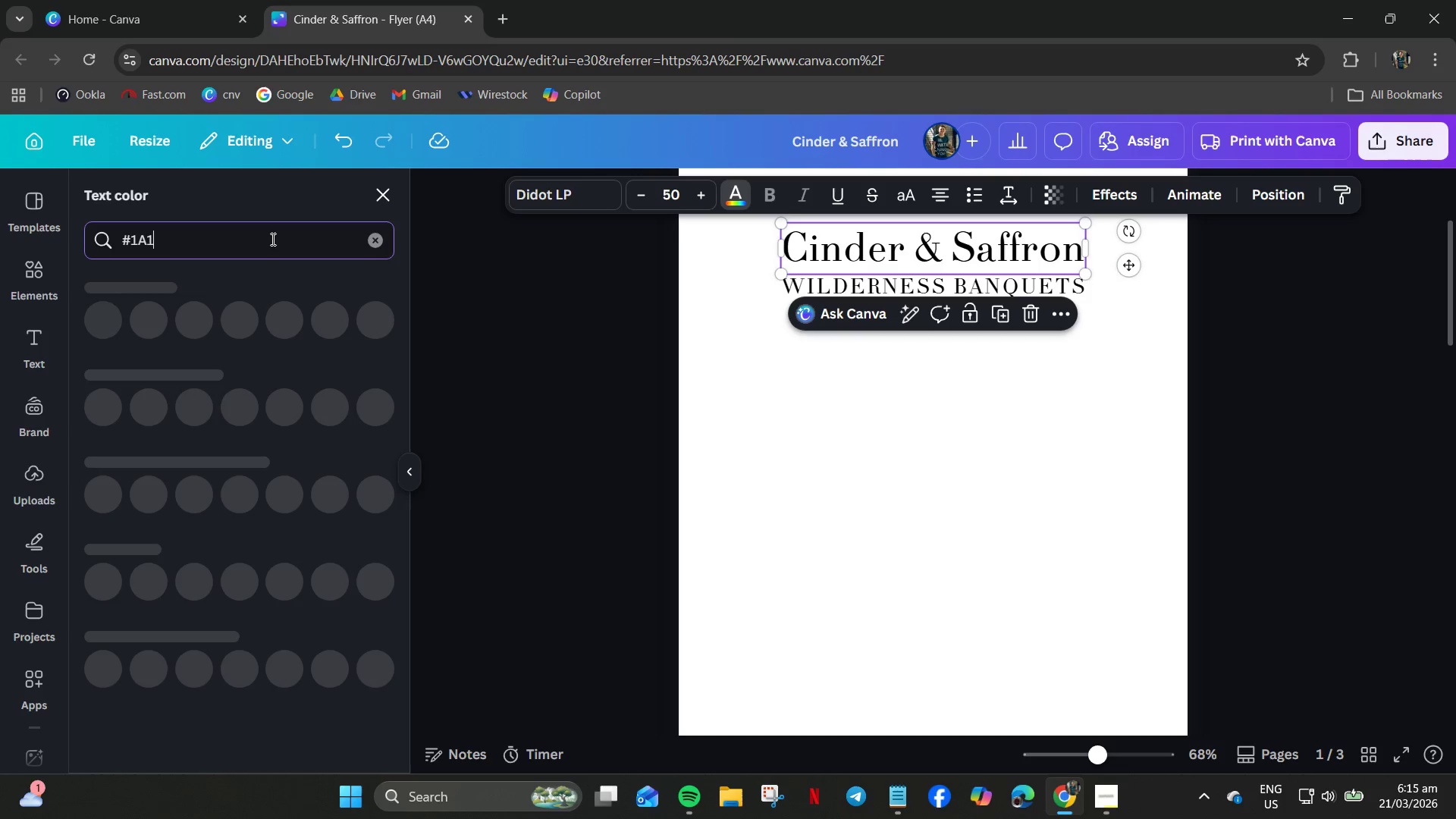 
key(A)
 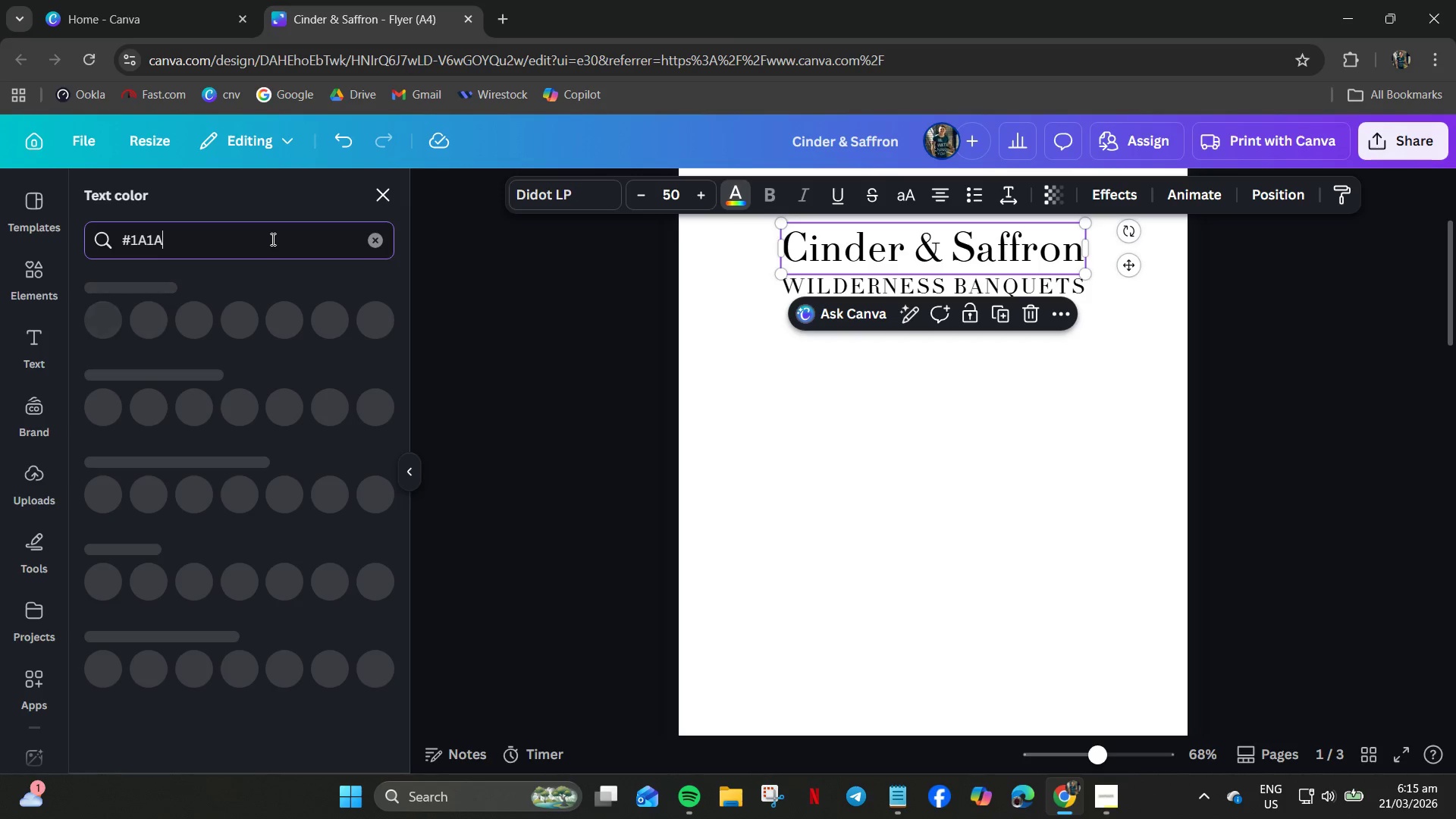 
key(Numpad1)
 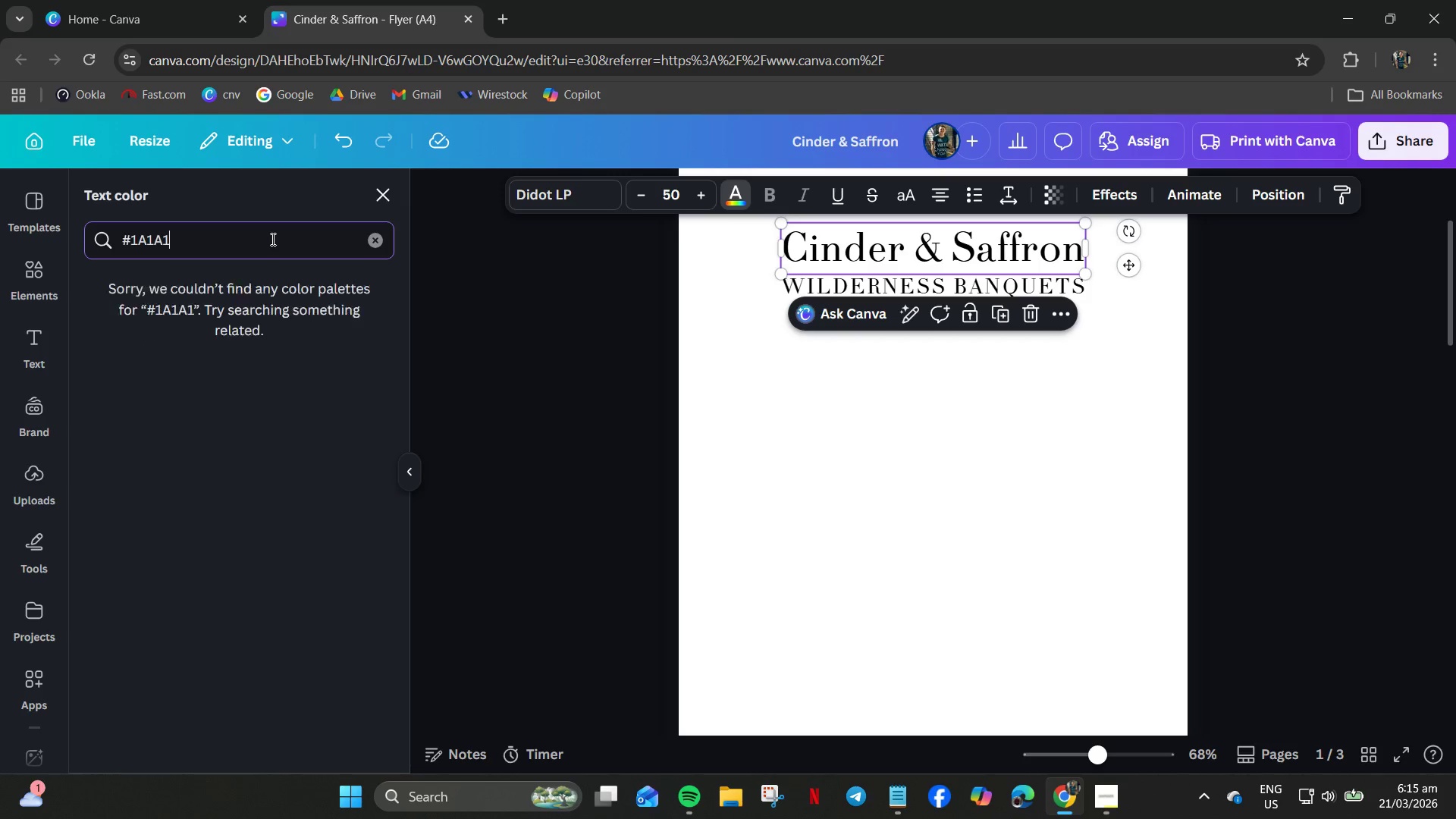 
key(A)
 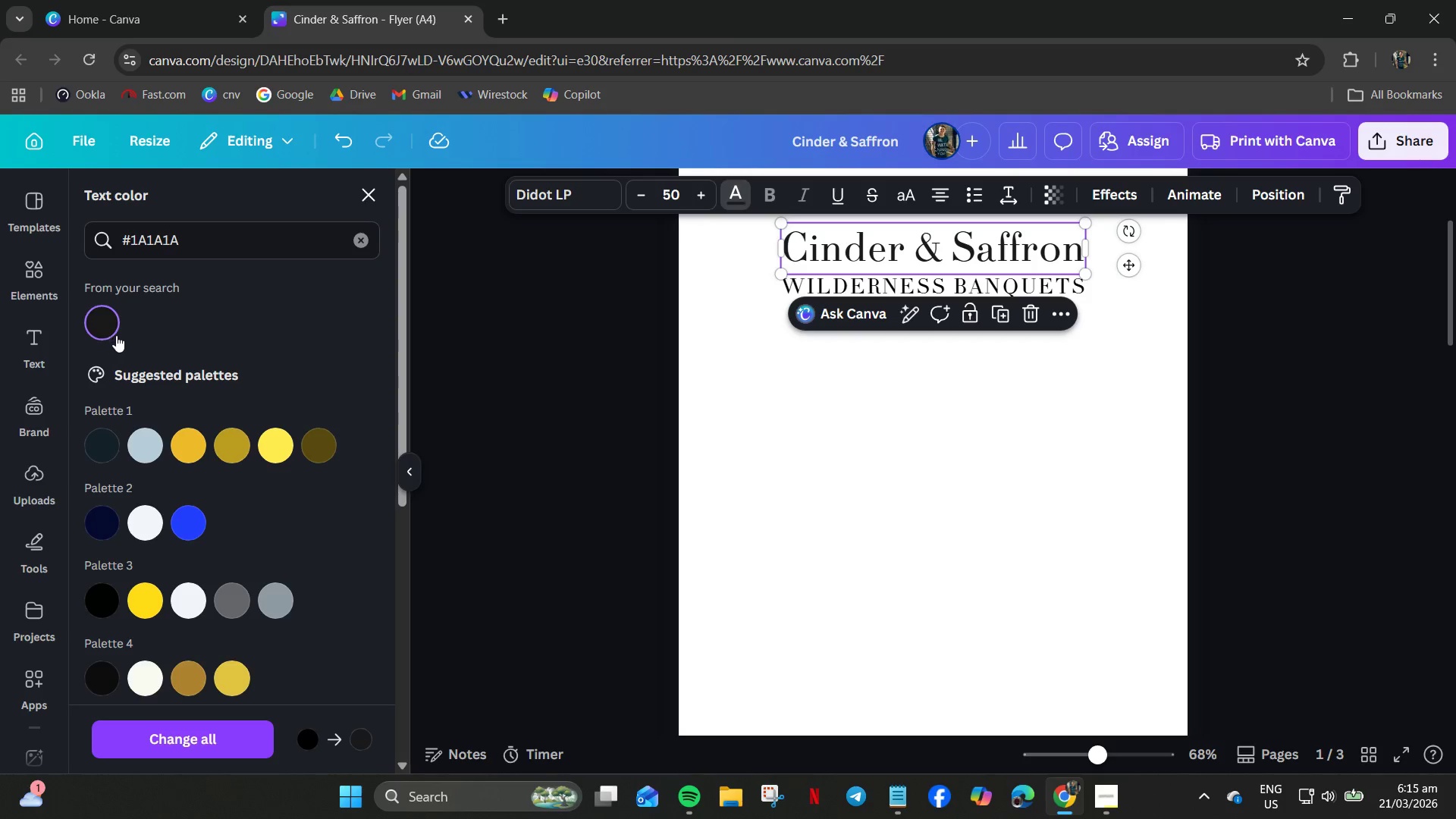 
left_click([99, 325])
 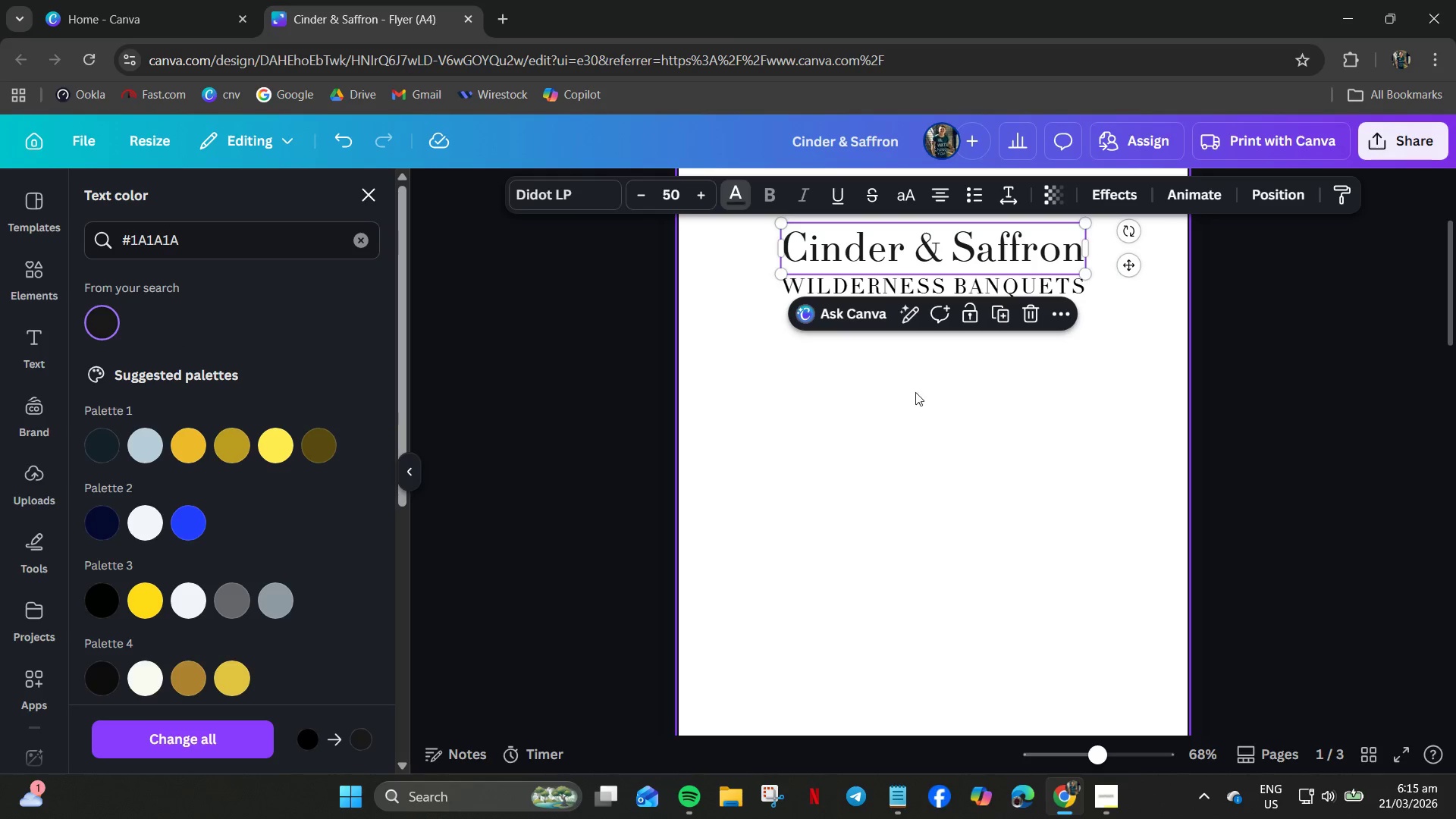 
wait(6.19)
 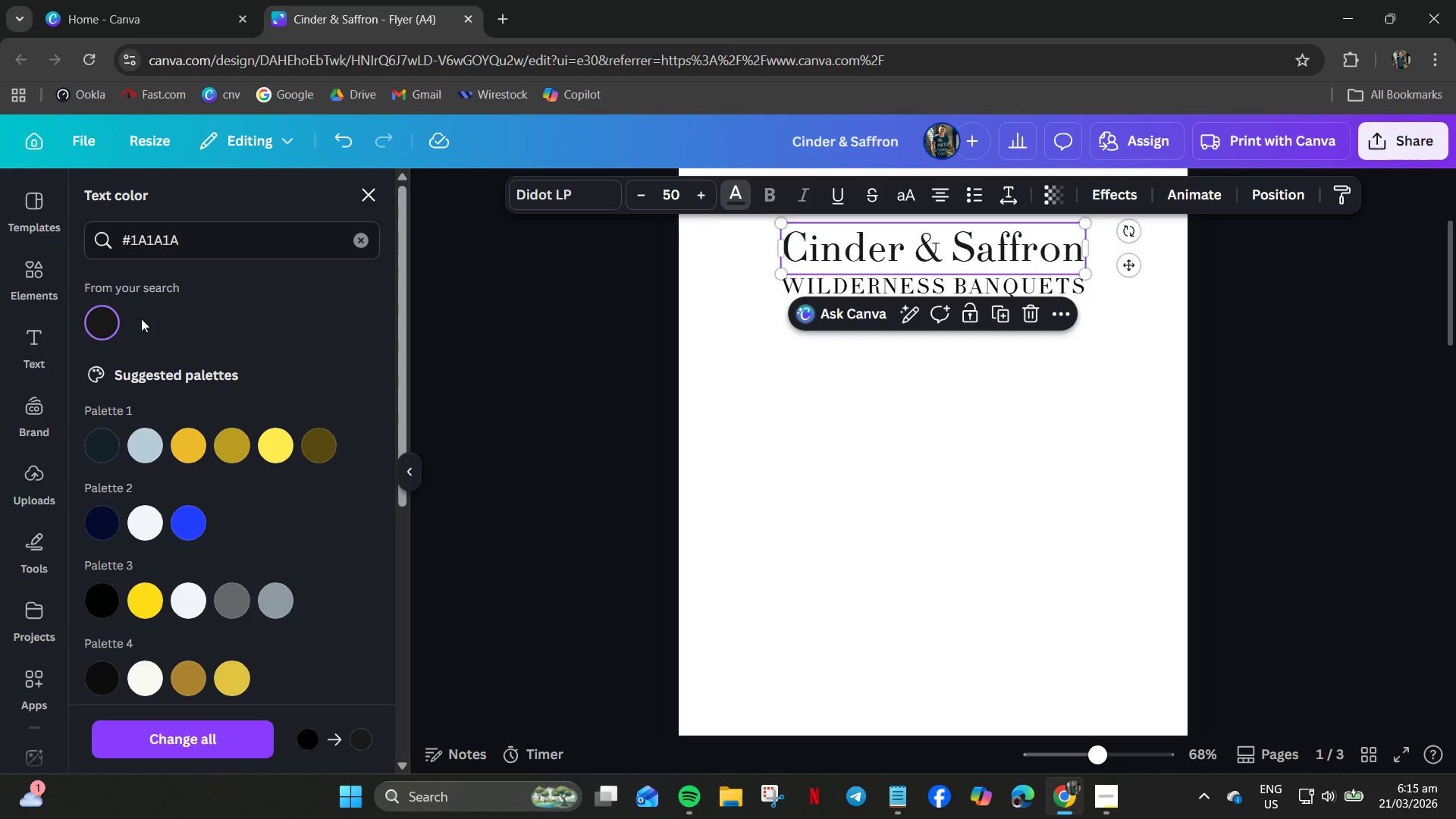 
left_click([964, 395])
 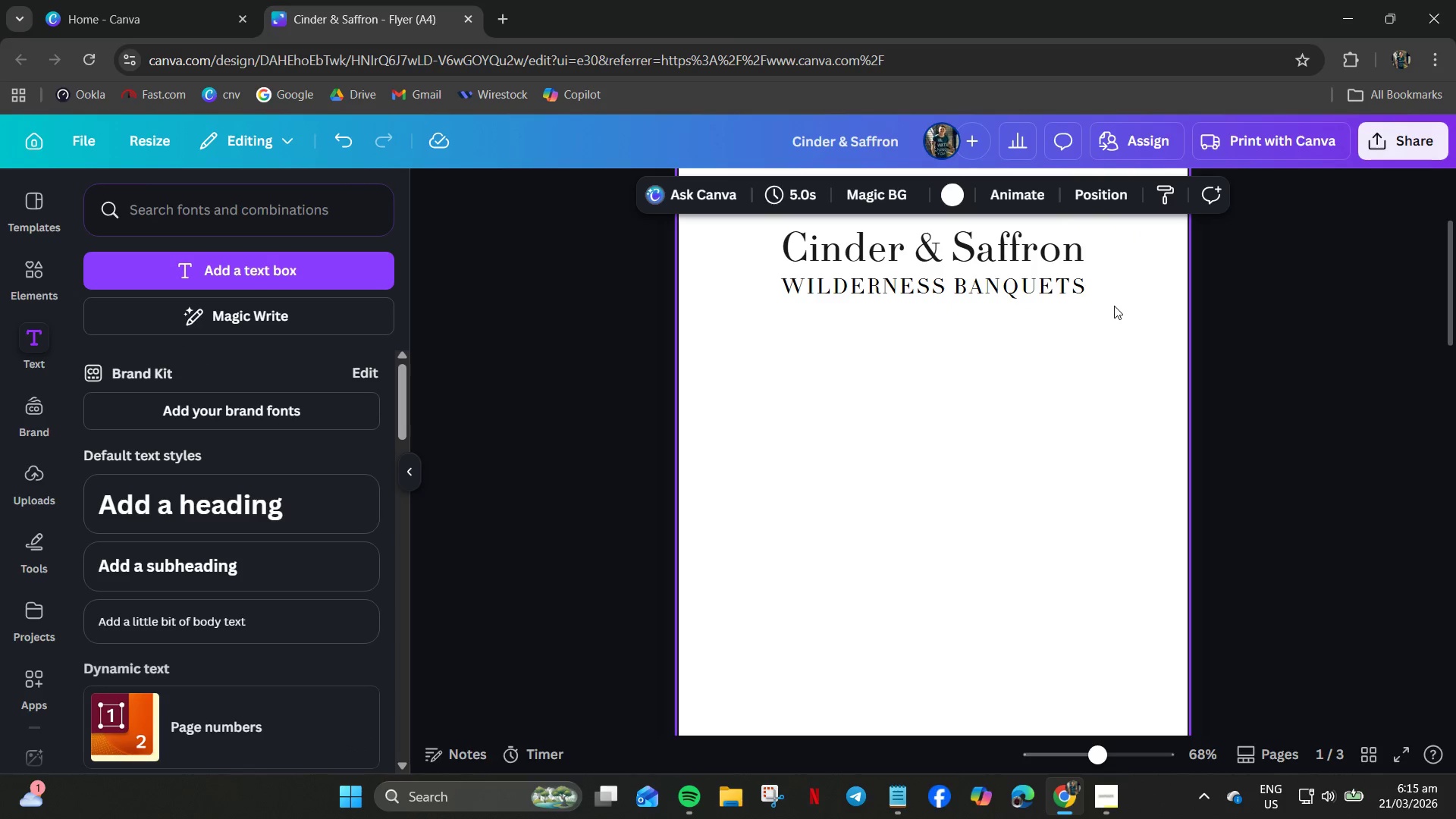 
left_click_drag(start_coordinate=[1108, 306], to_coordinate=[882, 234])
 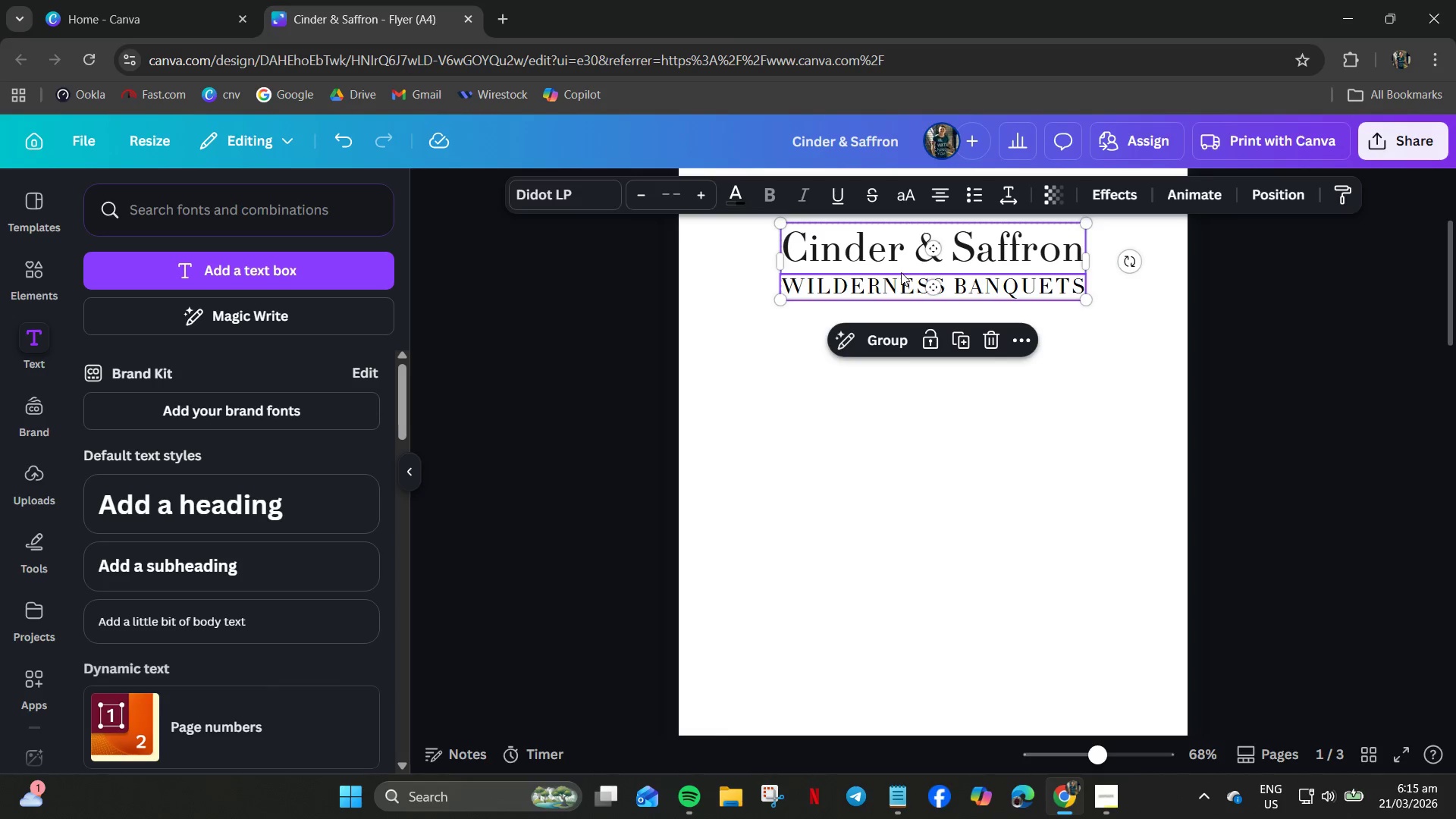 
key(Control+C)
 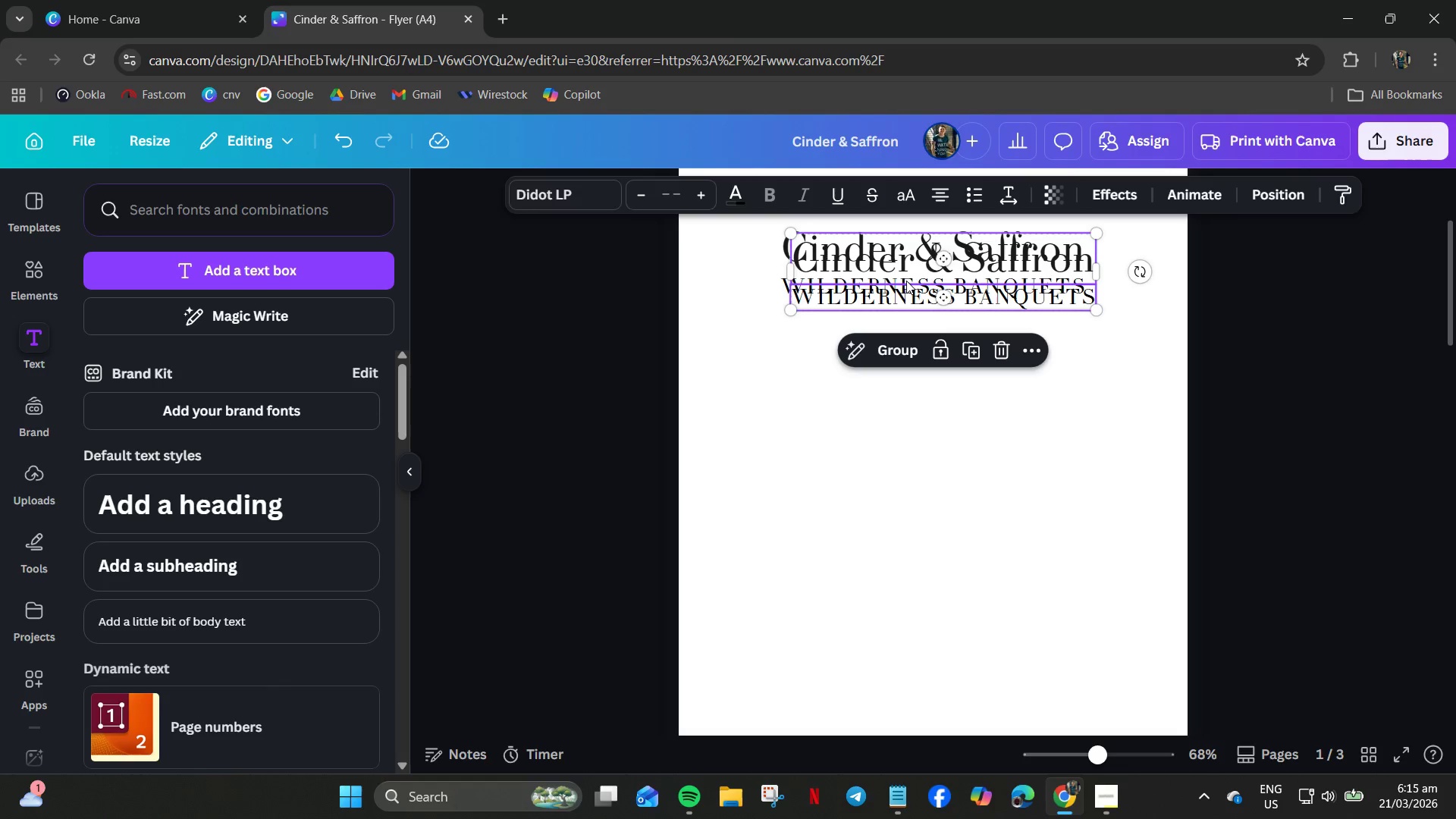 
key(Control+V)
 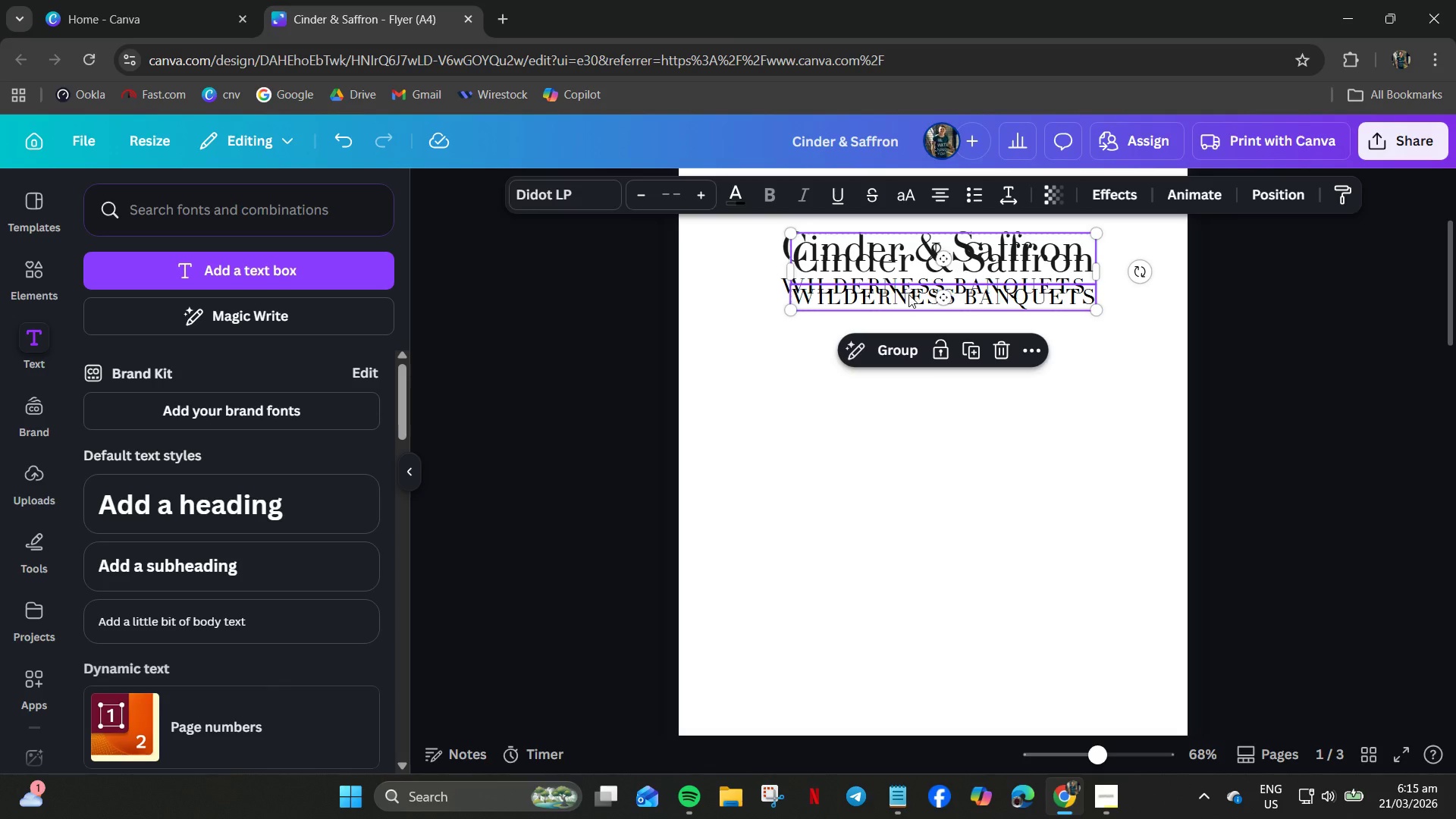 
left_click_drag(start_coordinate=[909, 287], to_coordinate=[906, 407])
 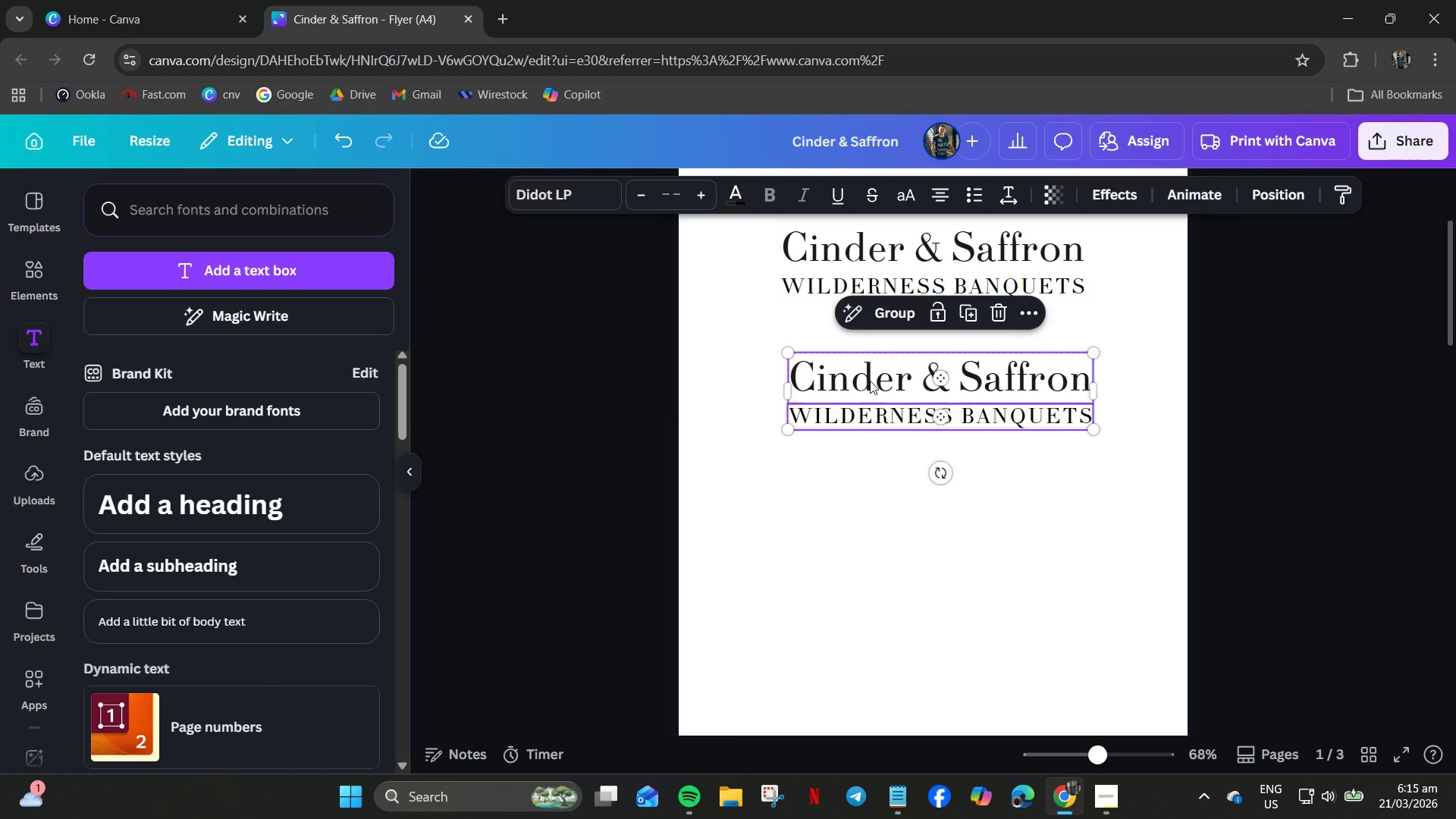 
double_click([871, 381])
 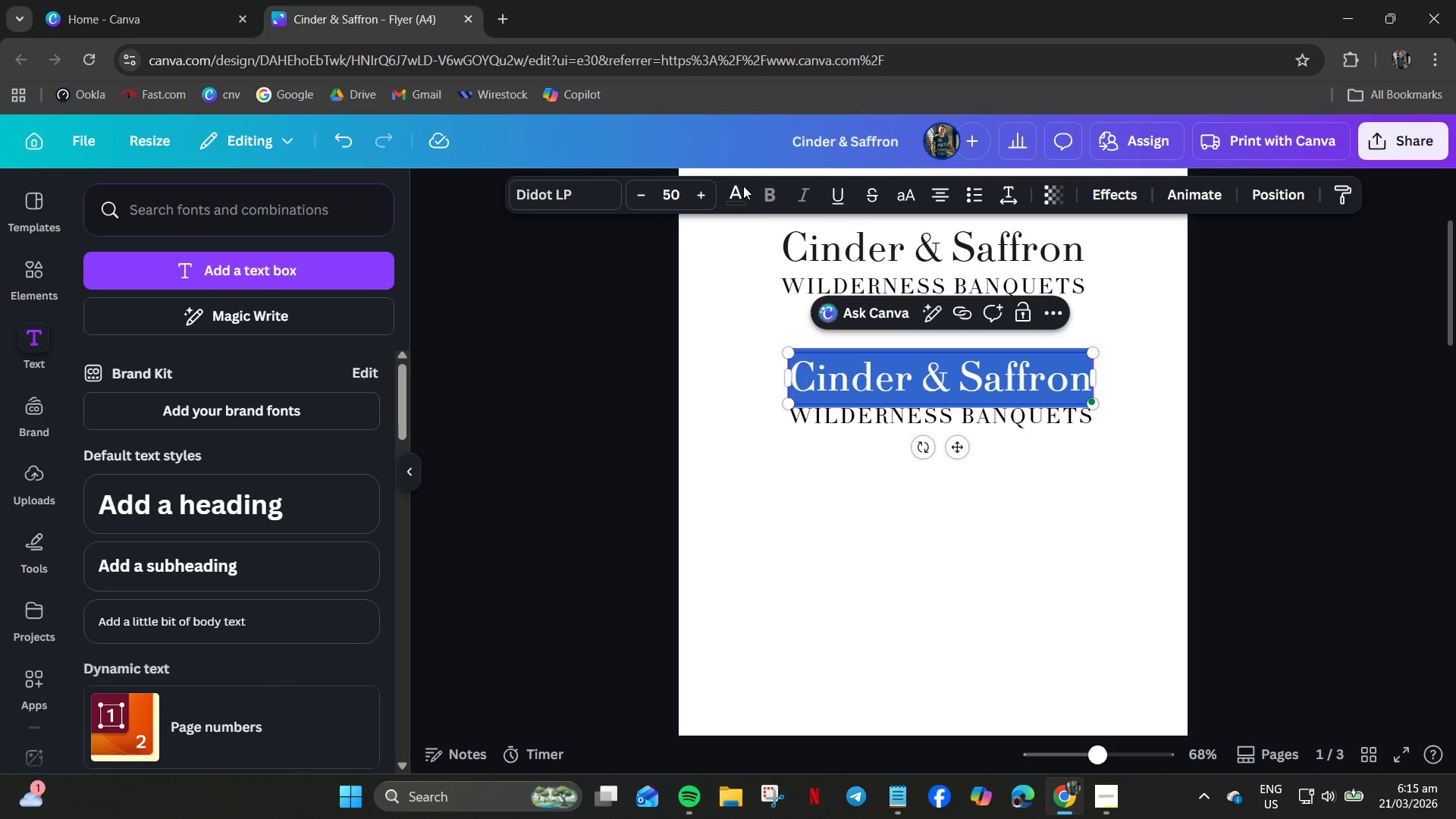 
left_click_drag(start_coordinate=[827, 336], to_coordinate=[830, 350])
 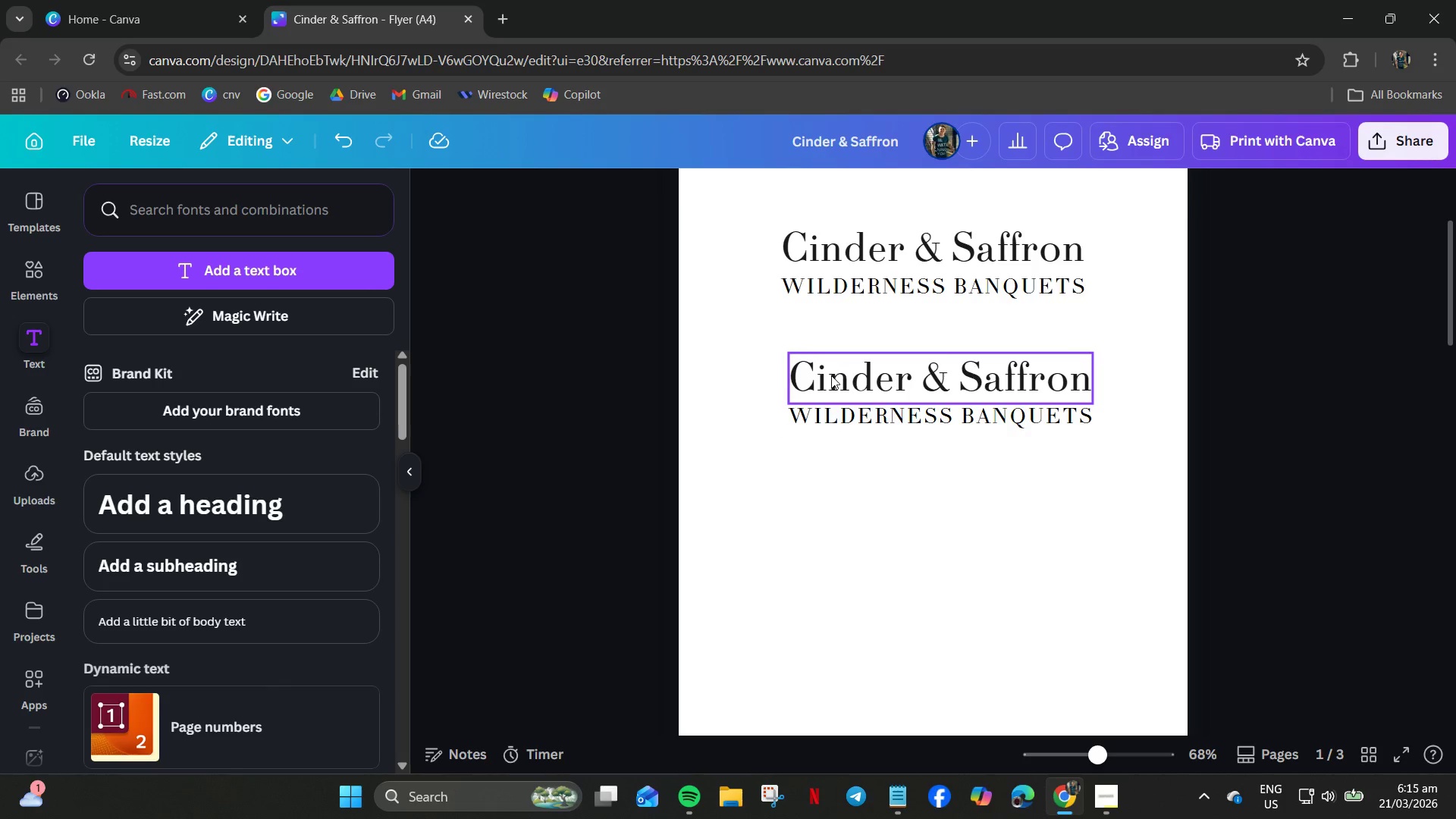 
double_click([831, 375])
 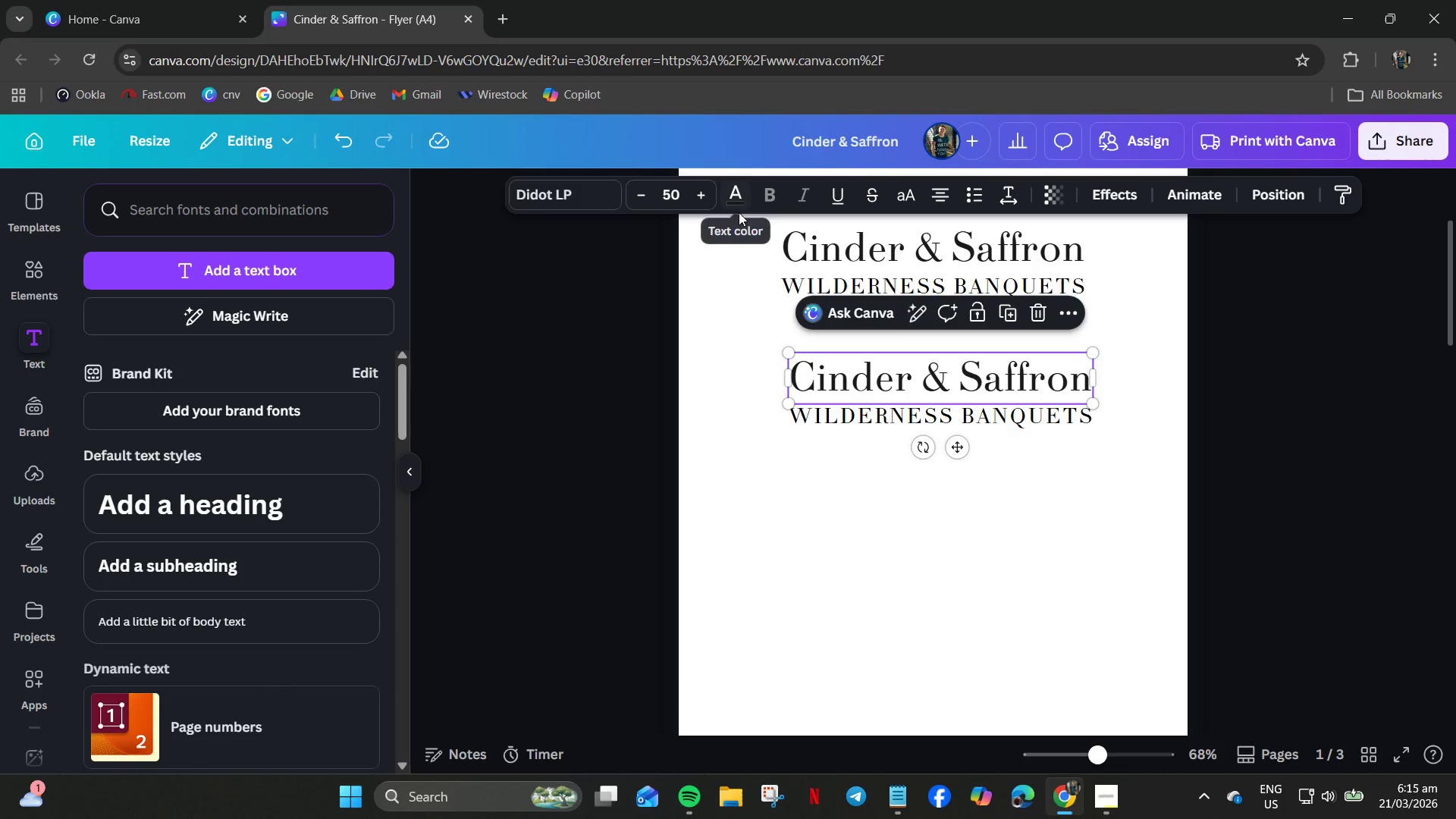 
left_click([736, 204])
 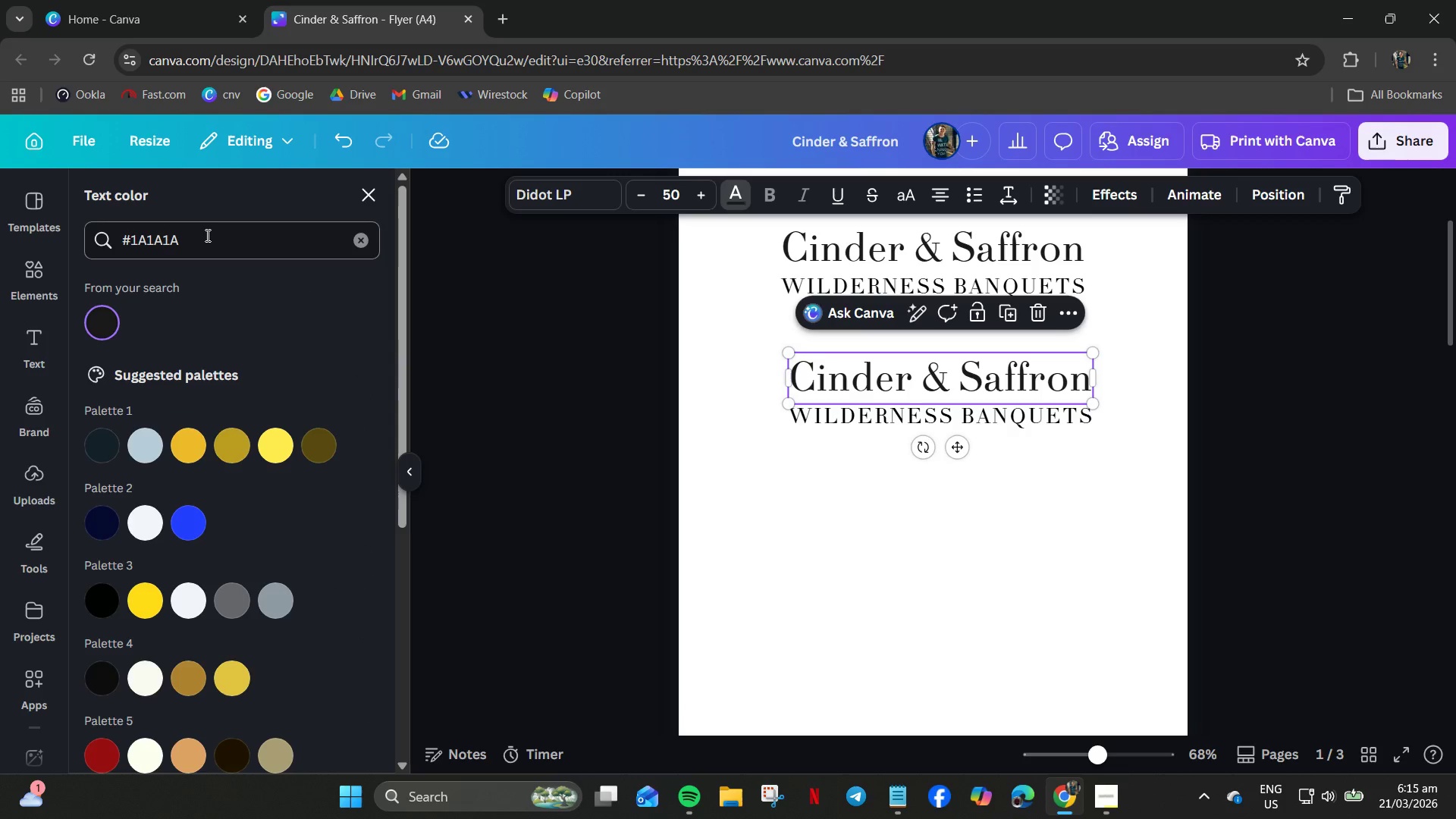 
left_click([215, 233])
 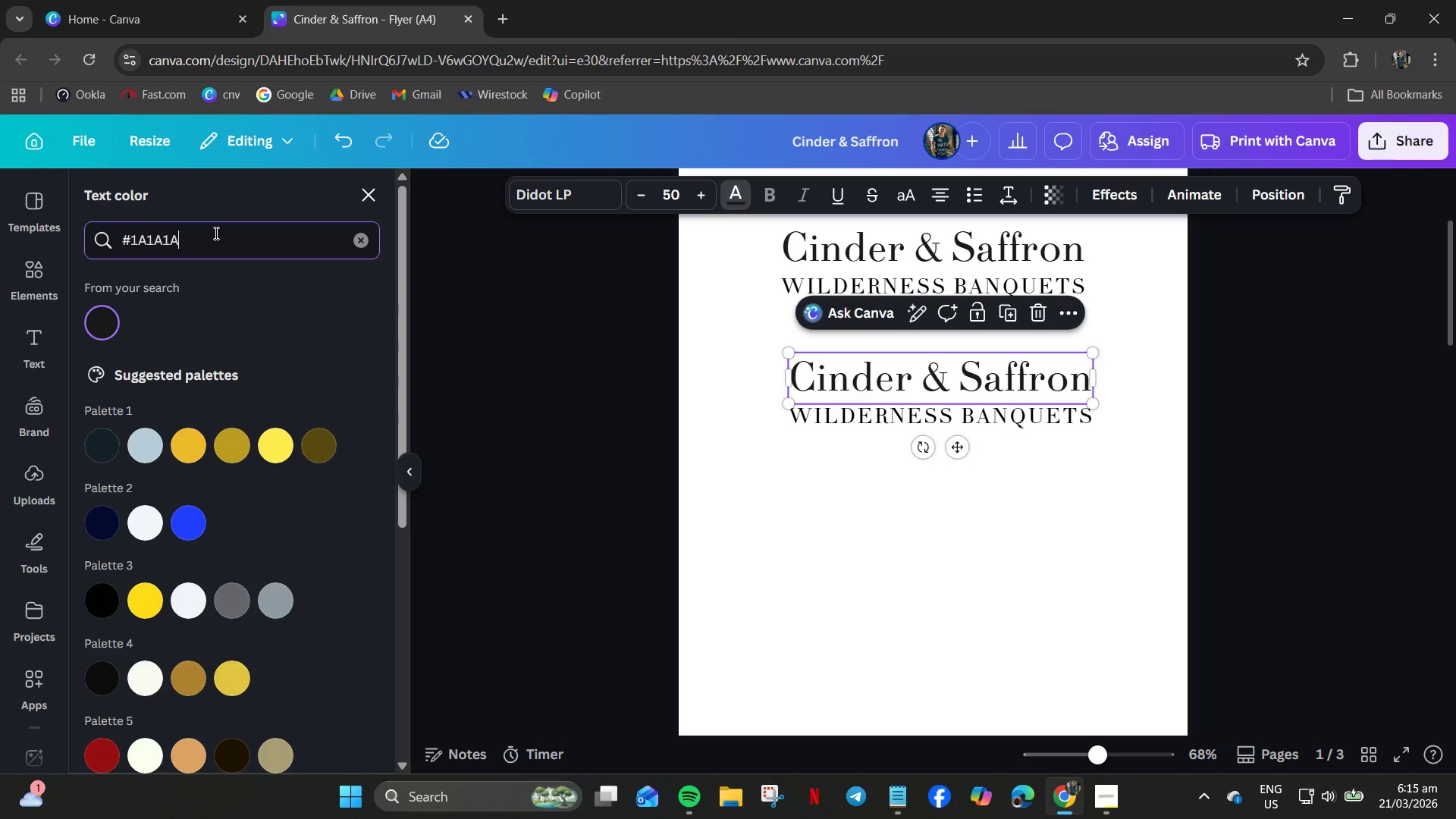 
key(Control+A)
 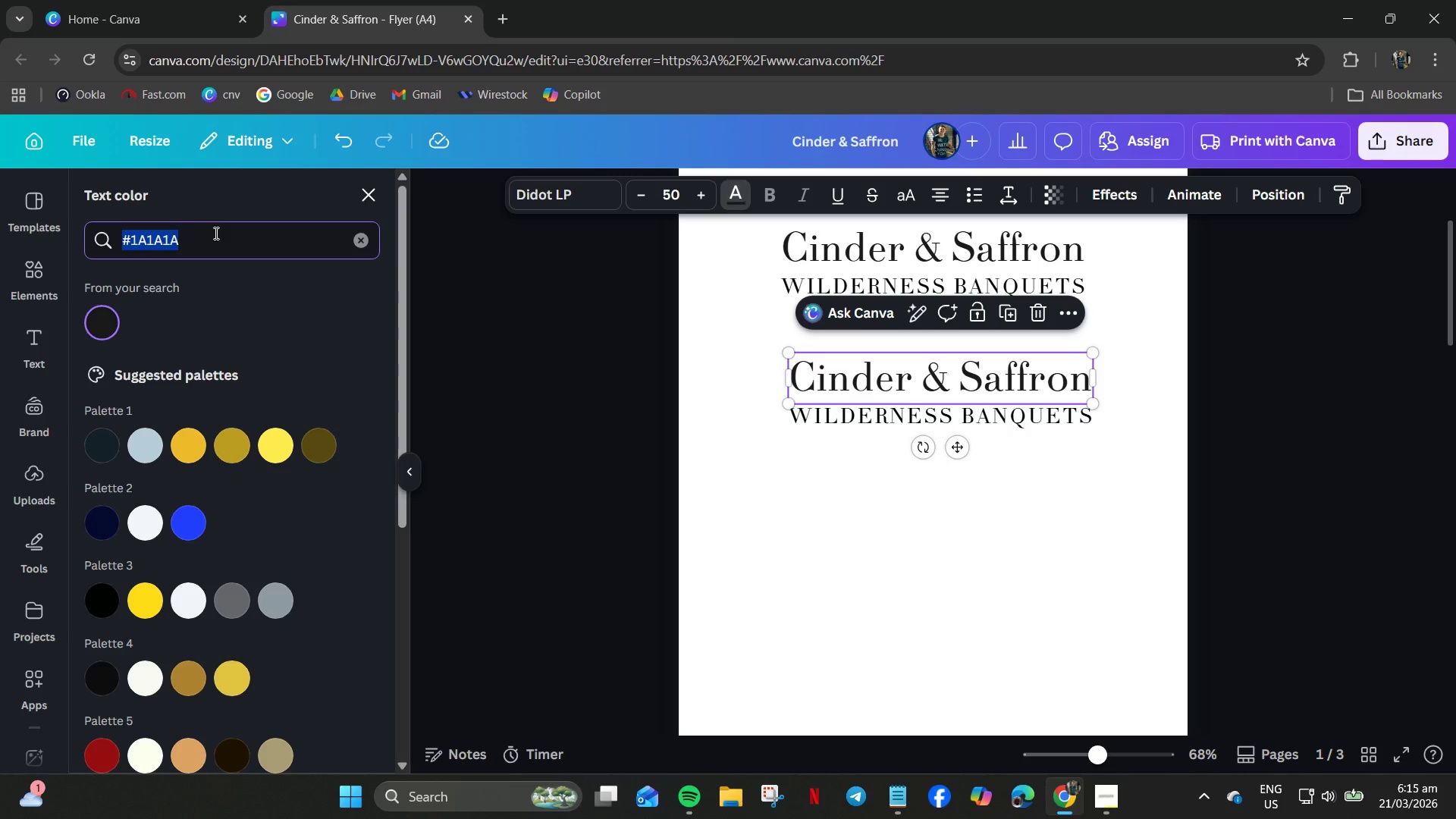 
left_click([128, 240])
 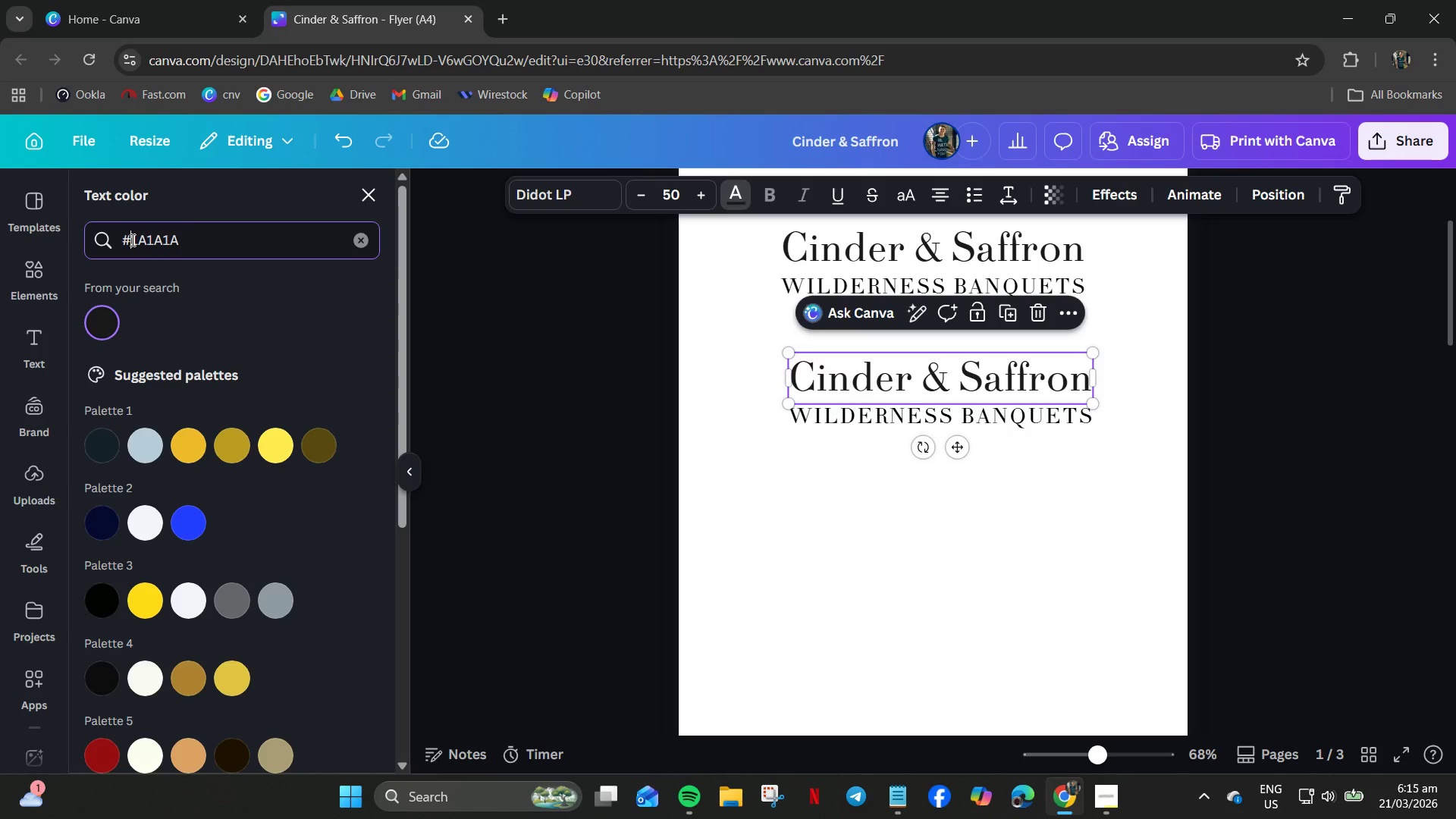 
left_click_drag(start_coordinate=[131, 240], to_coordinate=[206, 248])
 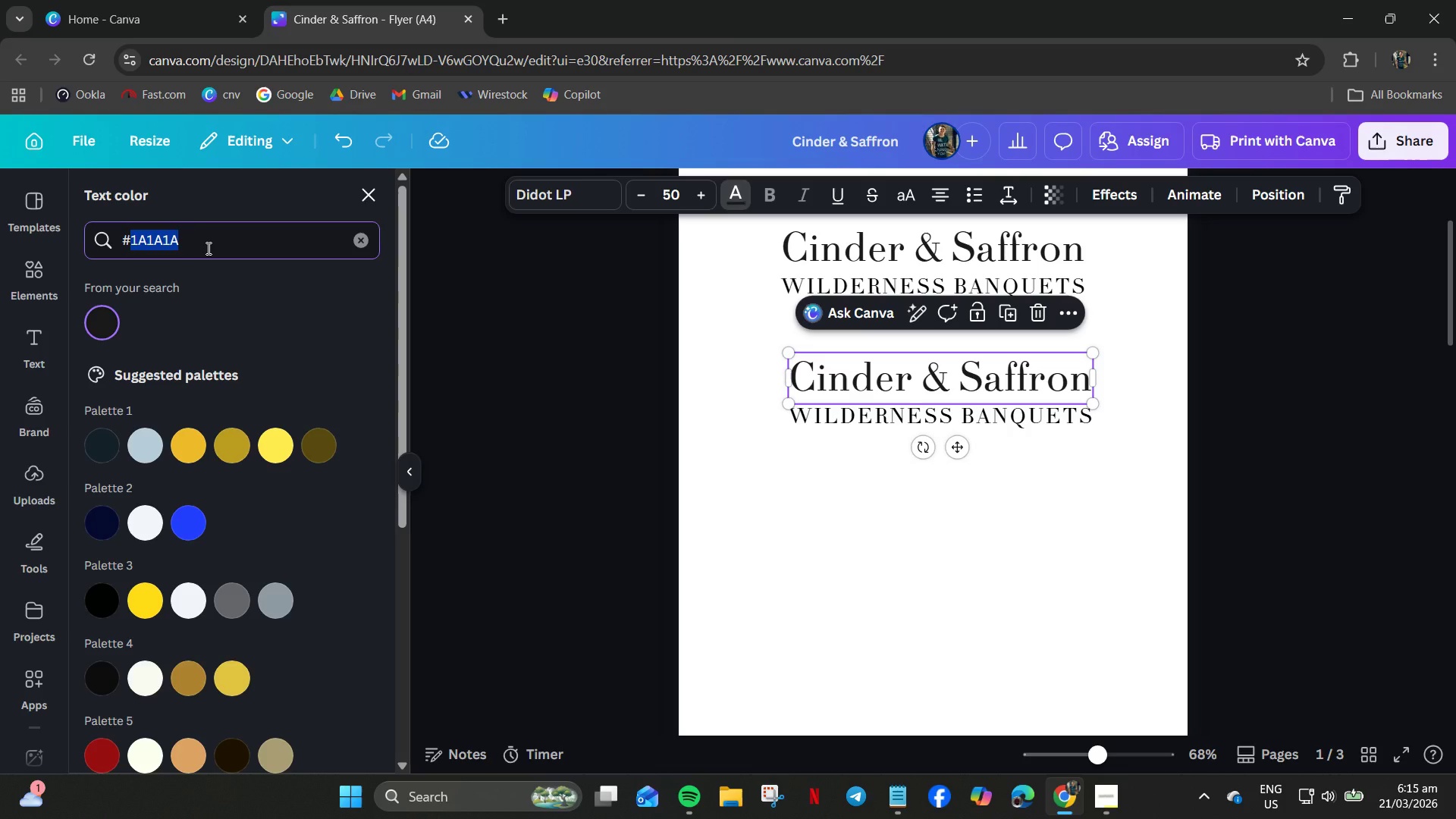 
key(B)
 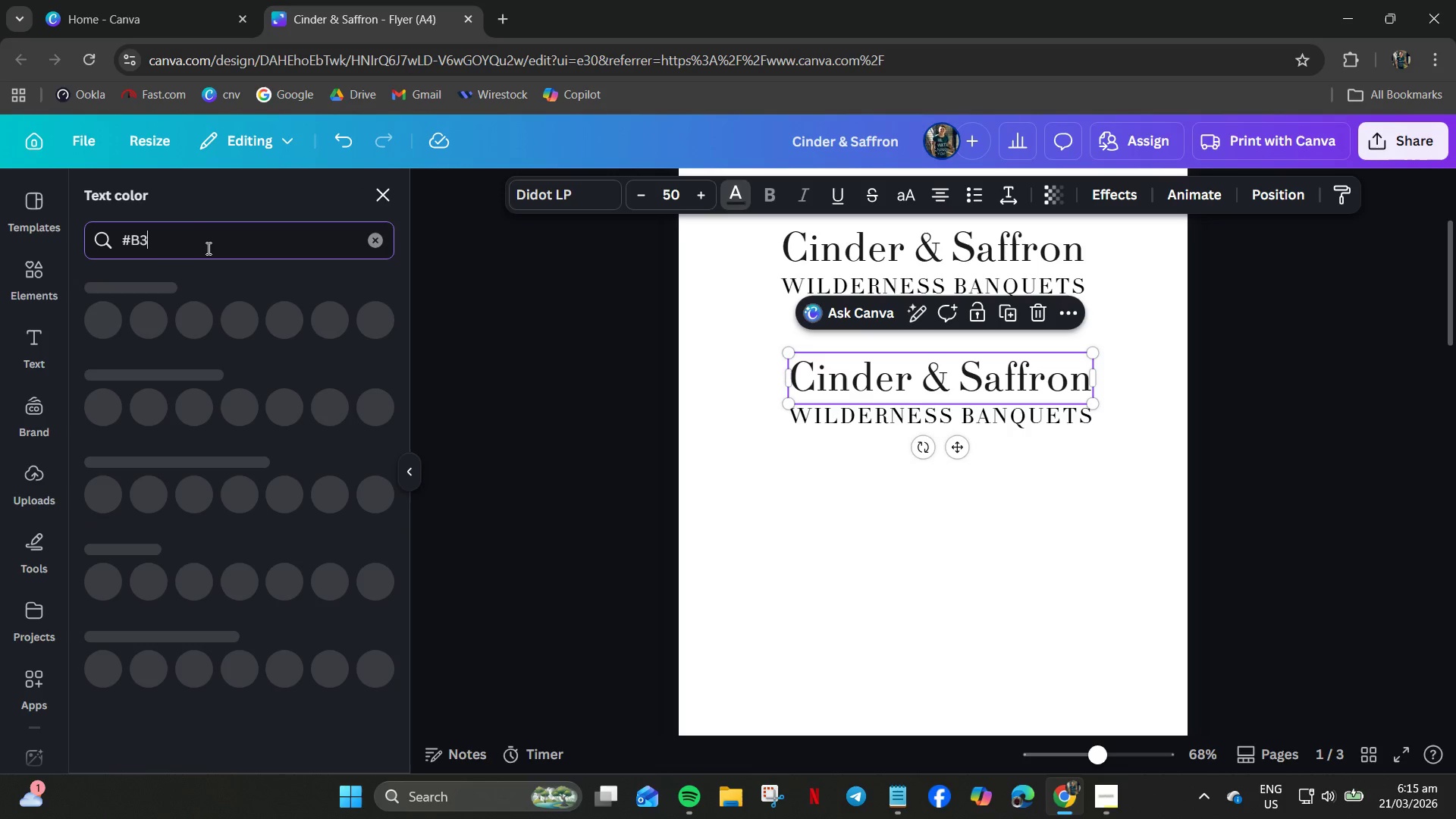 
key(Numpad3)
 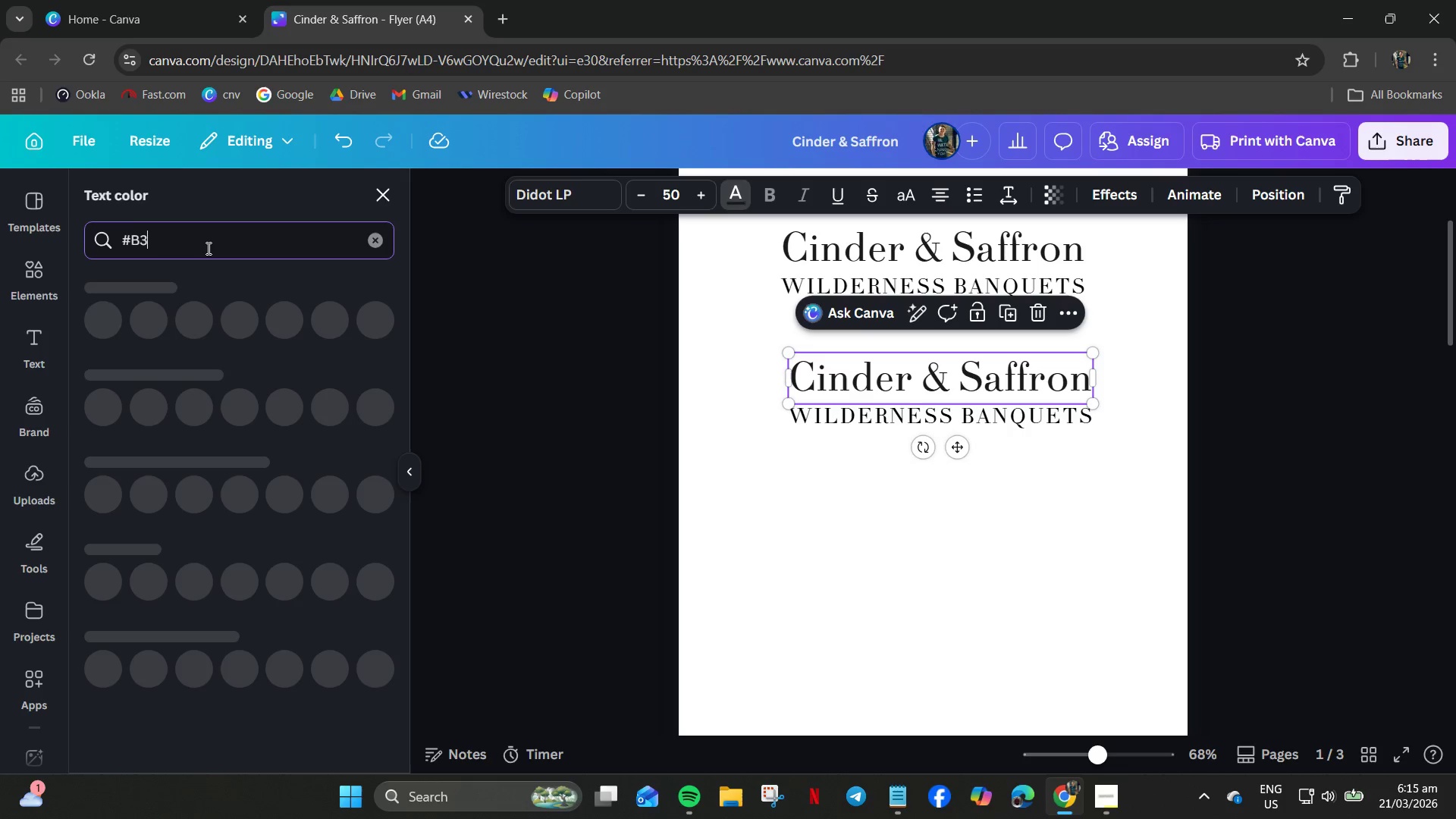 
key(Numpad8)
 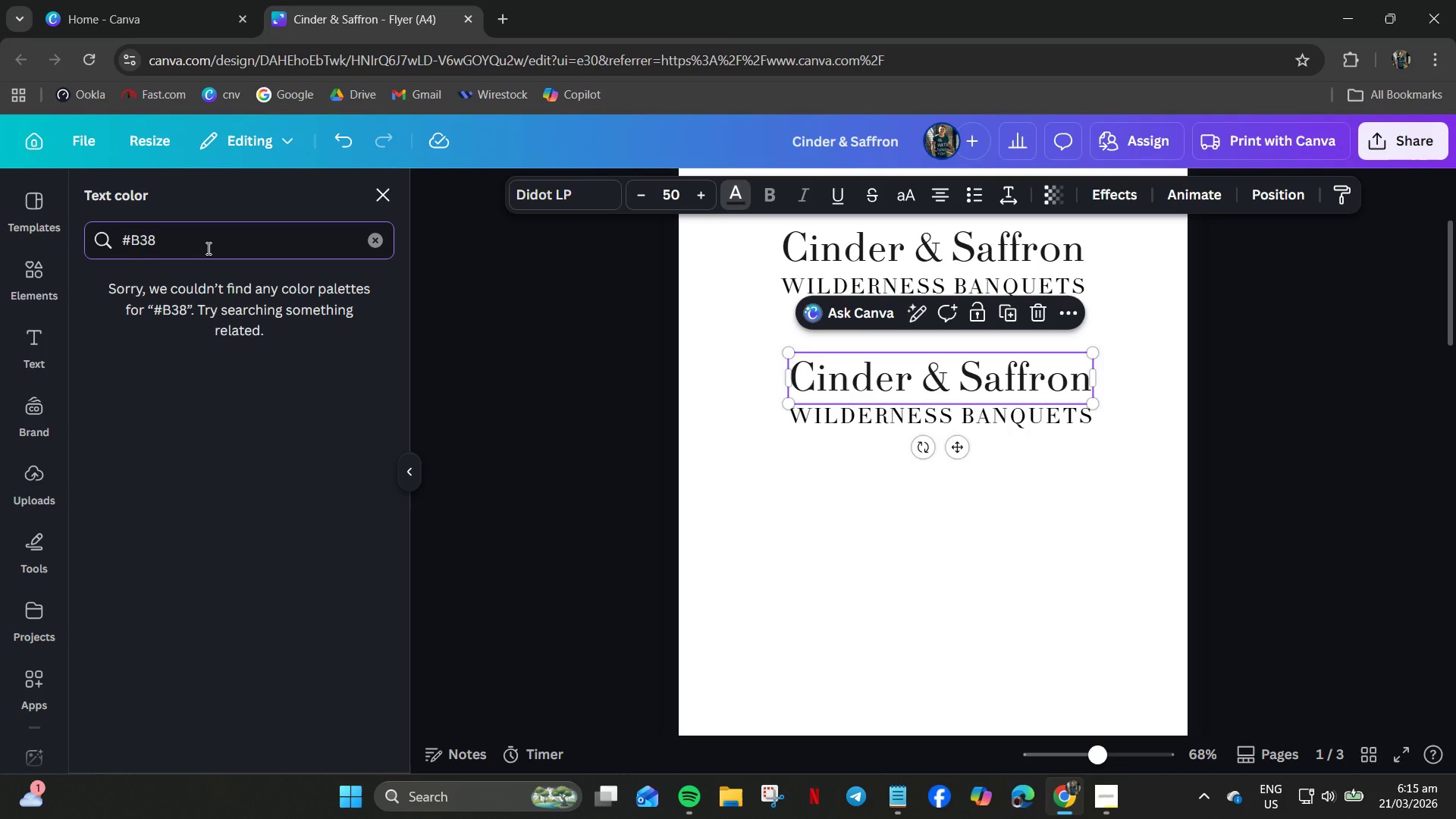 
key(B)
 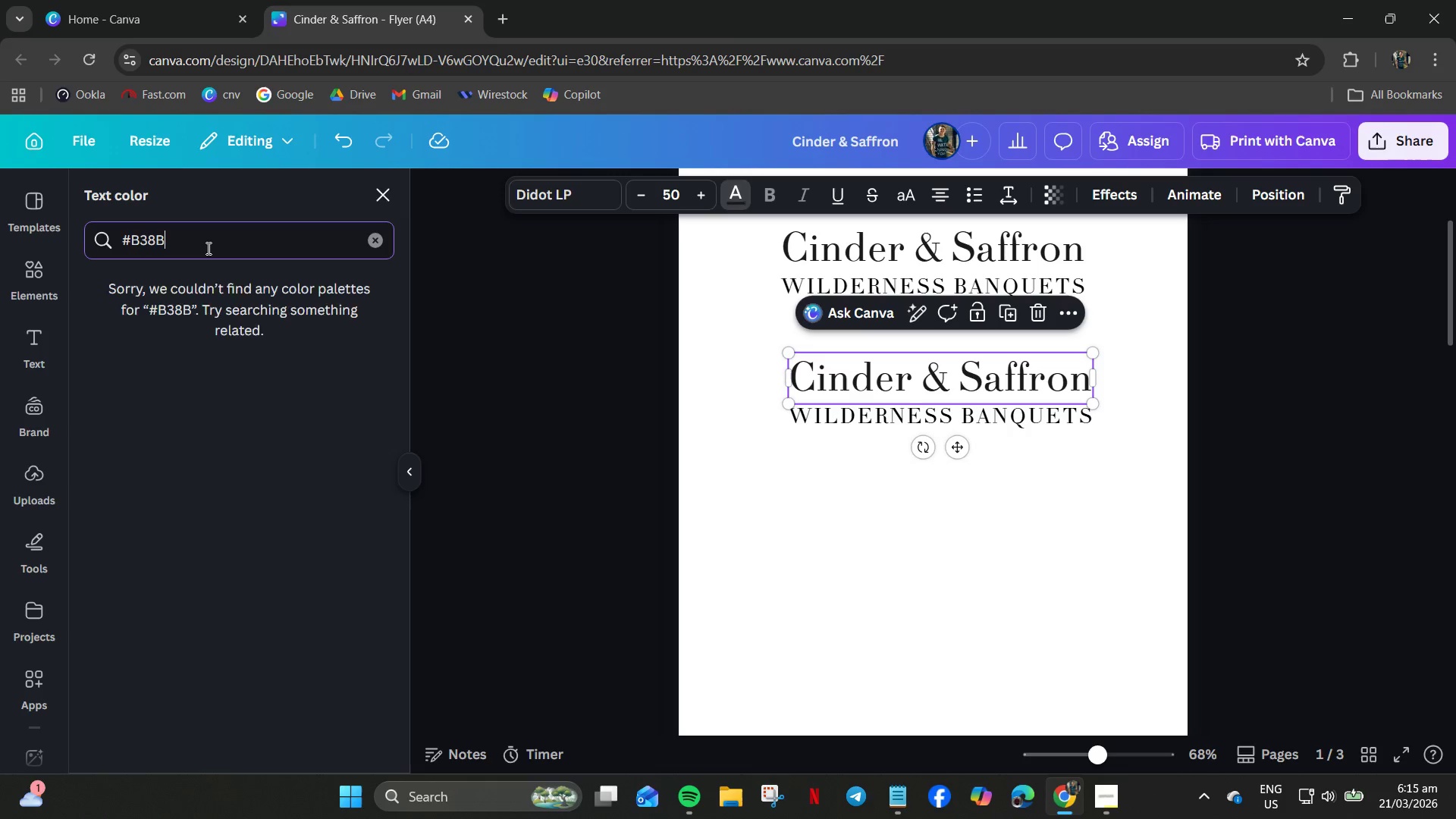 
key(Numpad0)
 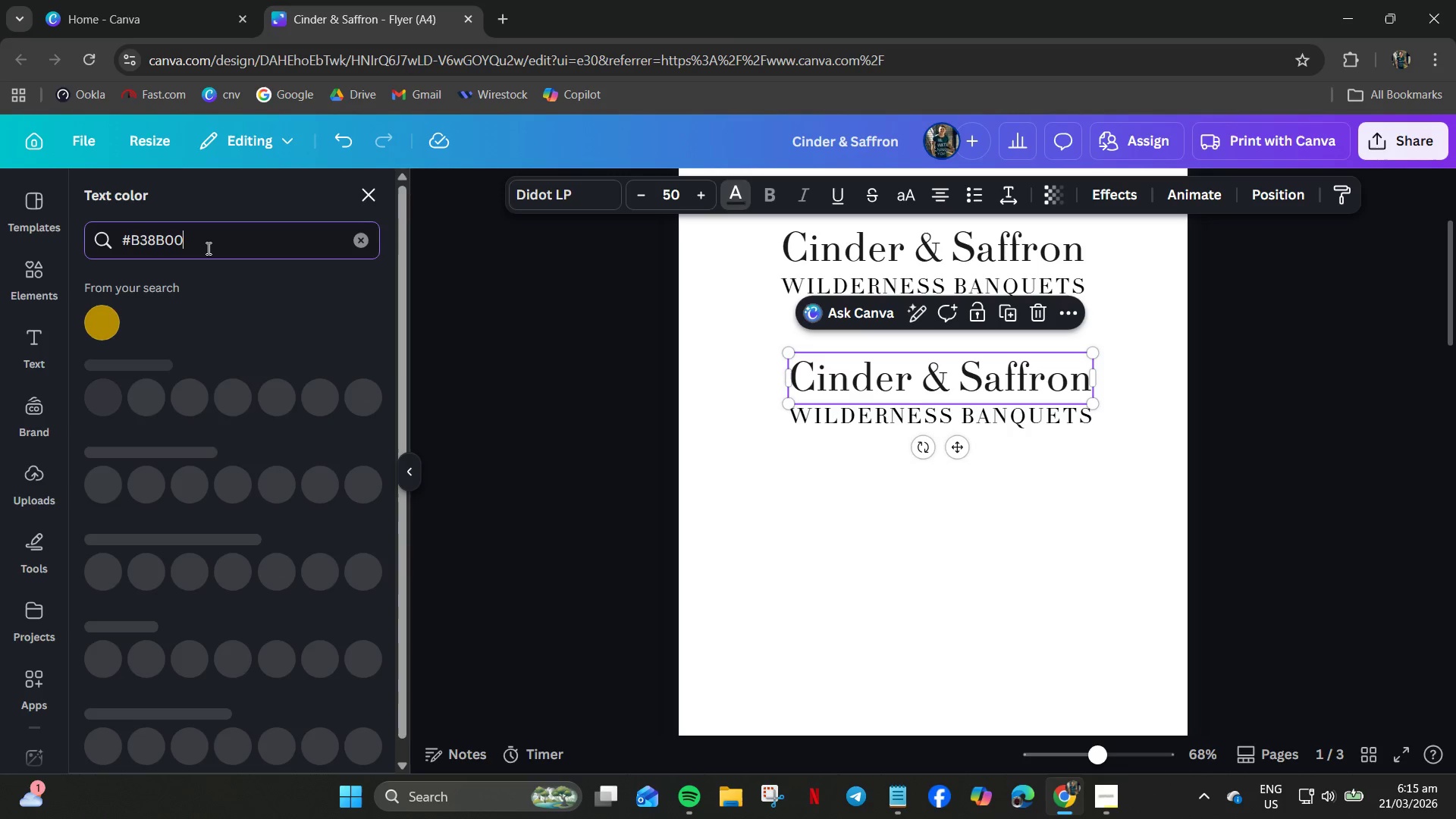 
key(Numpad0)
 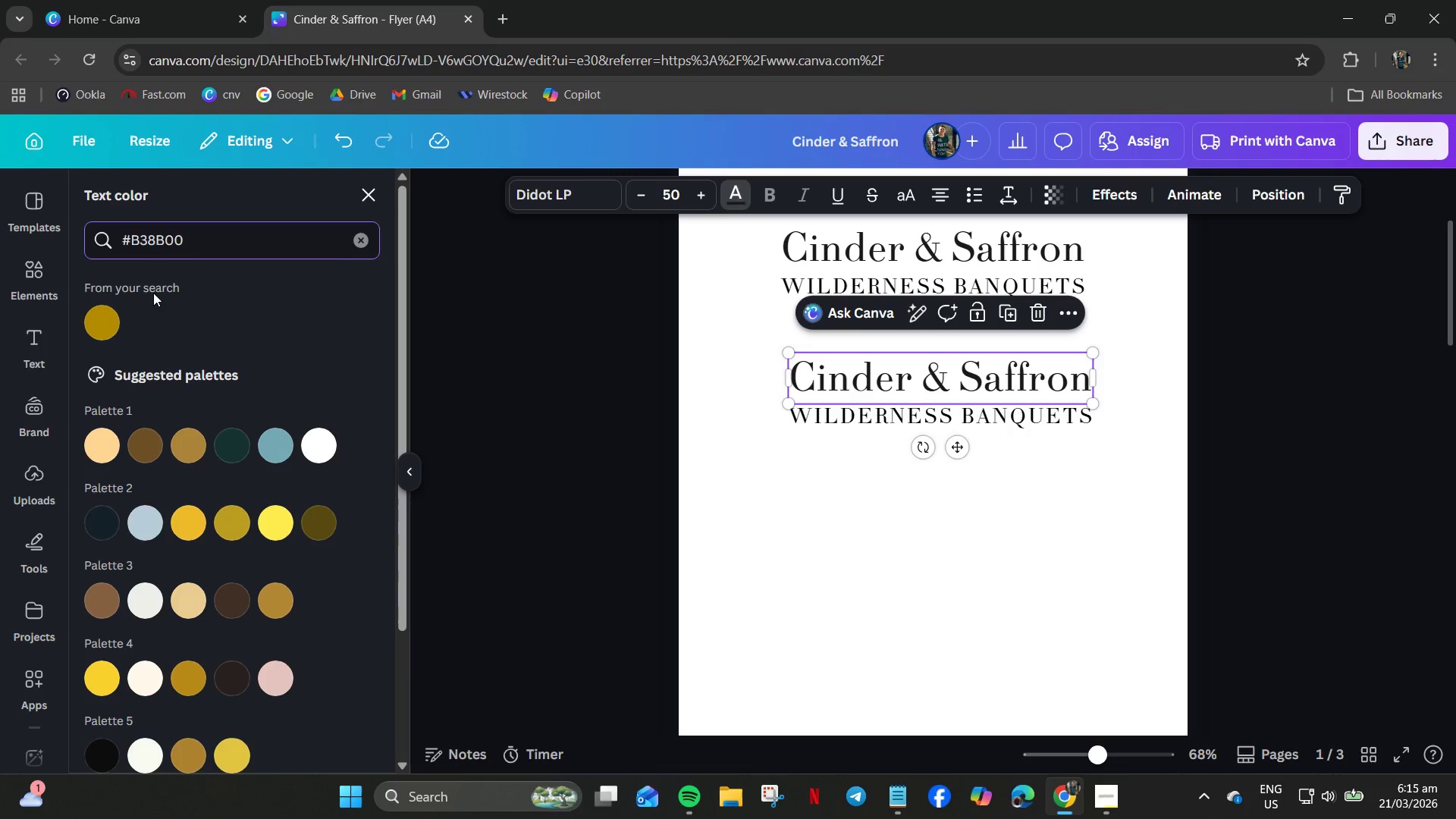 
left_click([106, 310])
 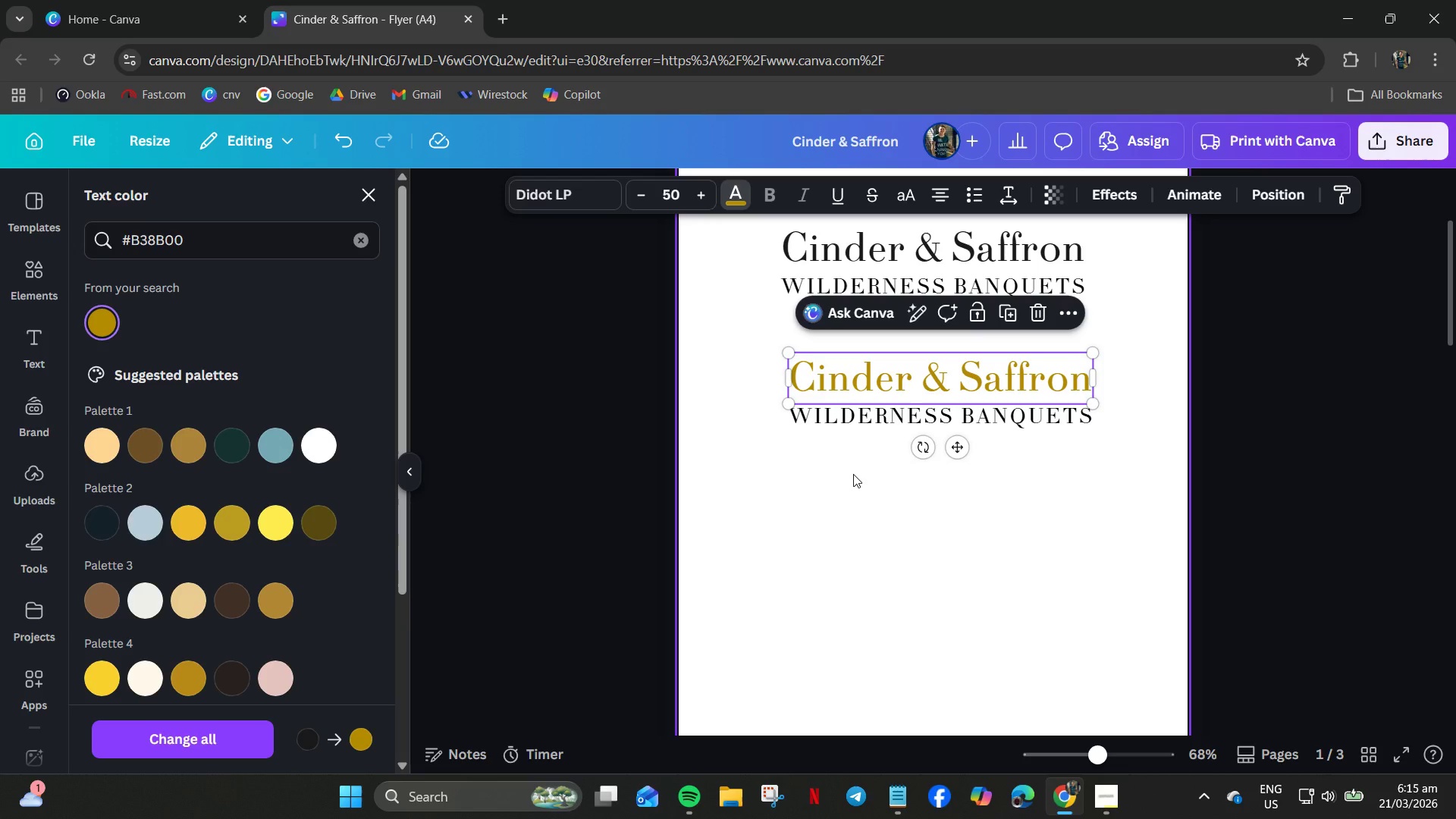 
left_click([853, 474])
 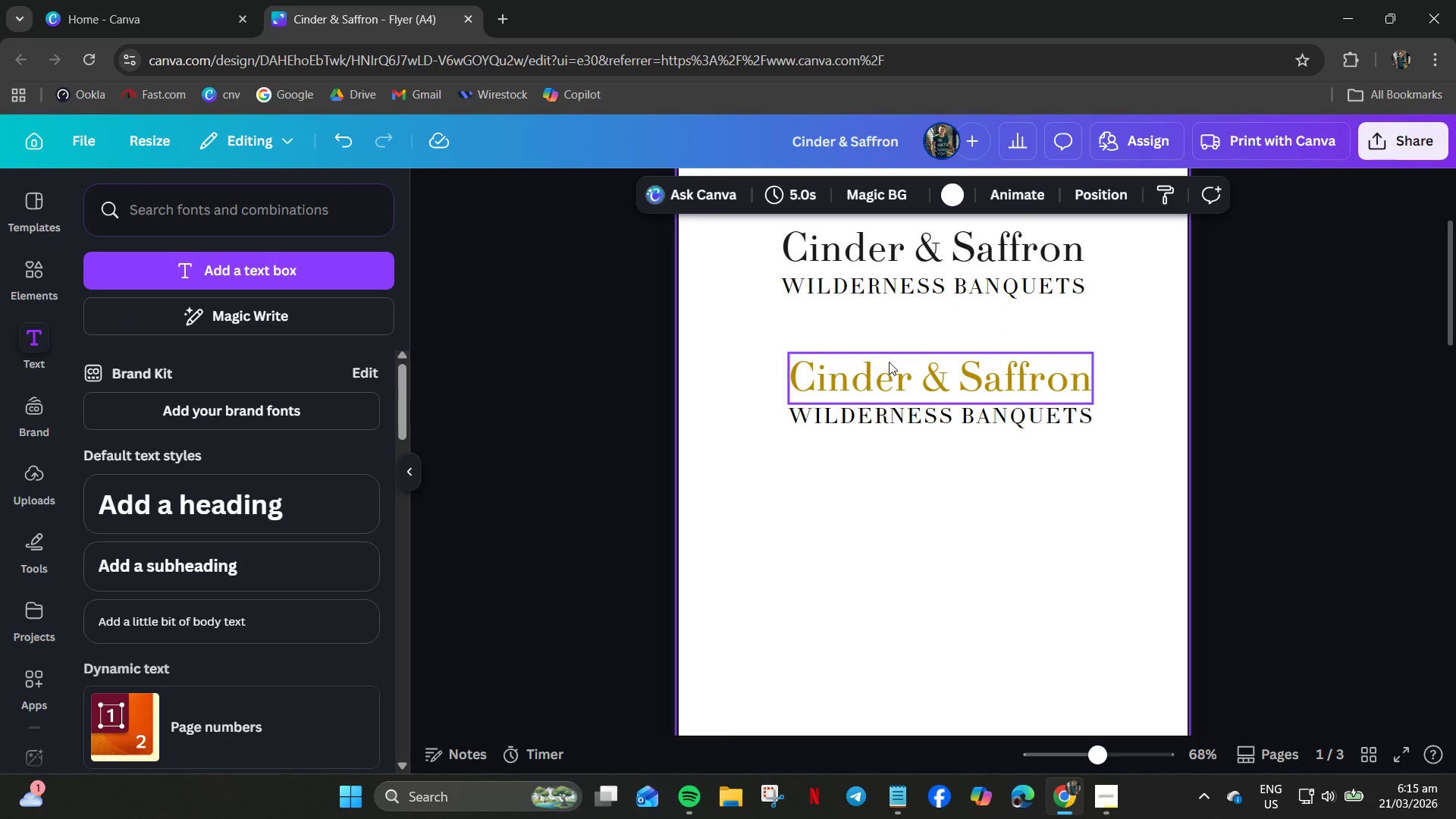 
left_click_drag(start_coordinate=[849, 449], to_coordinate=[834, 364])
 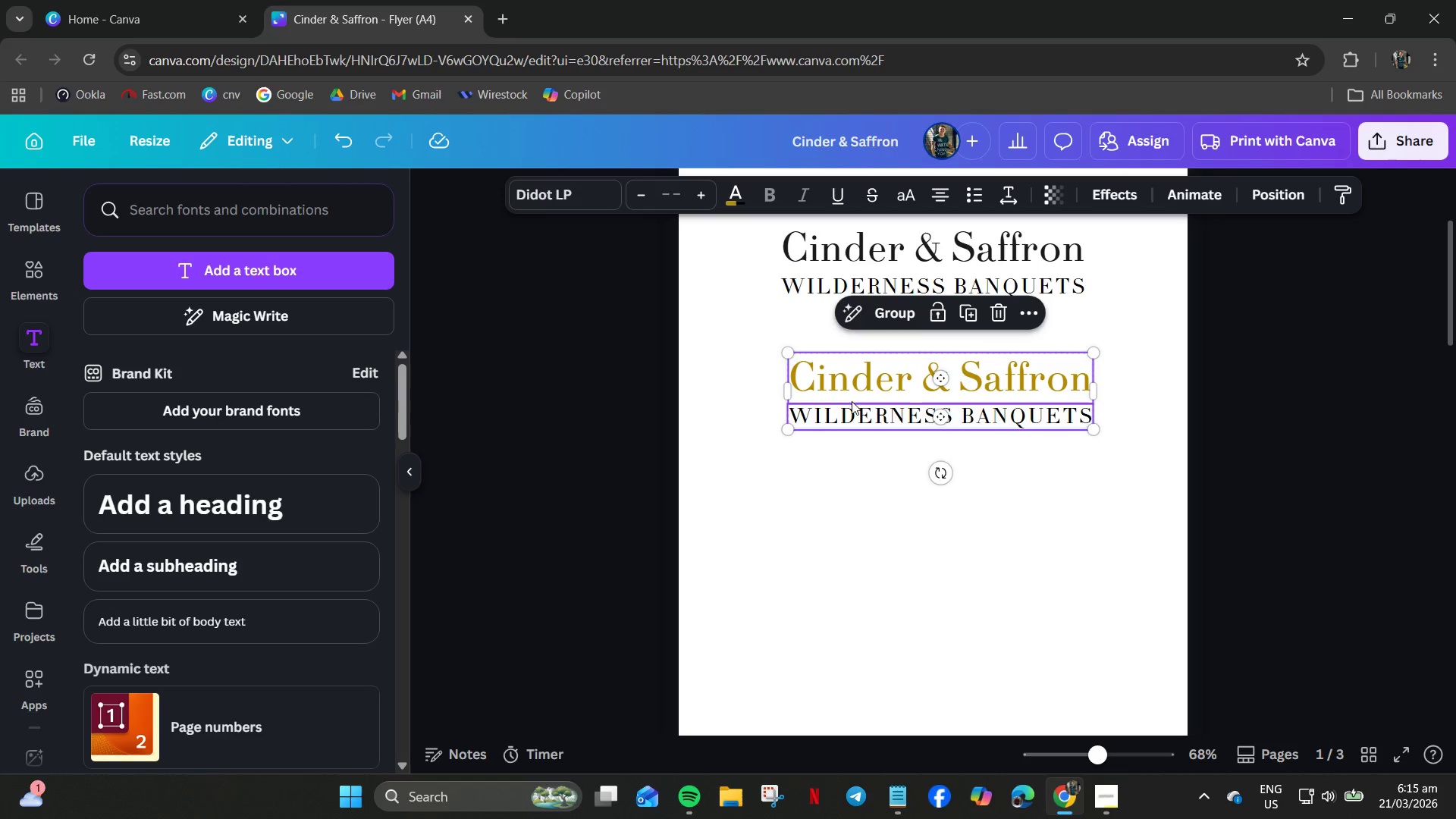 
key(Control+C)
 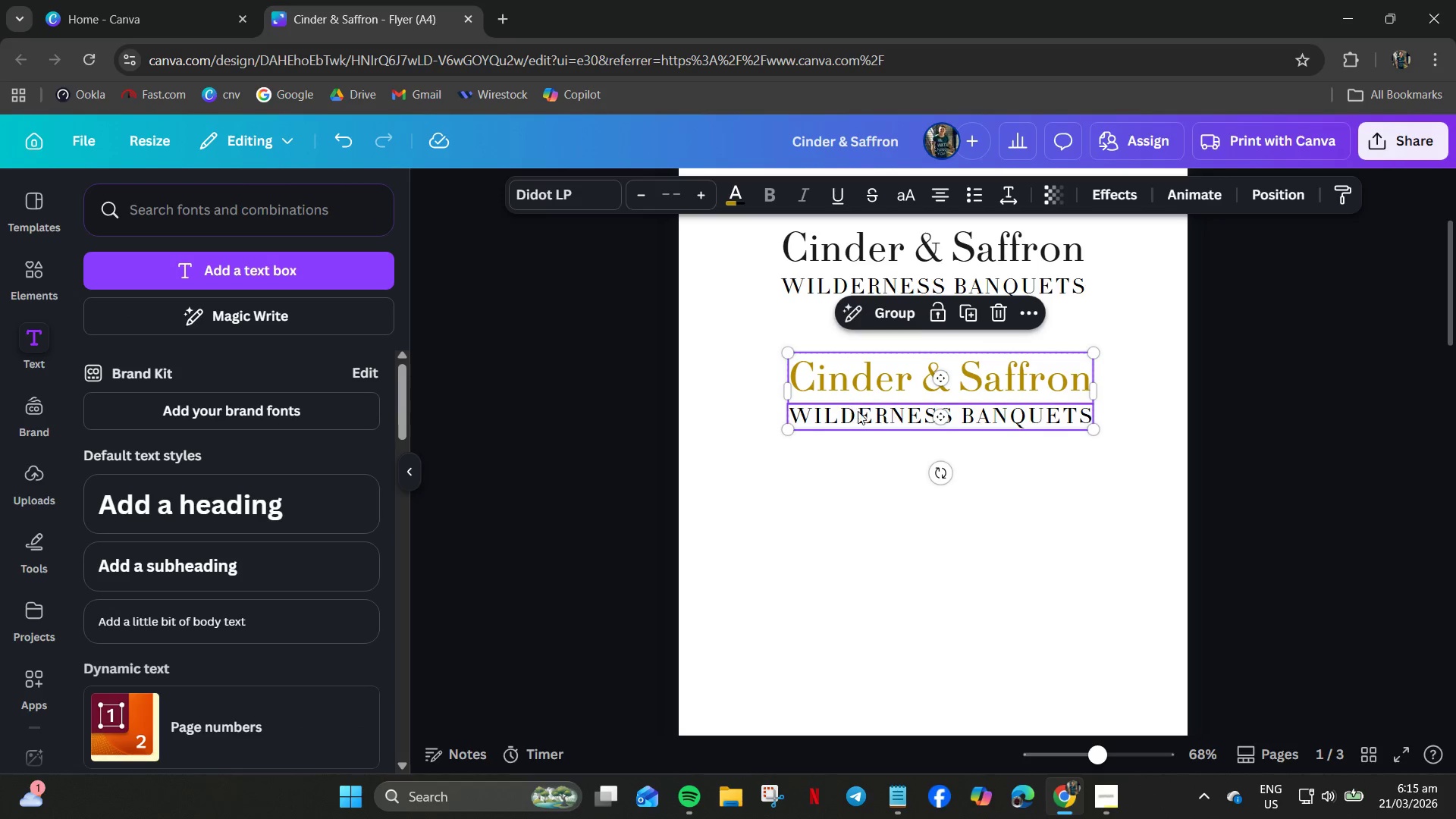 
key(Control+V)
 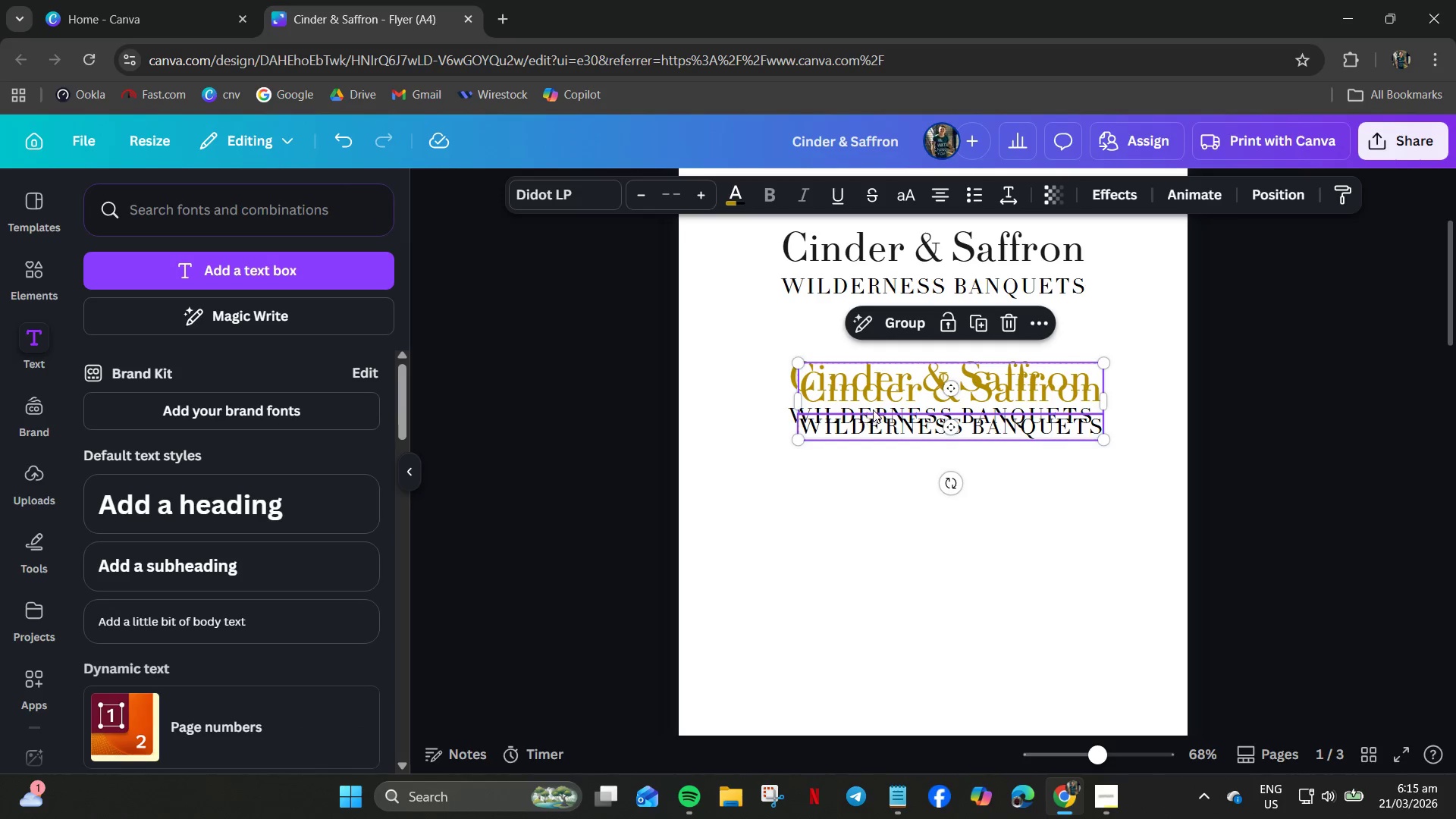 
left_click_drag(start_coordinate=[873, 410], to_coordinate=[867, 525])
 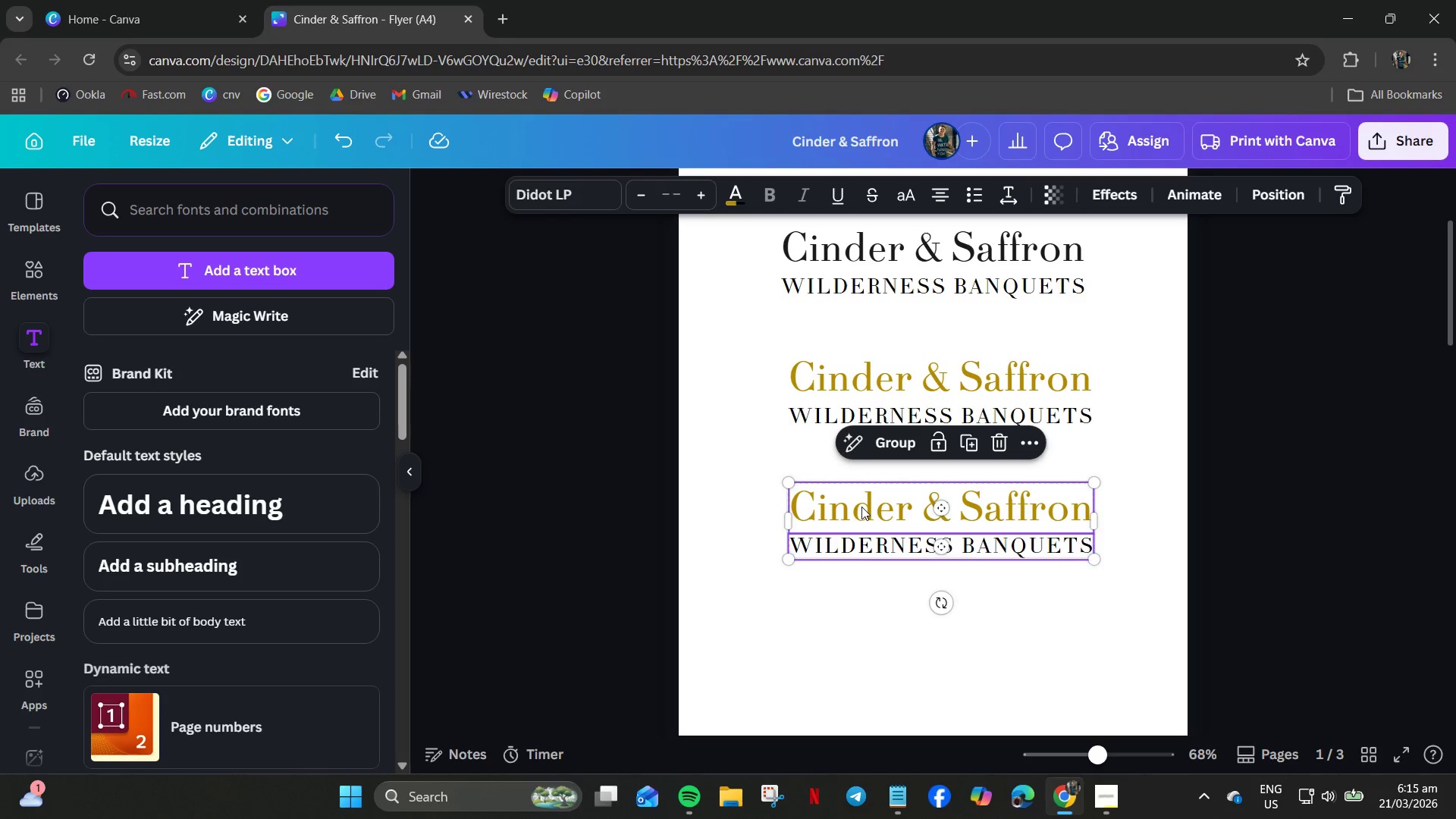 
left_click([861, 507])
 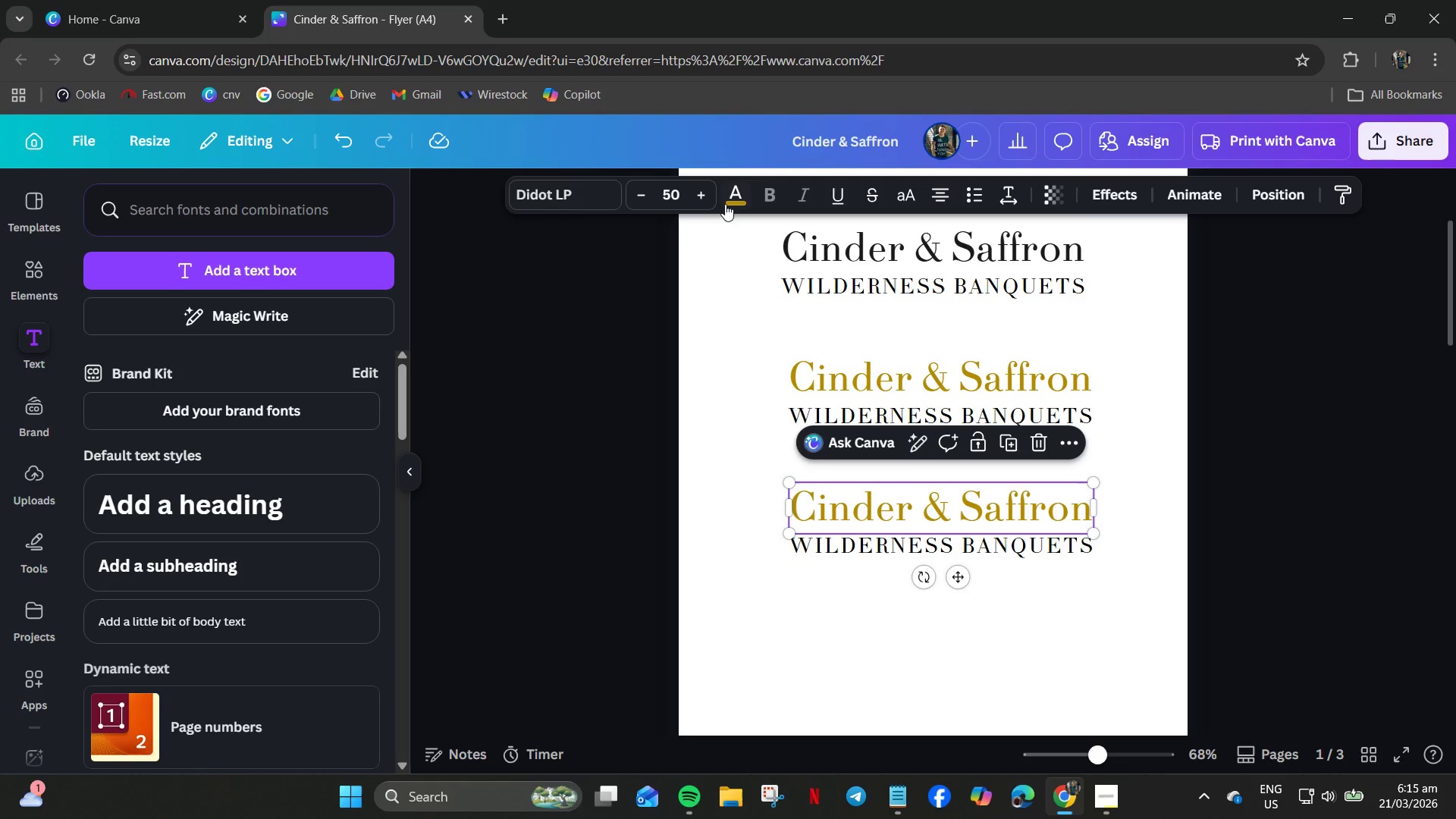 
left_click([737, 202])
 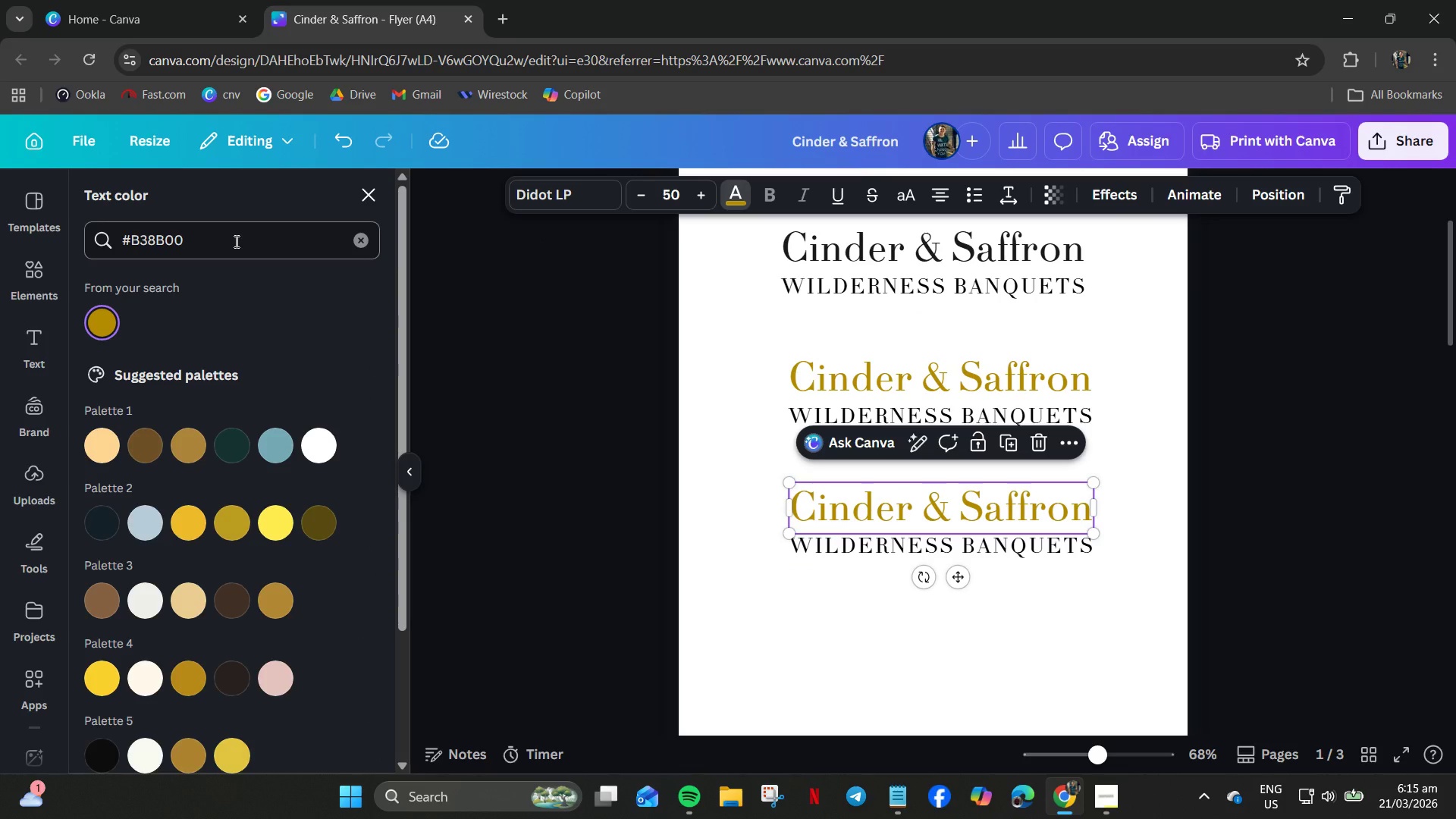 
left_click_drag(start_coordinate=[235, 241], to_coordinate=[134, 240])
 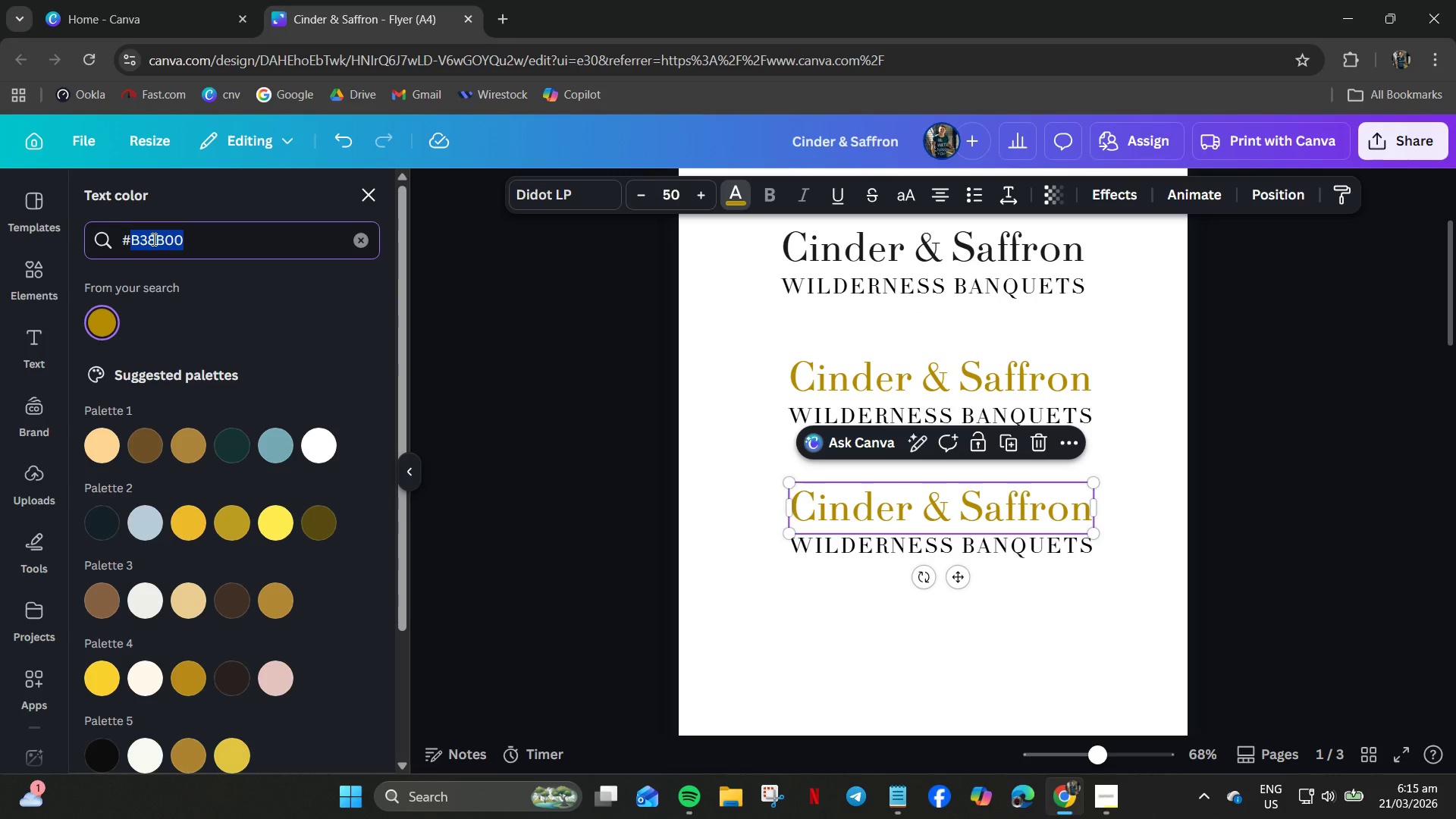 
type(F5F2E7)
 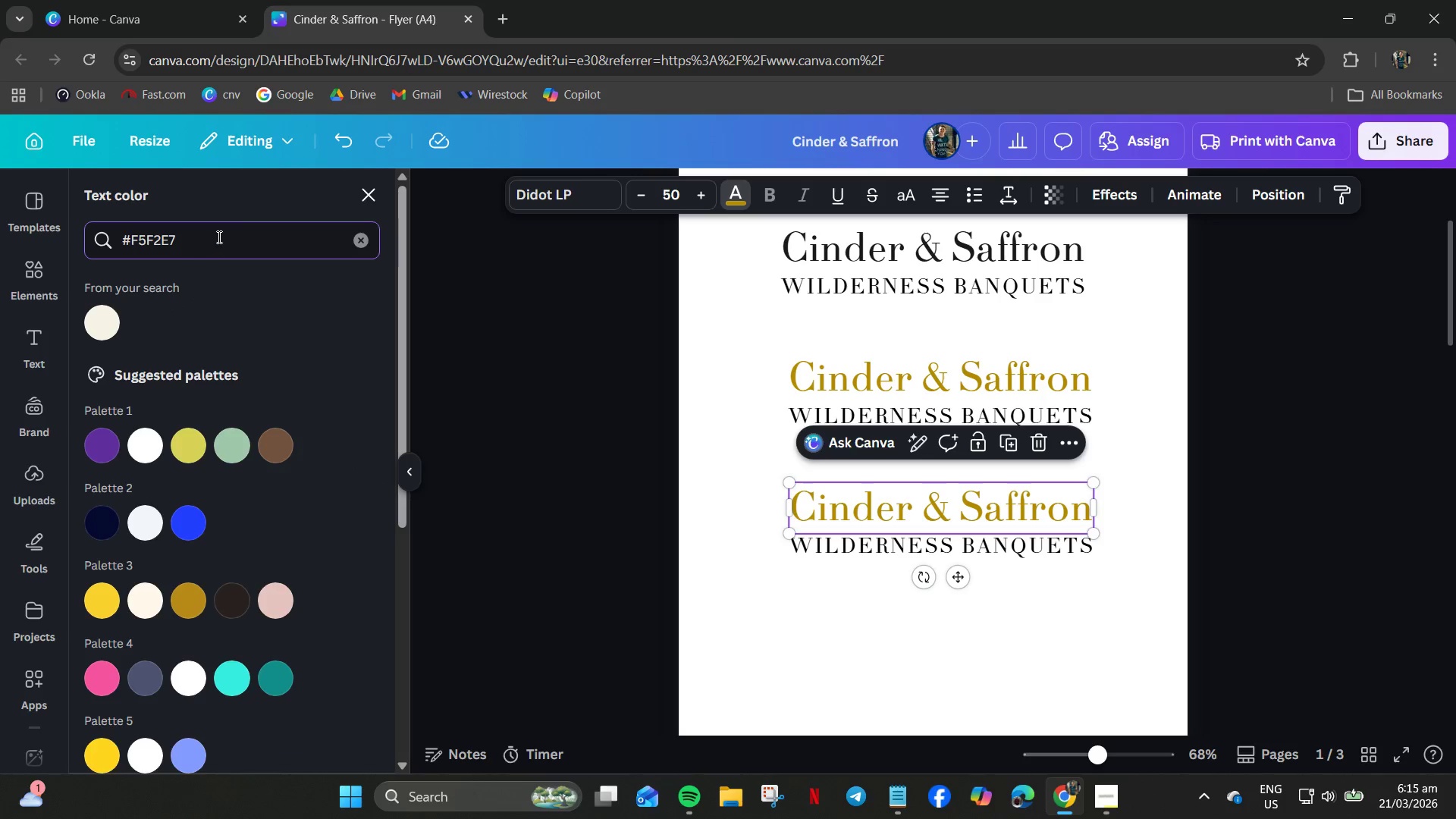 
key(Enter)
 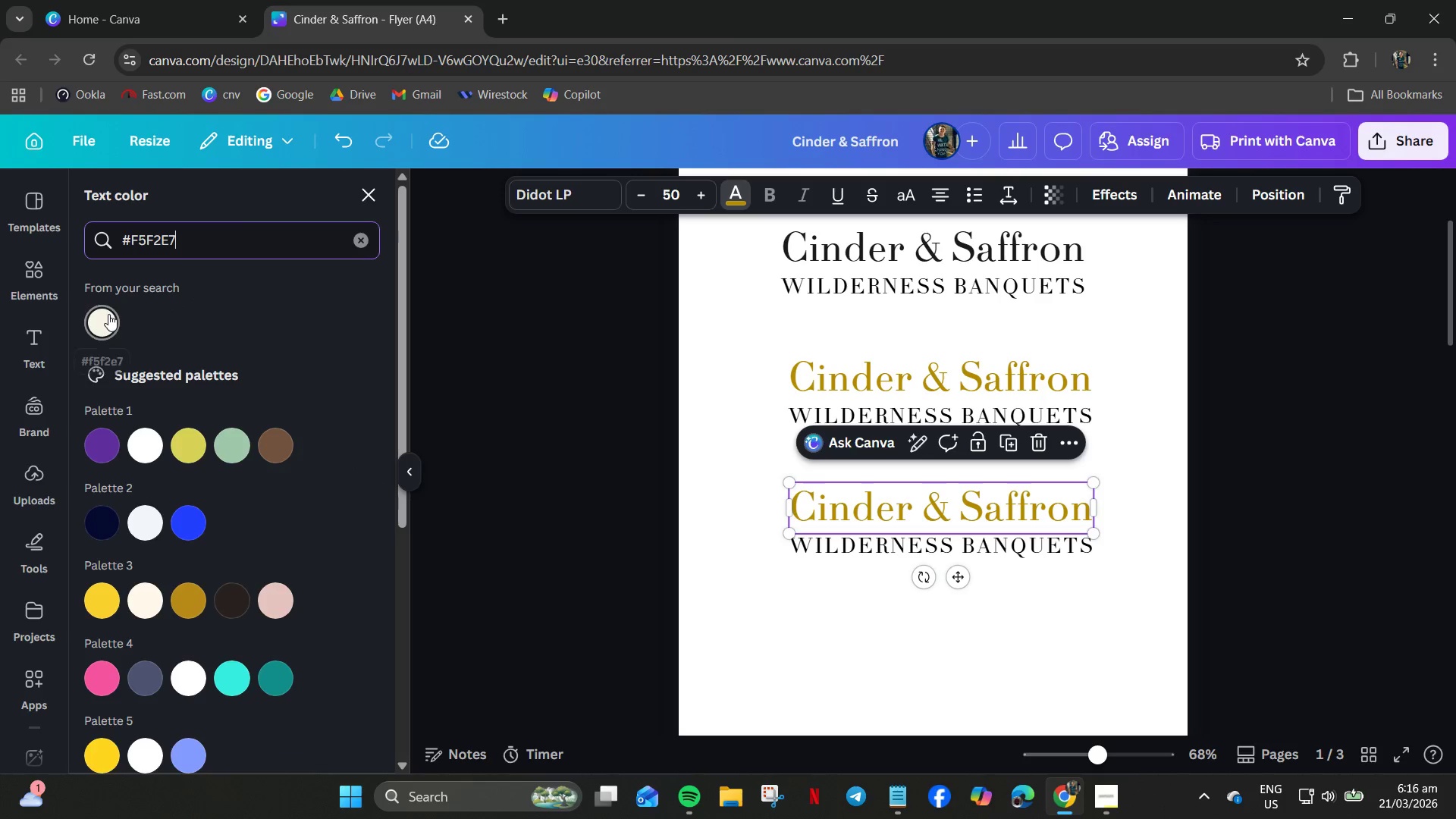 
left_click([108, 315])
 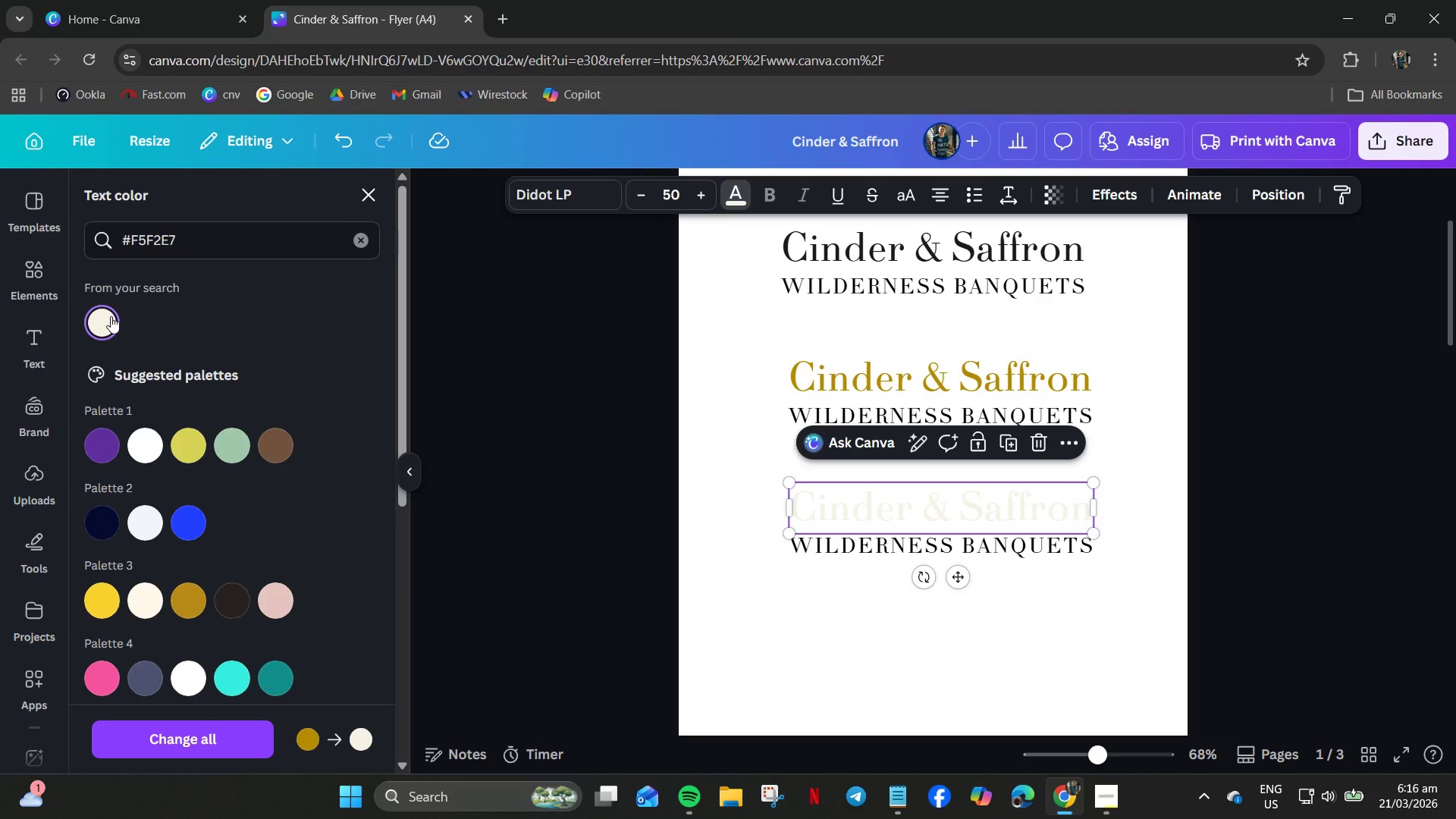 
left_click([111, 316])
 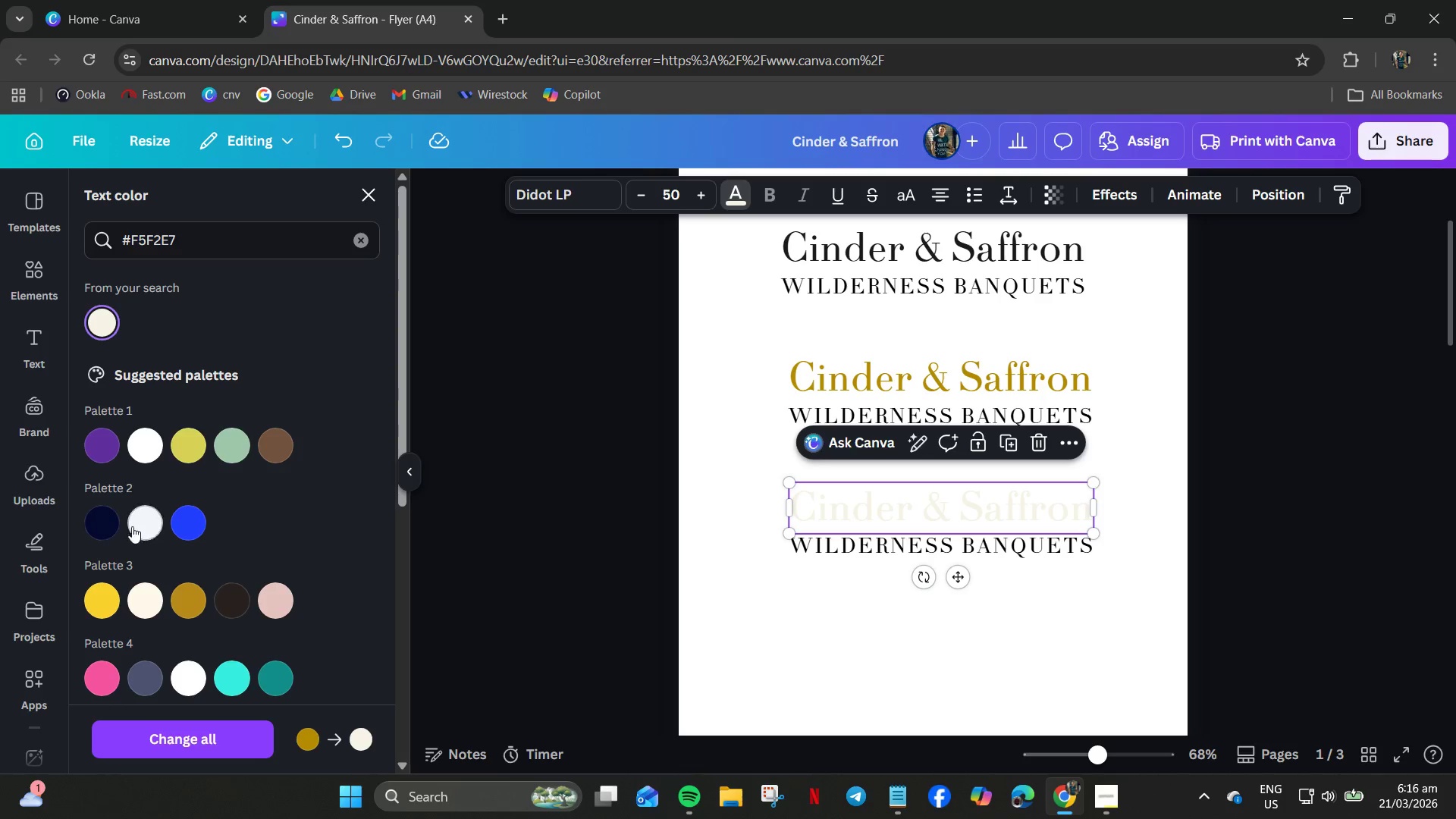 
left_click([105, 526])
 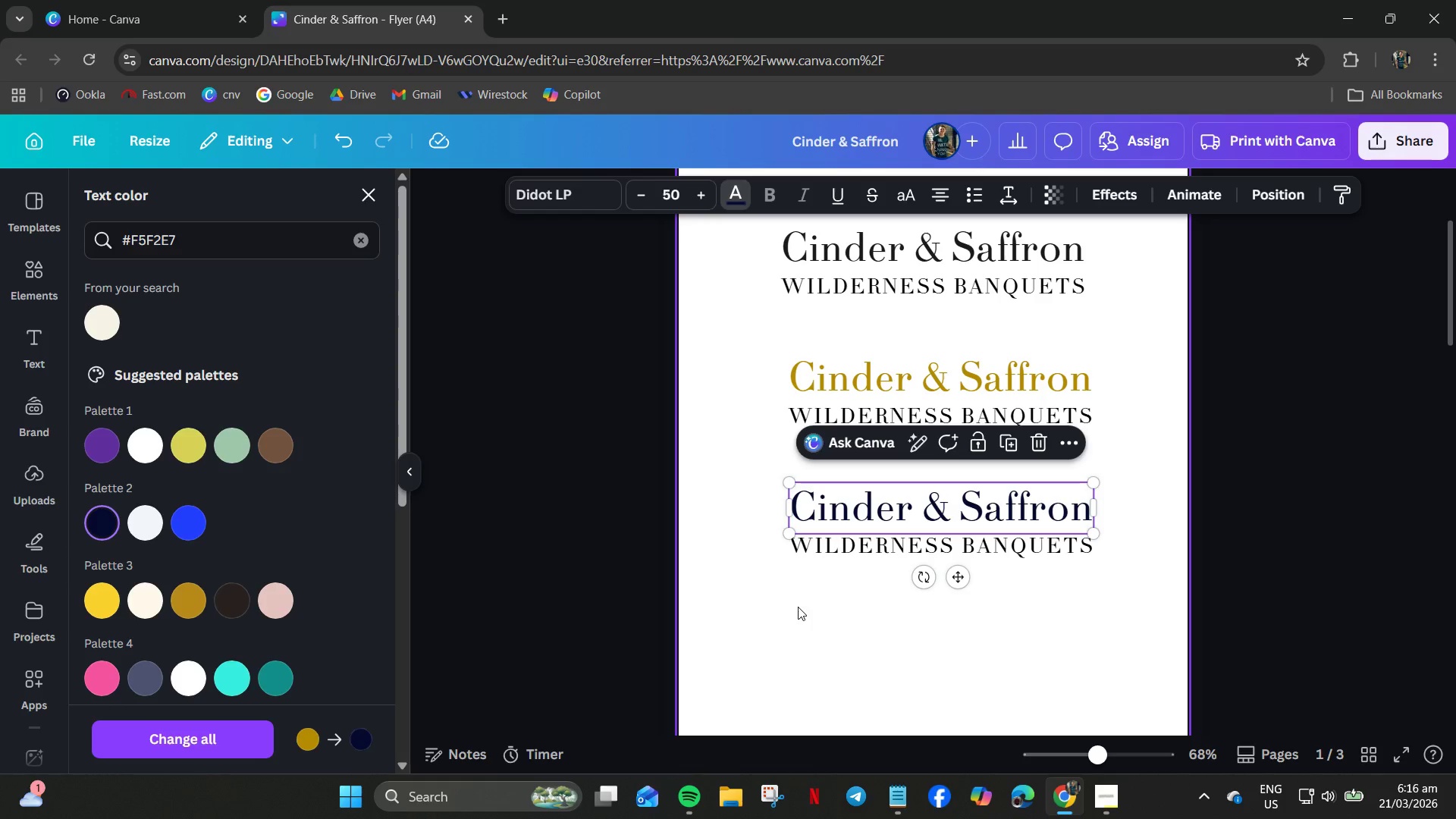 
left_click([230, 246])
 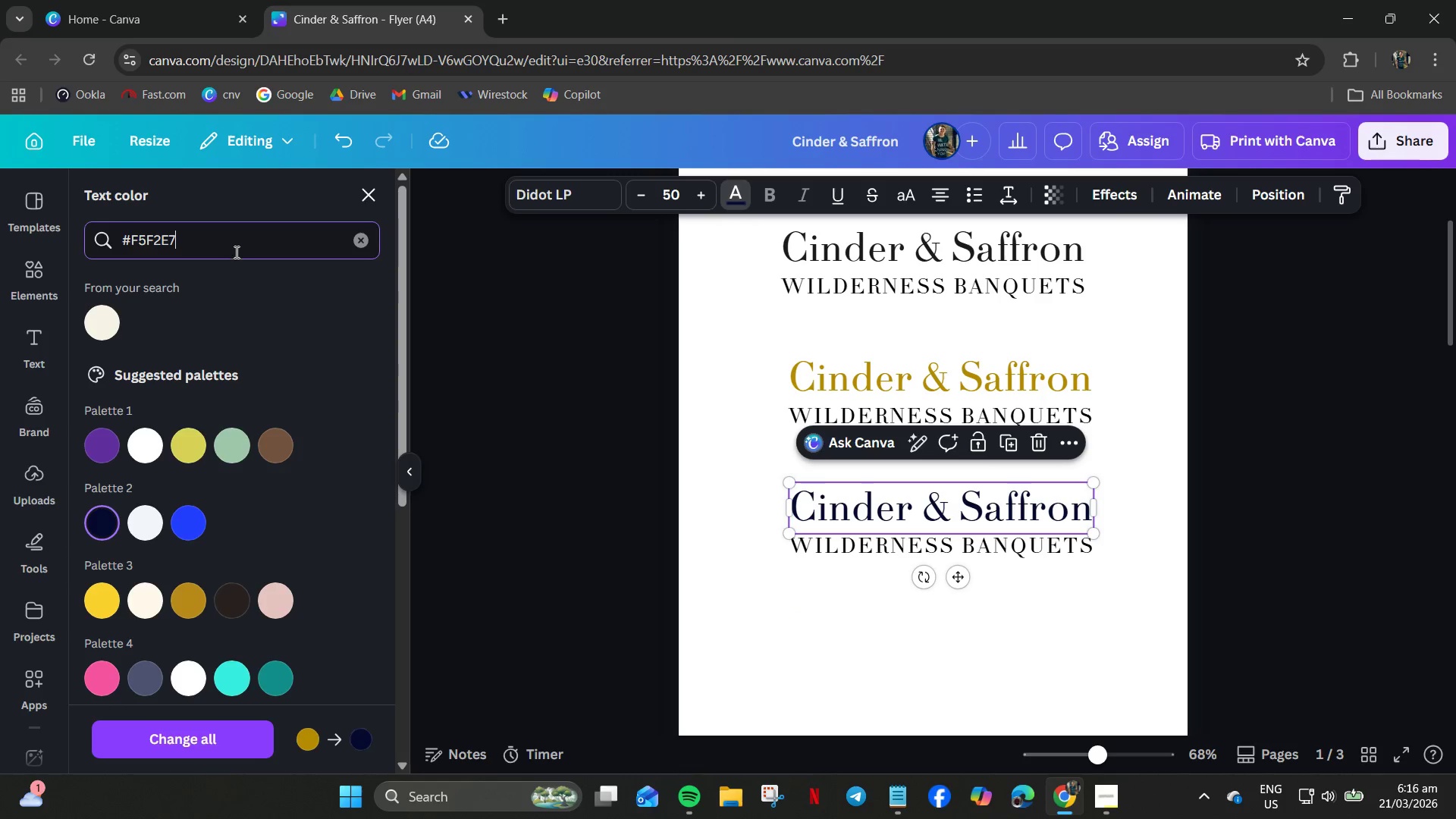 
key(Control+A)
 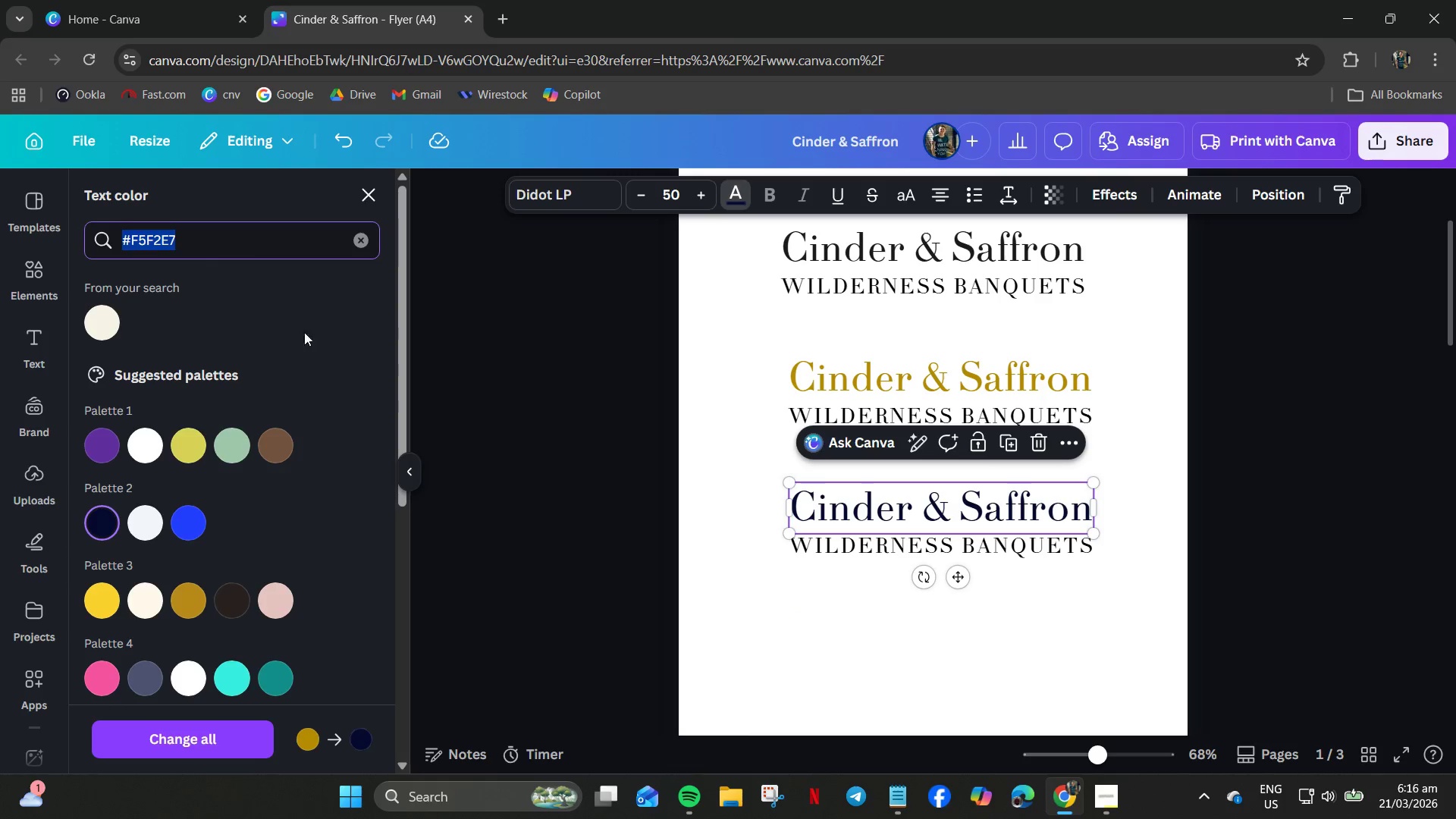 
key(Control+C)
 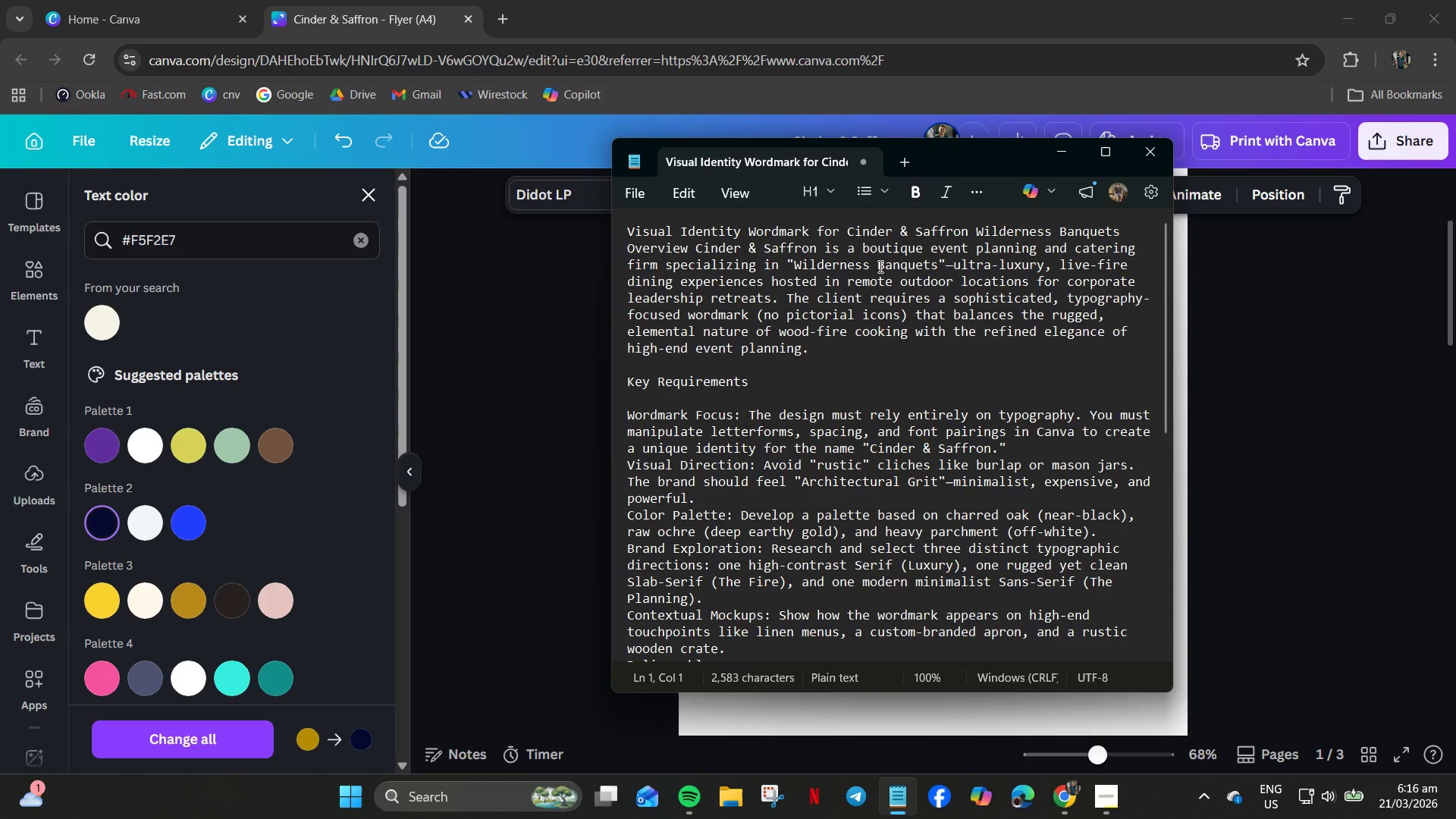 
left_click([900, 159])
 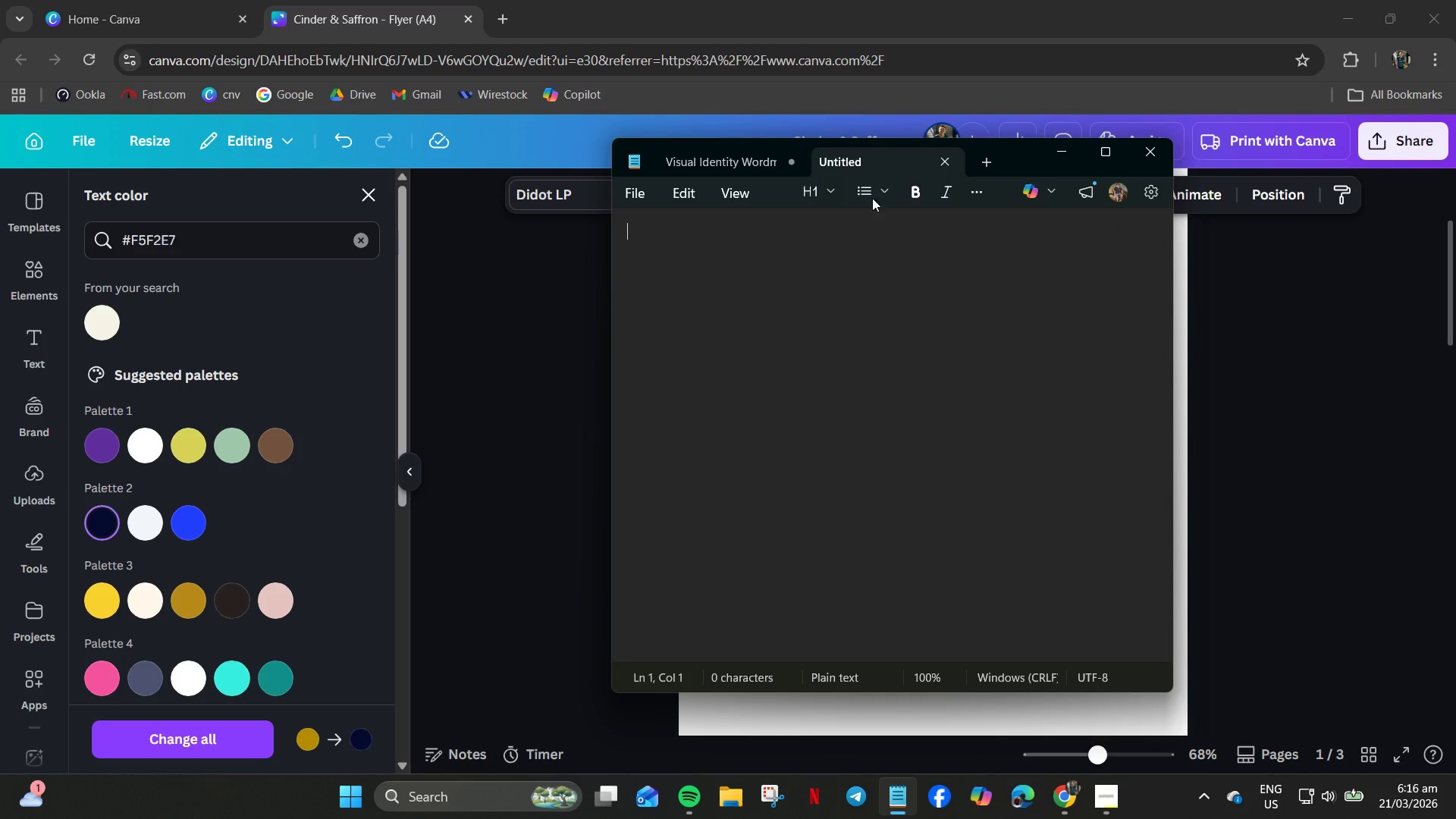 
key(Control+V)
 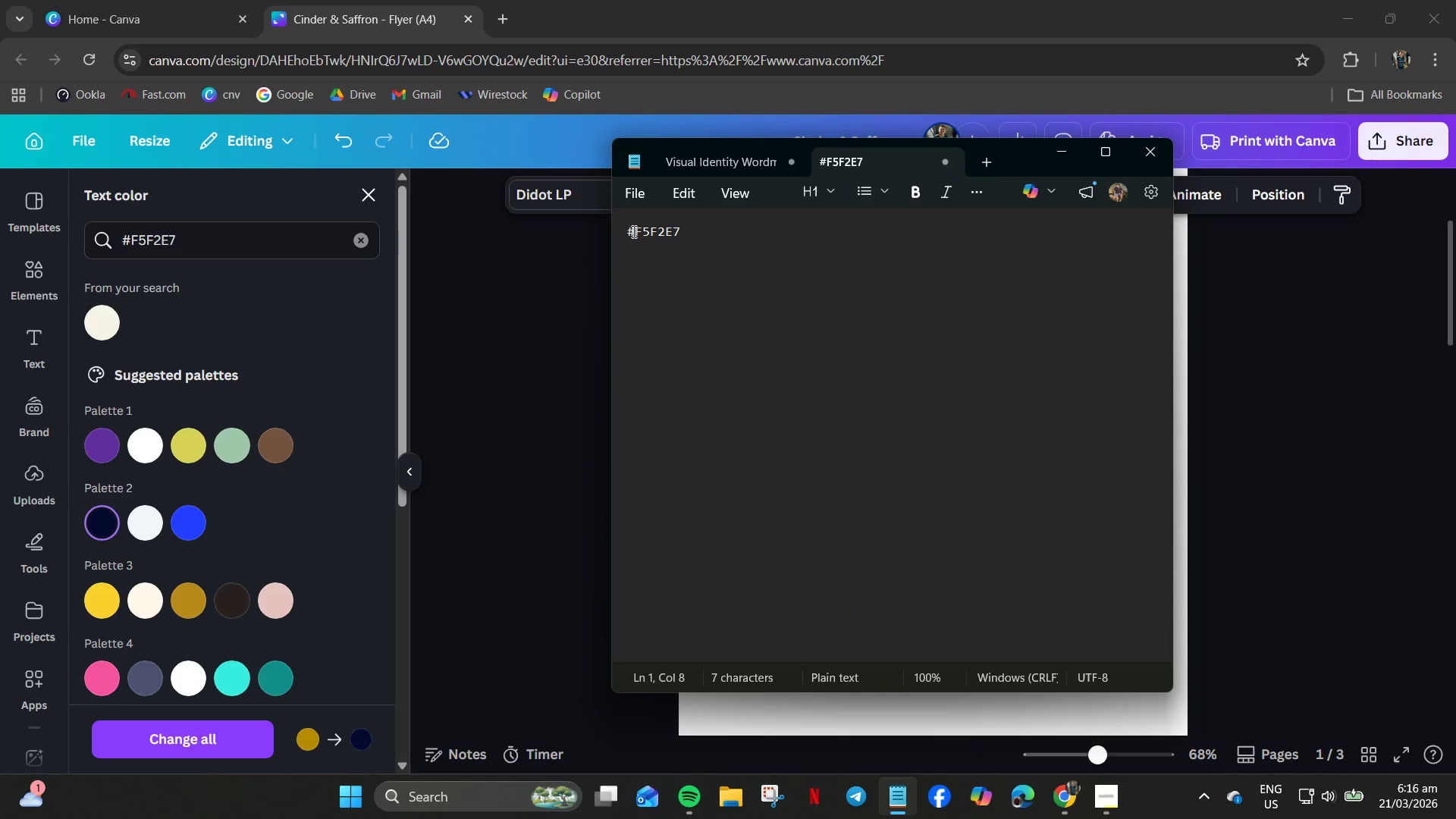 
left_click([629, 231])
 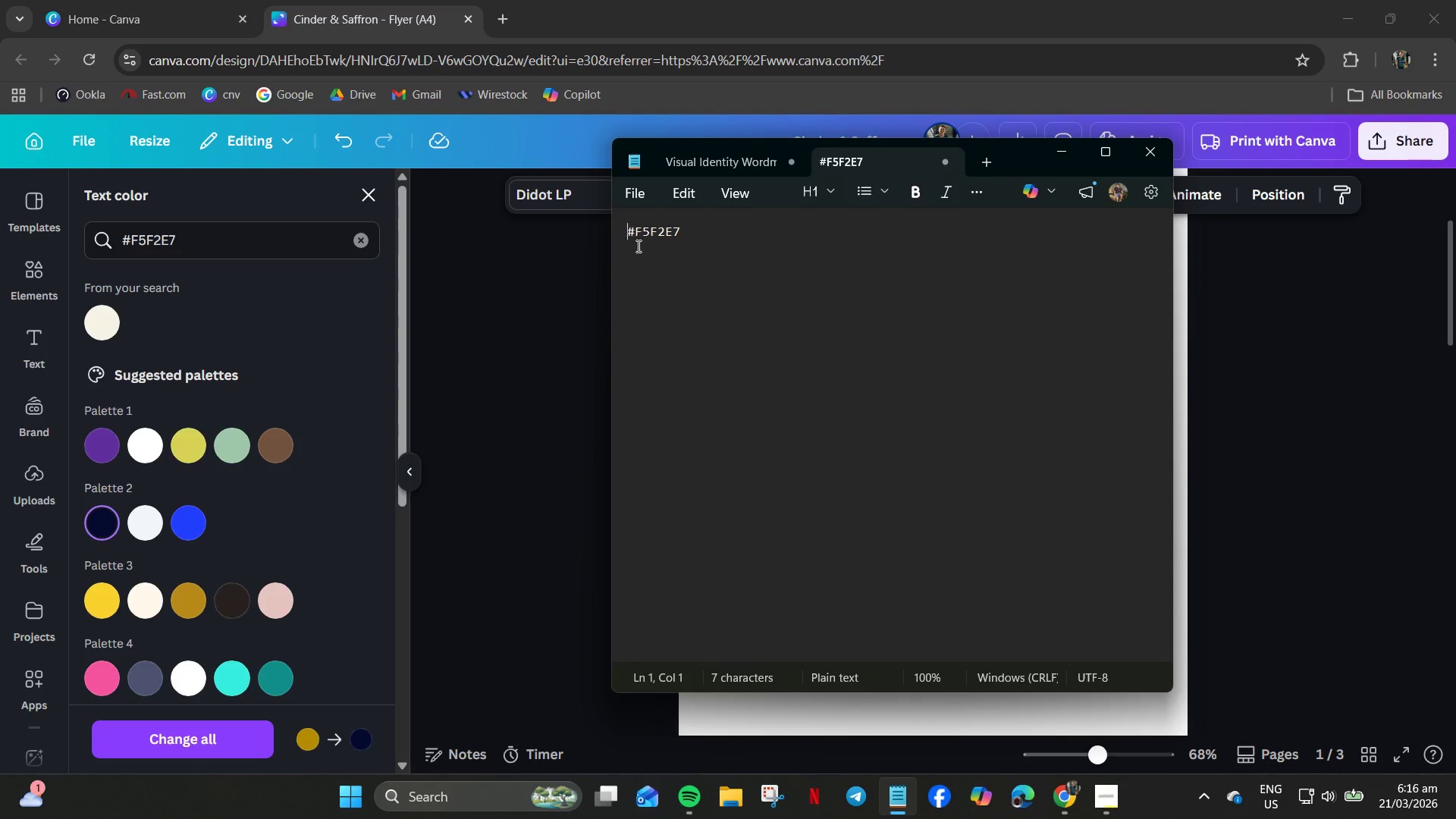 
key(Enter)
 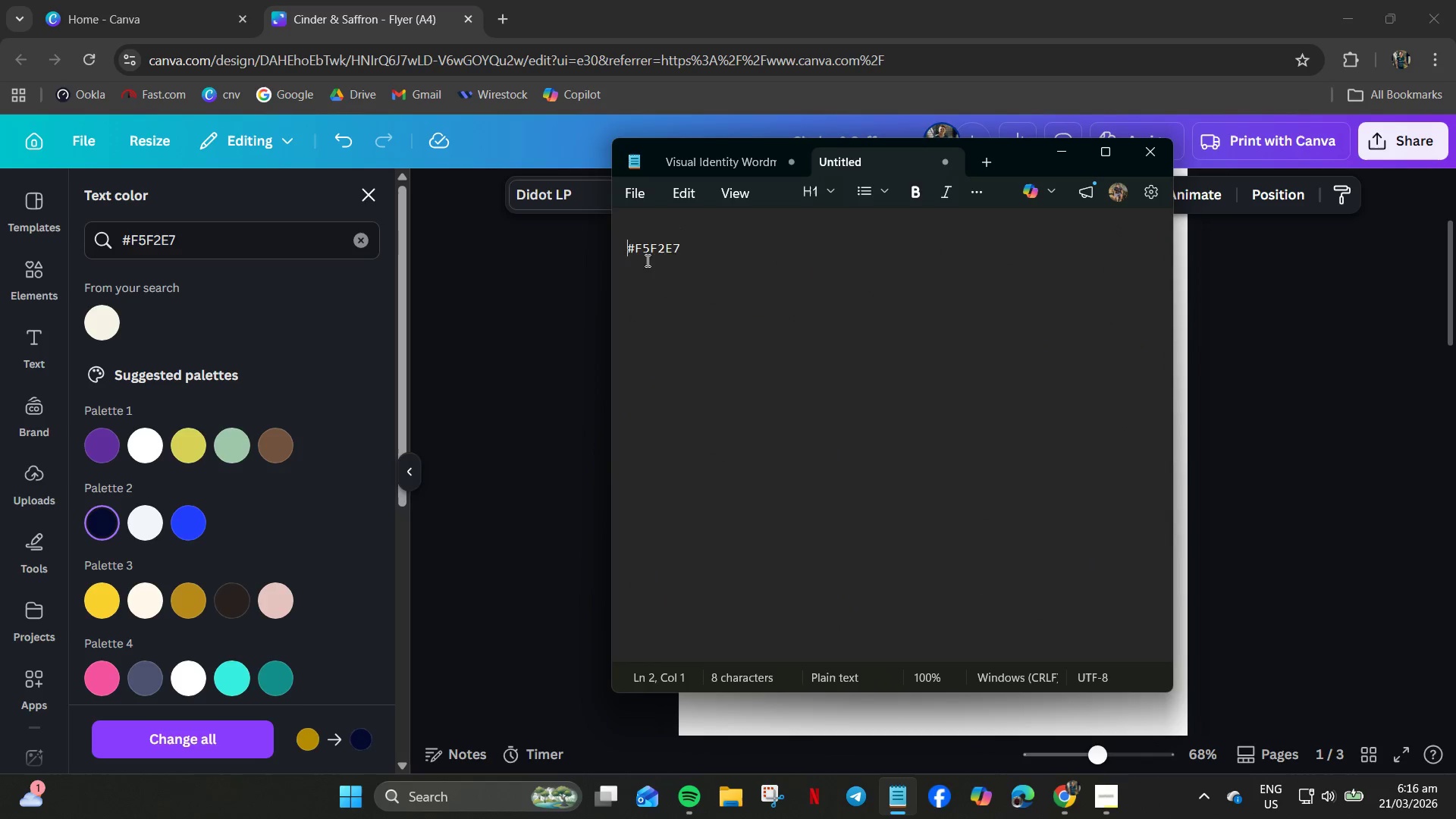 
key(Enter)
 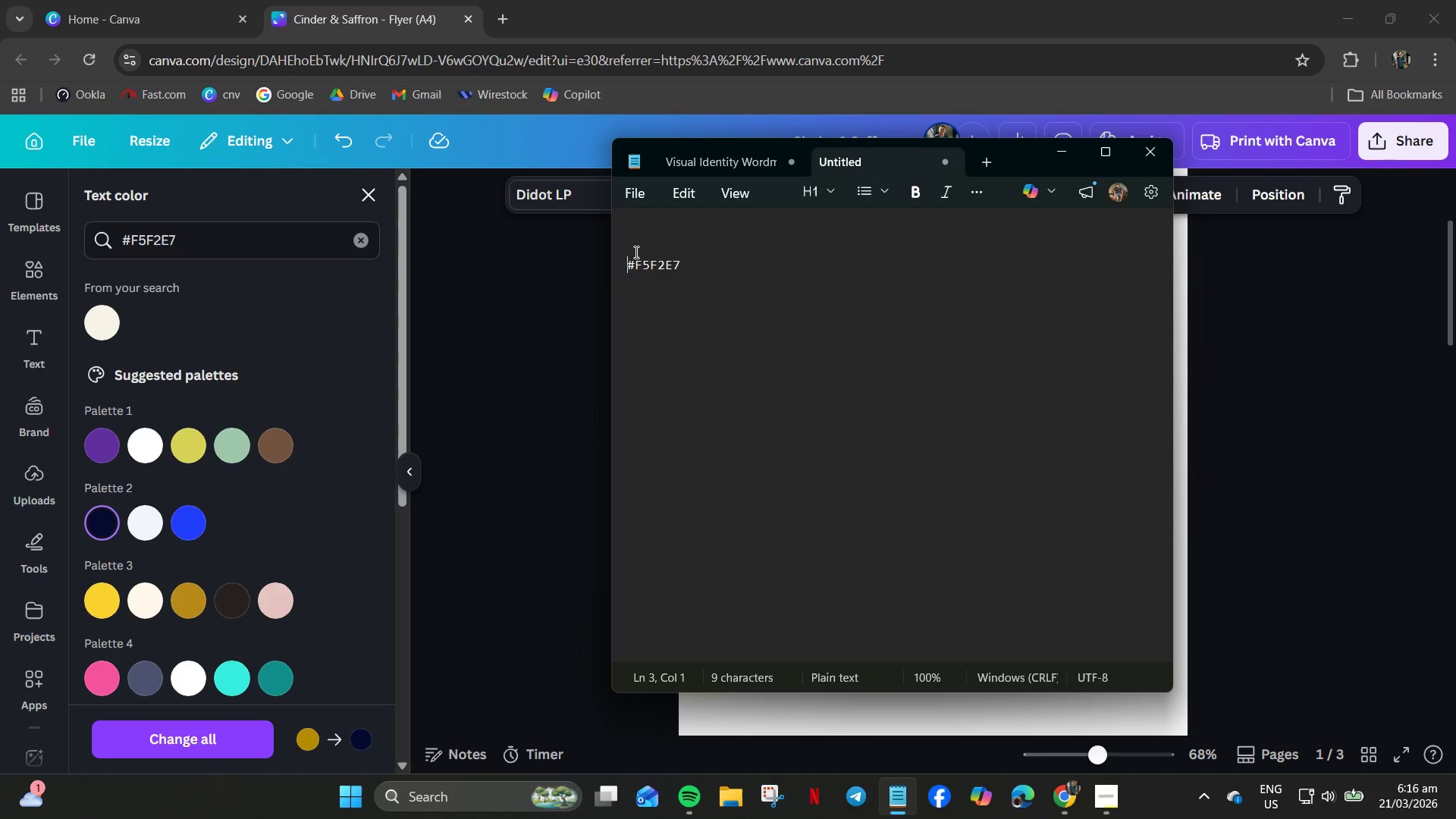 
key(Enter)
 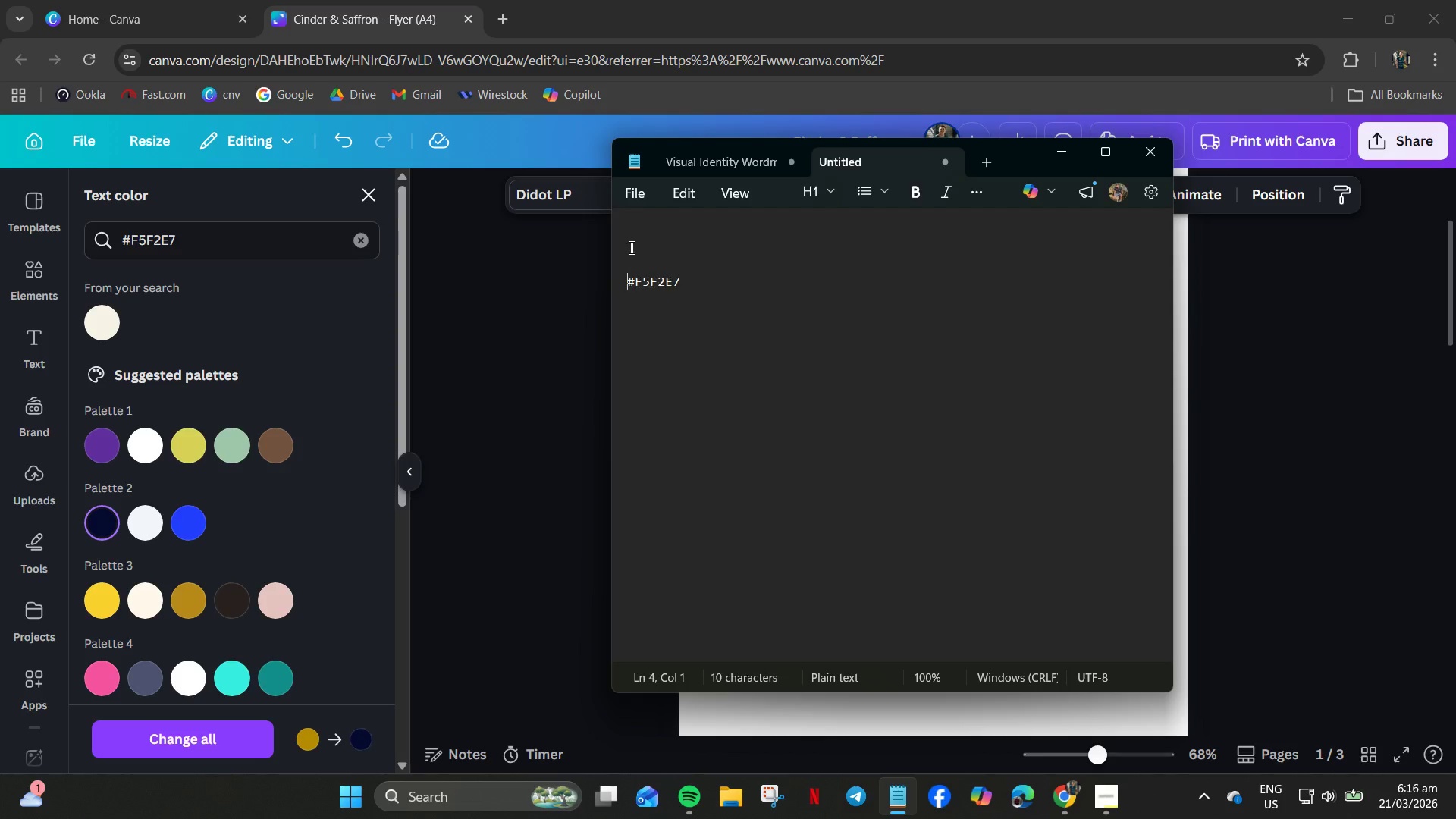 
key(Enter)
 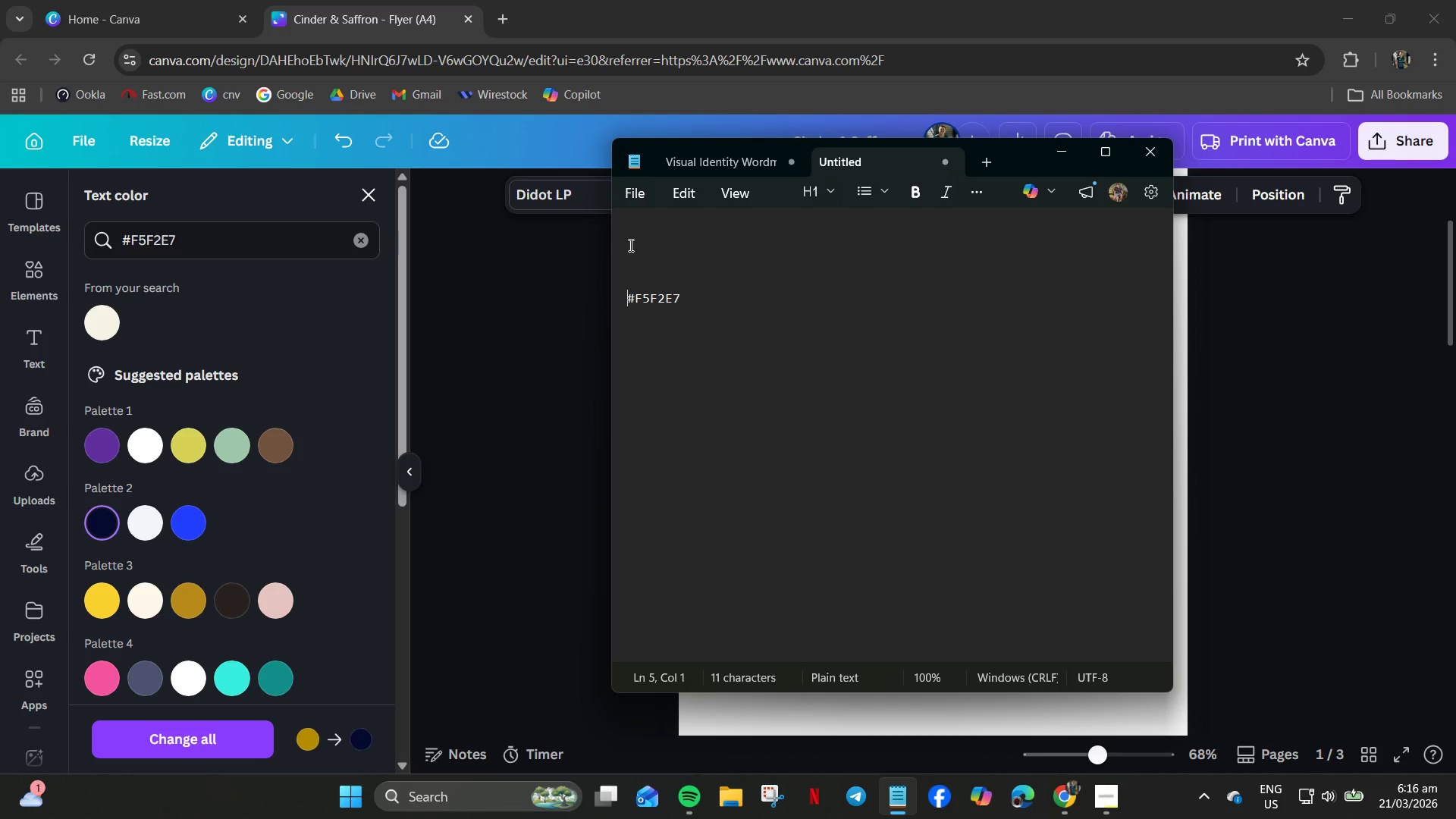 
key(Enter)
 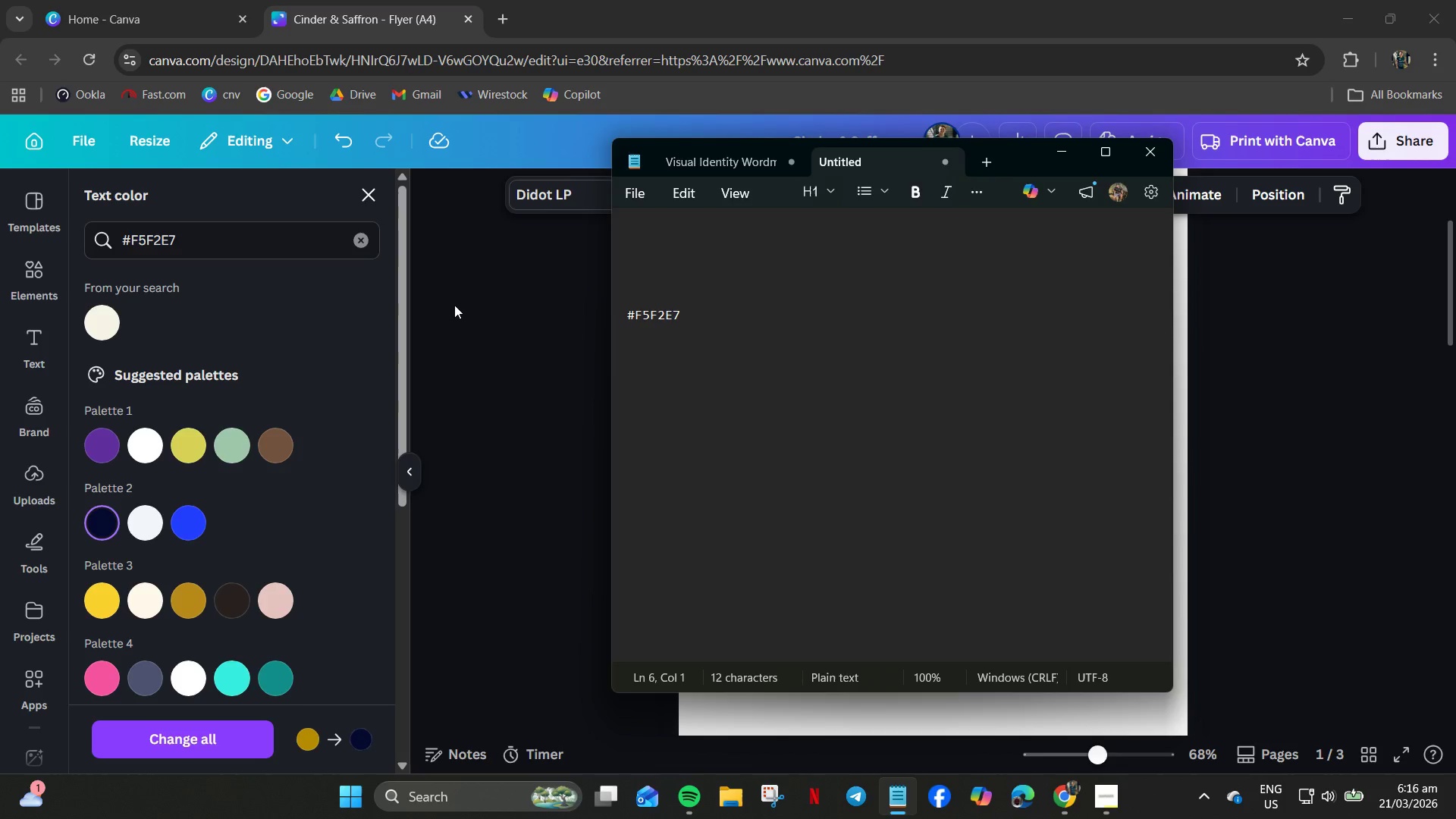 
left_click([454, 305])
 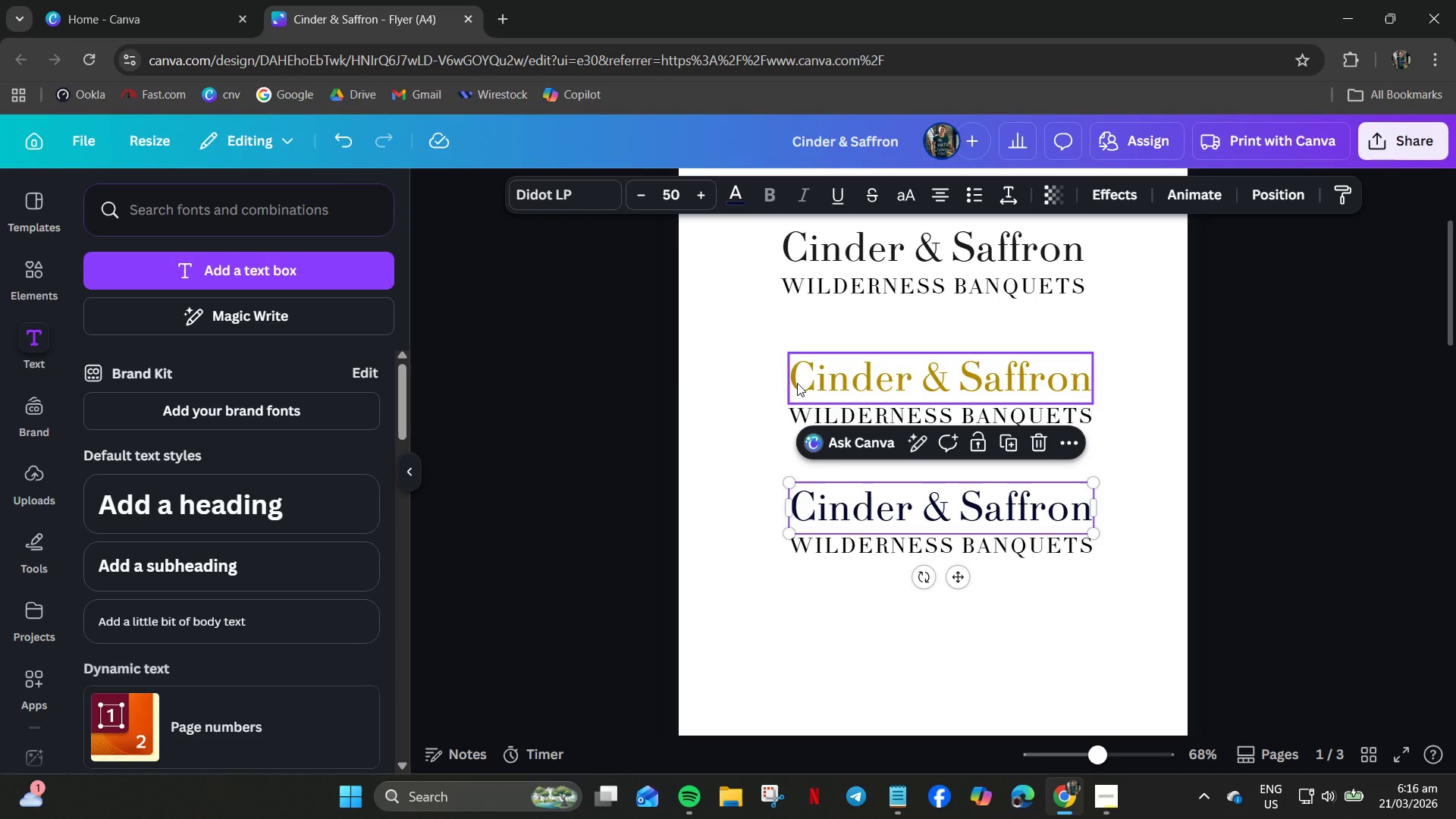 
left_click([801, 362])
 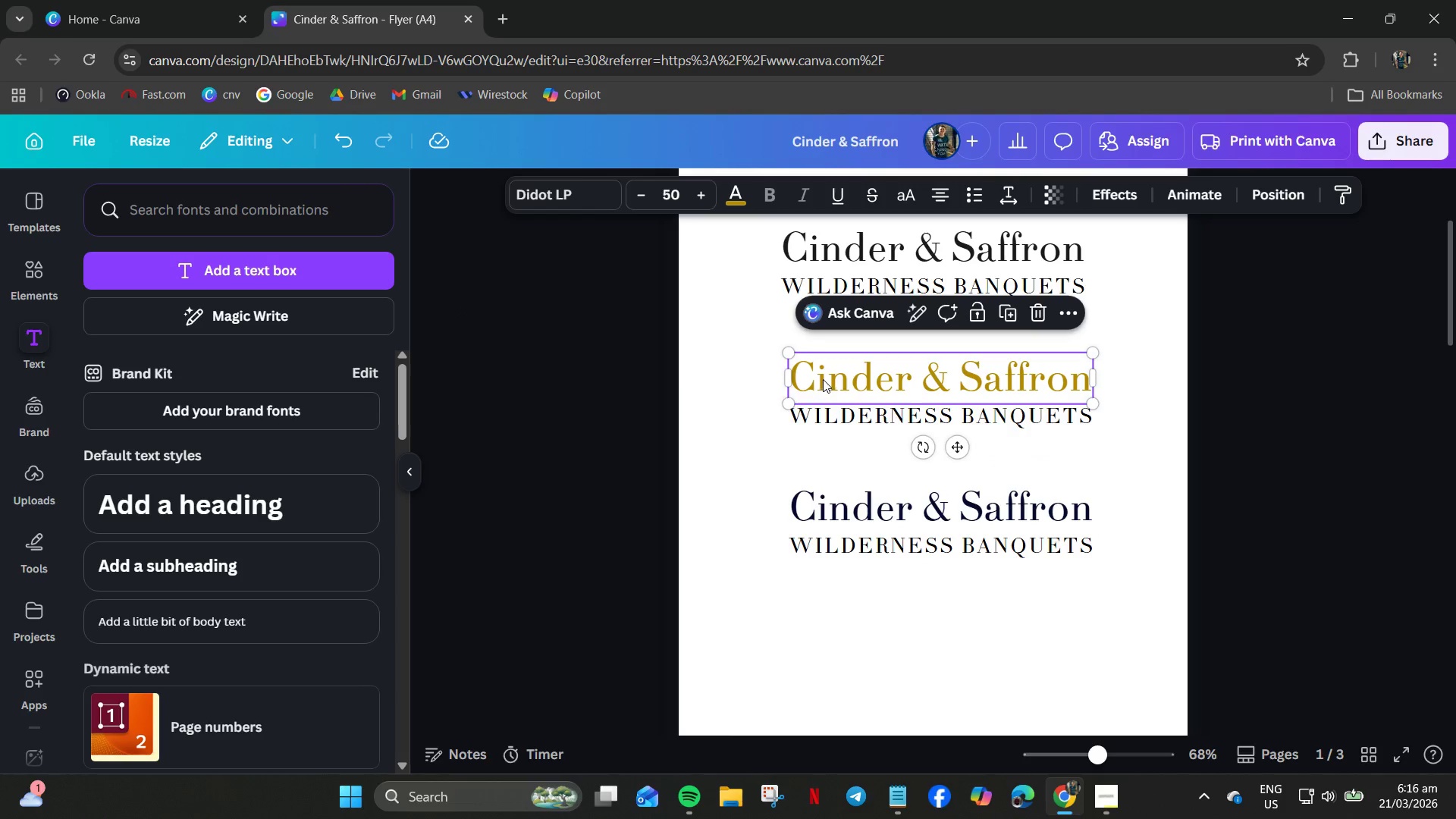 
left_click([822, 377])
 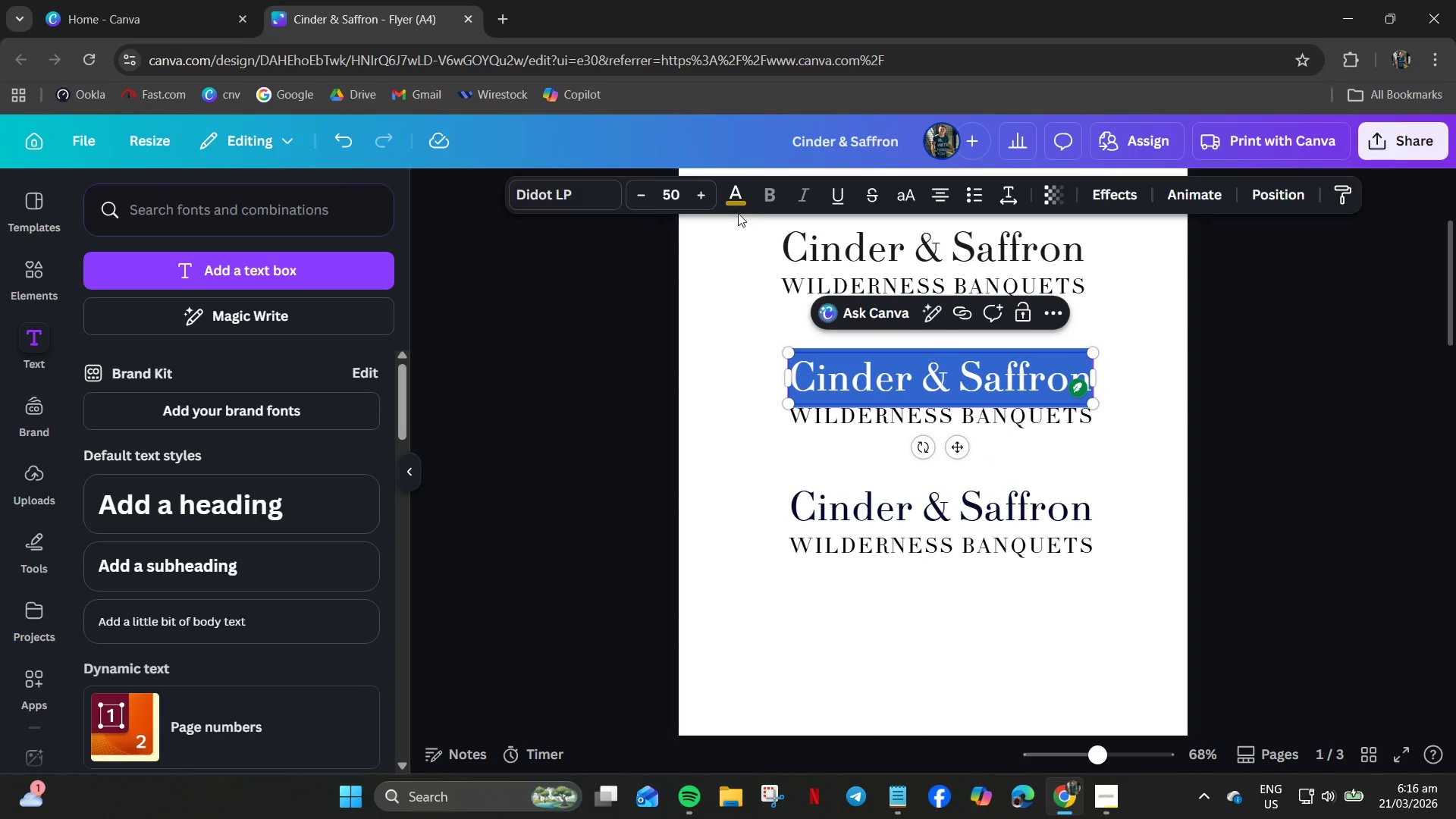 
left_click([736, 195])
 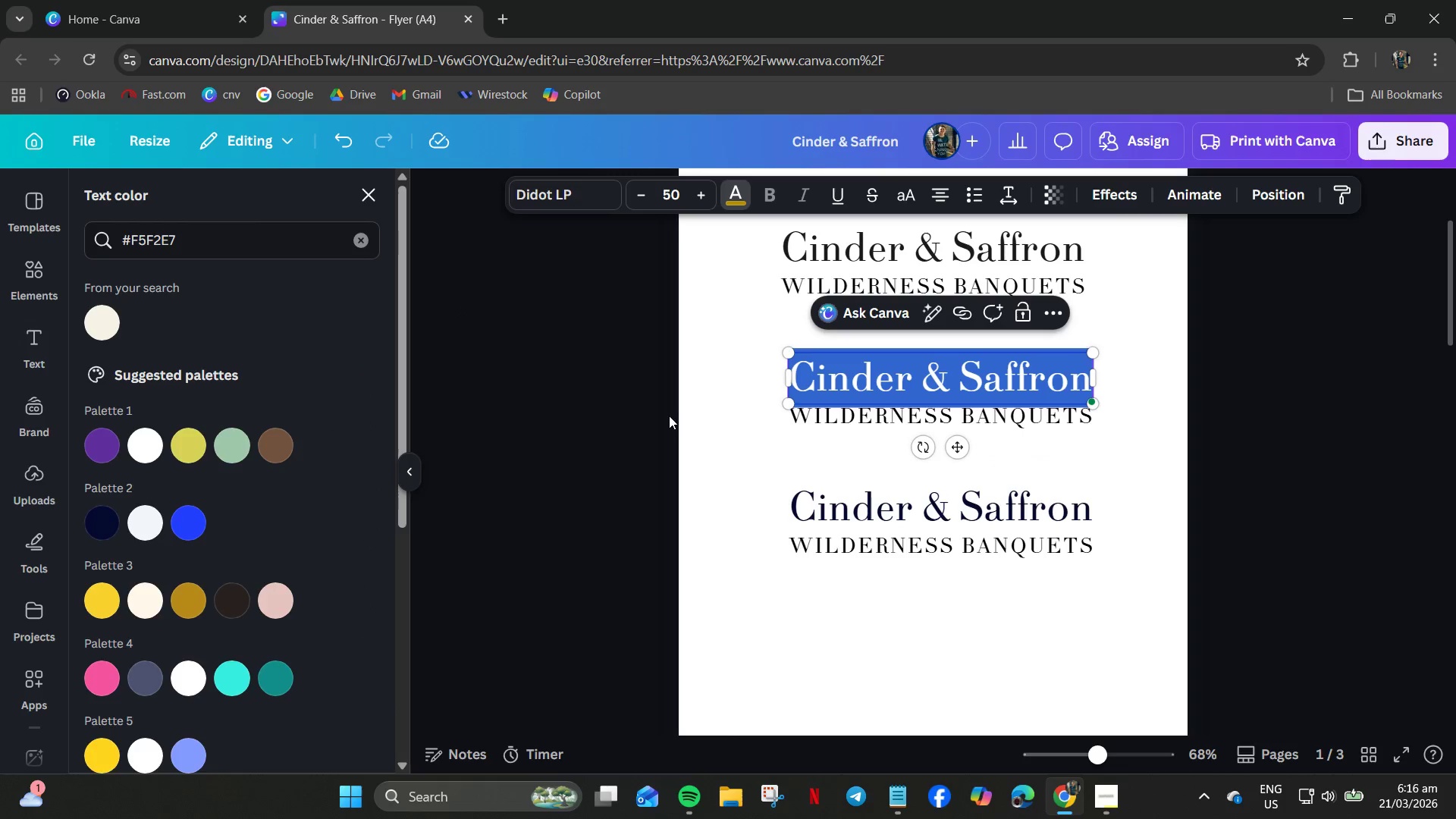 
left_click([828, 383])
 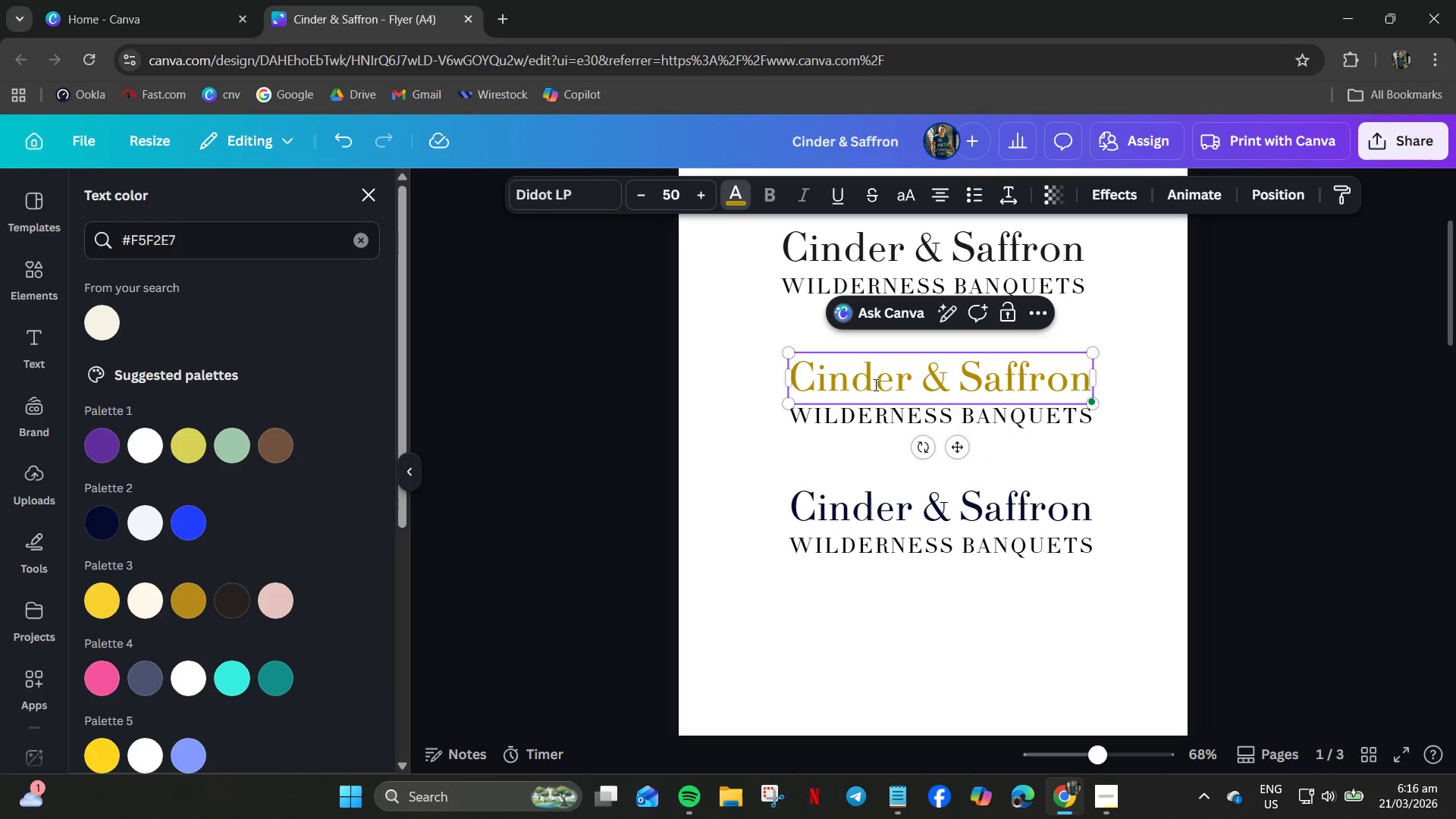 
left_click([878, 383])
 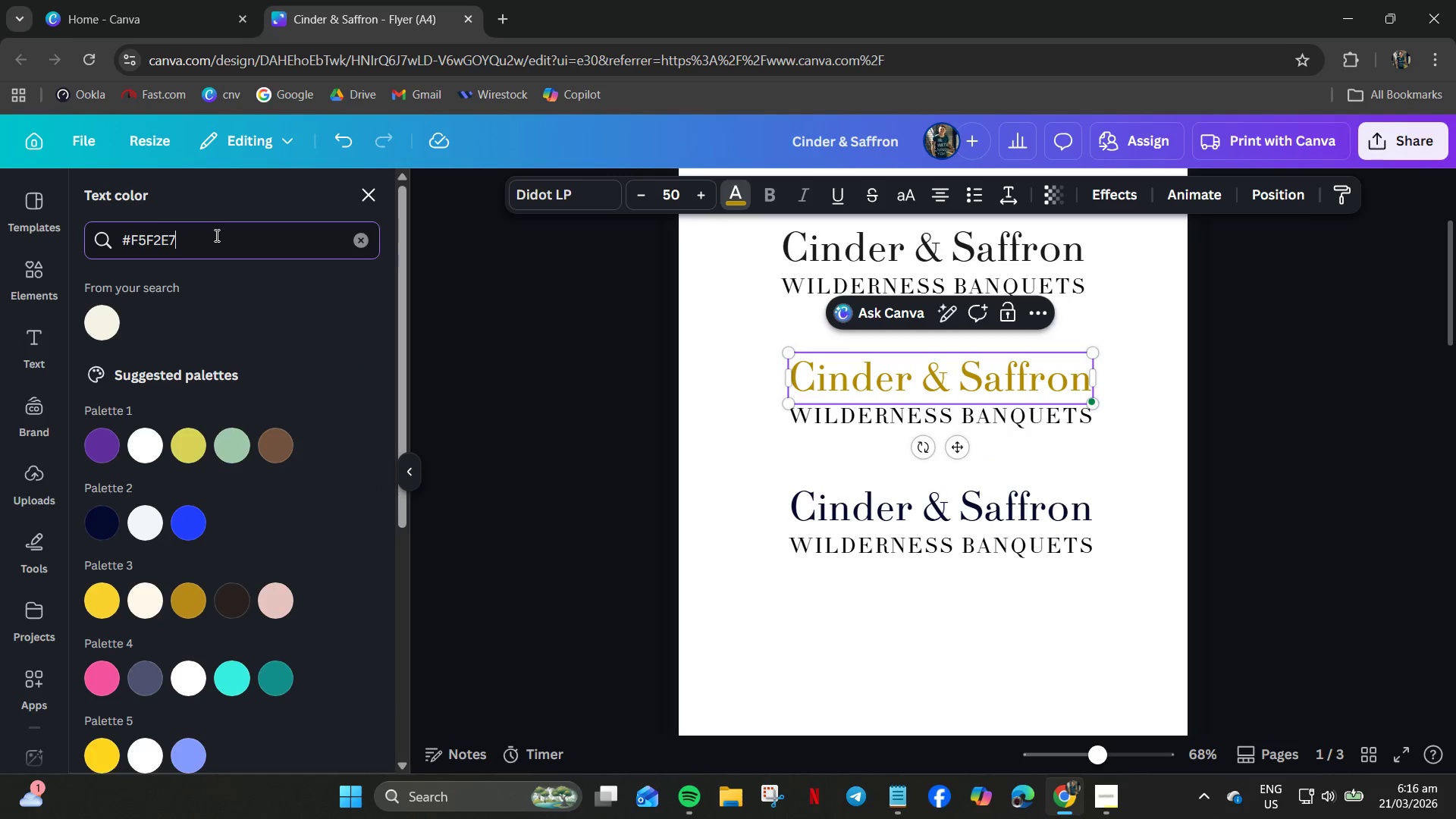 
left_click_drag(start_coordinate=[211, 235], to_coordinate=[130, 242])
 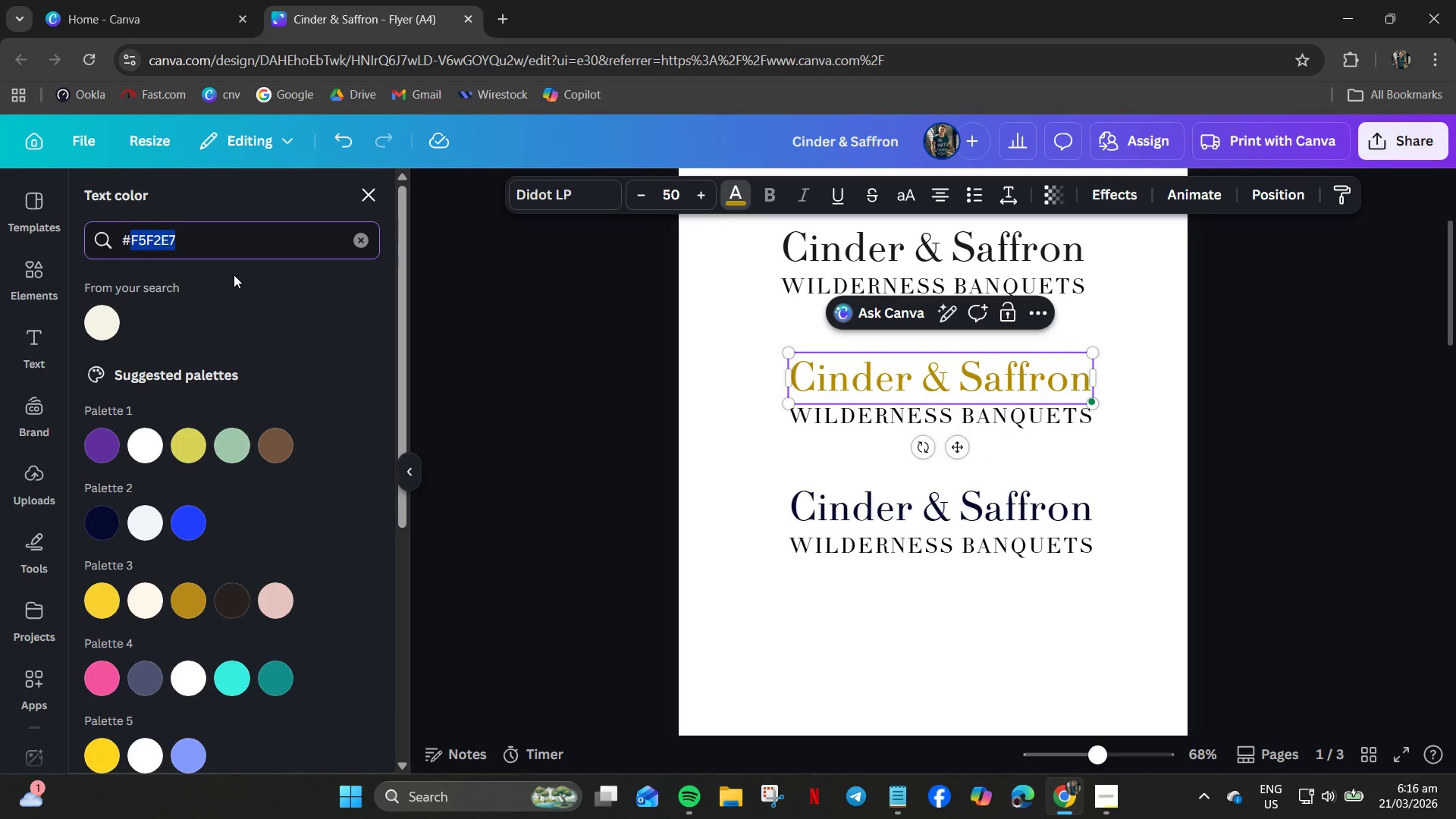 
key(Backspace)
 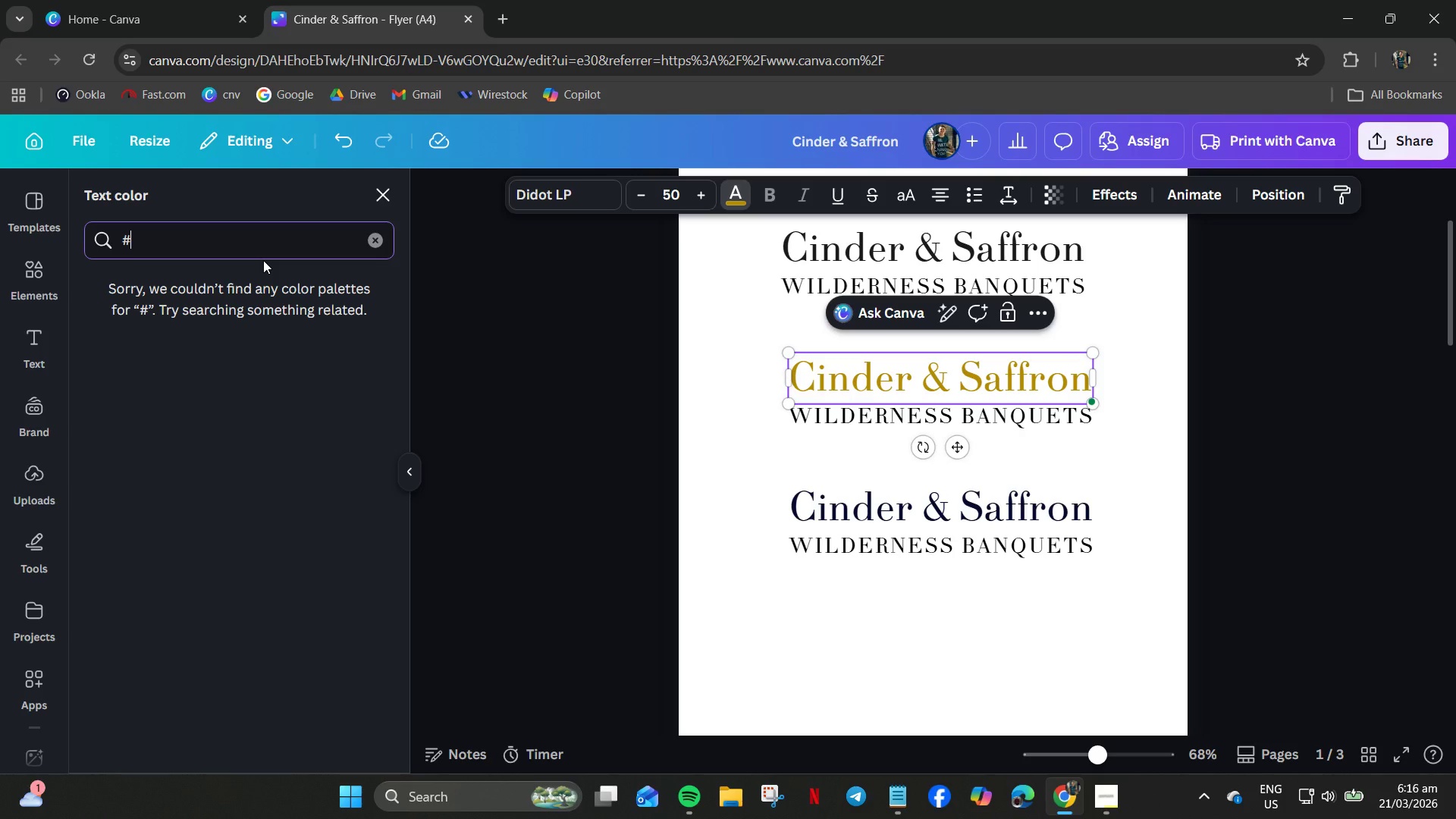 
type(B3)
 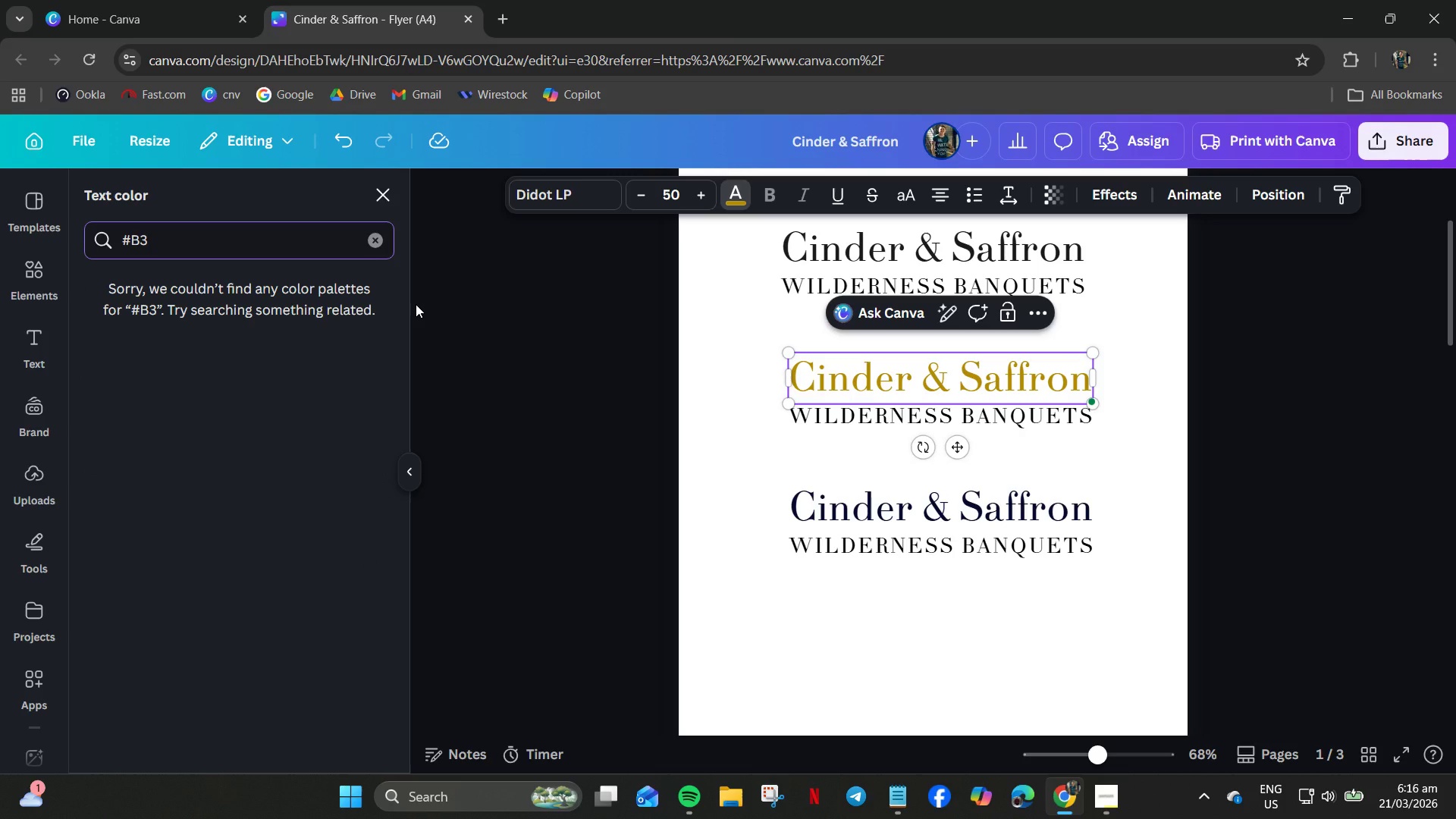 
wait(5.06)
 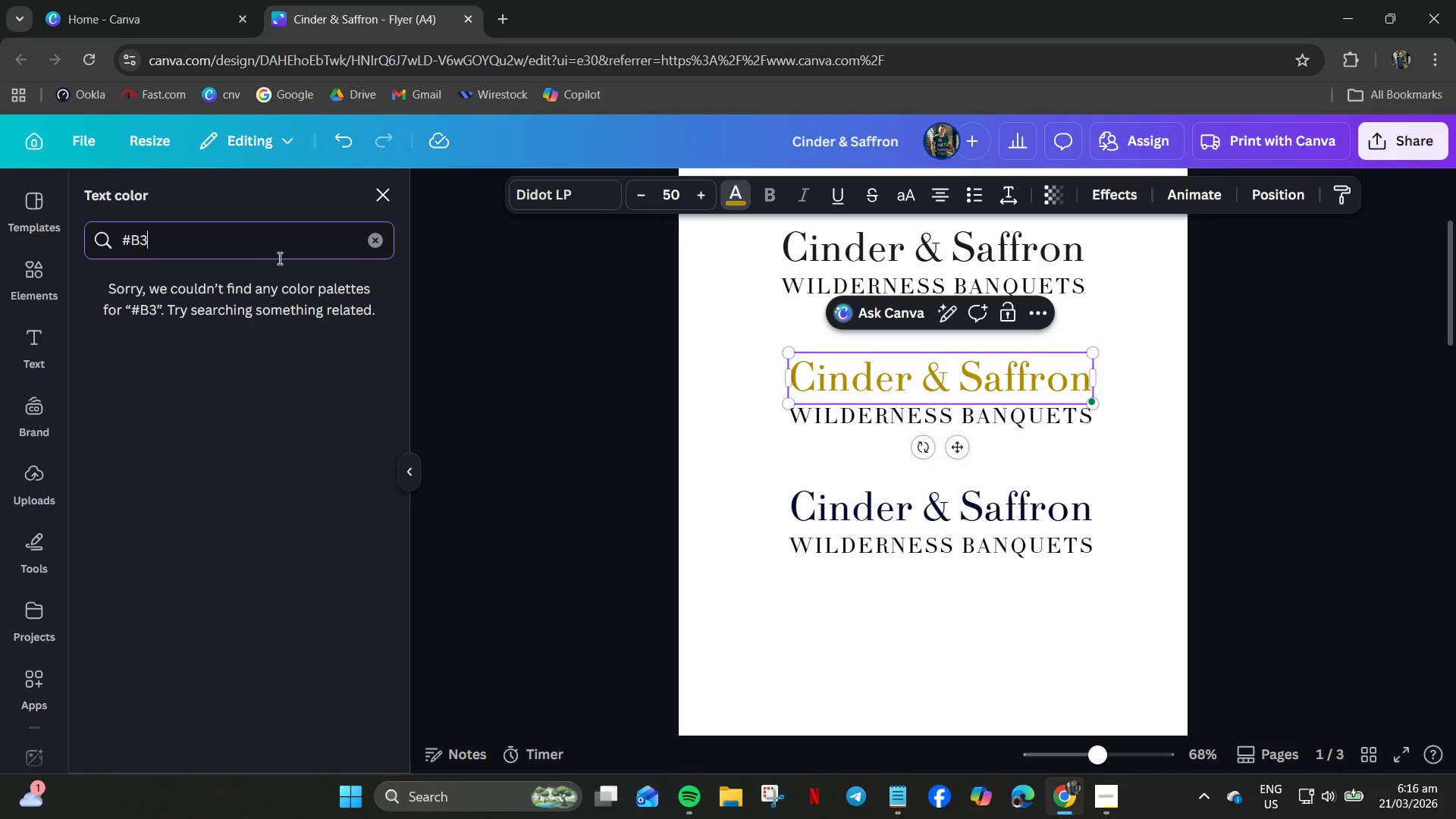 
type(8B00)
 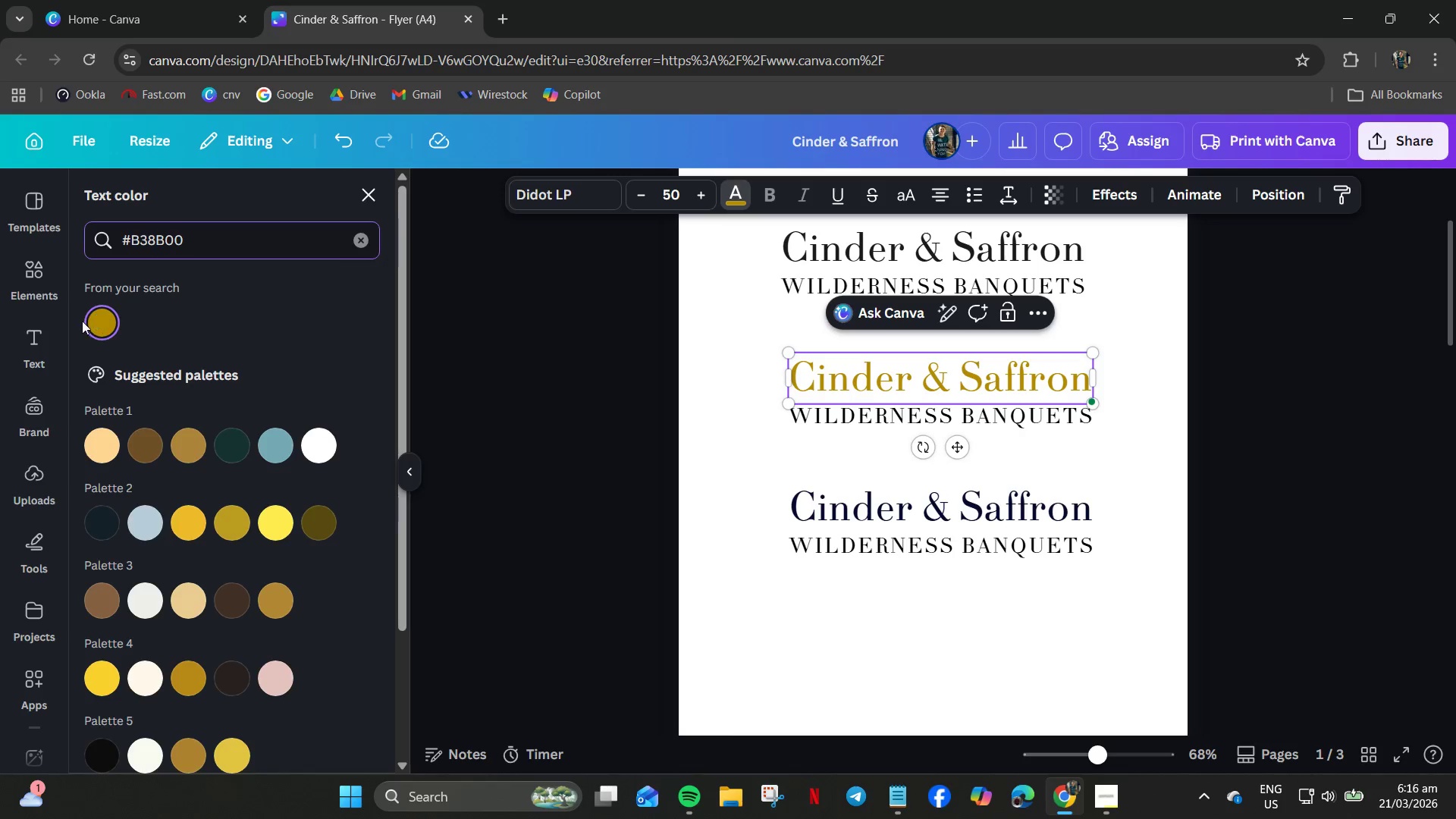 
left_click([98, 330])
 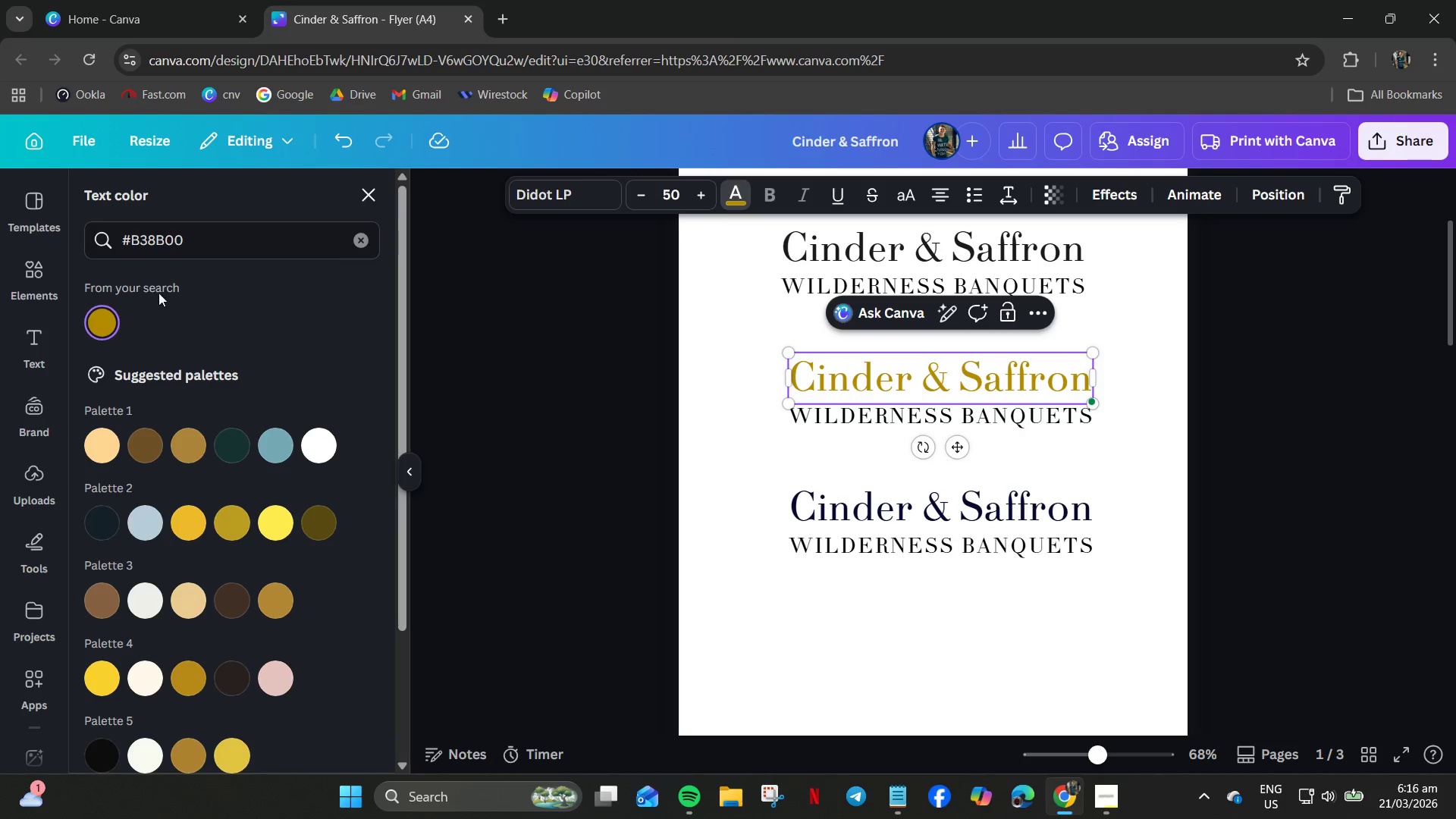 
left_click([178, 237])
 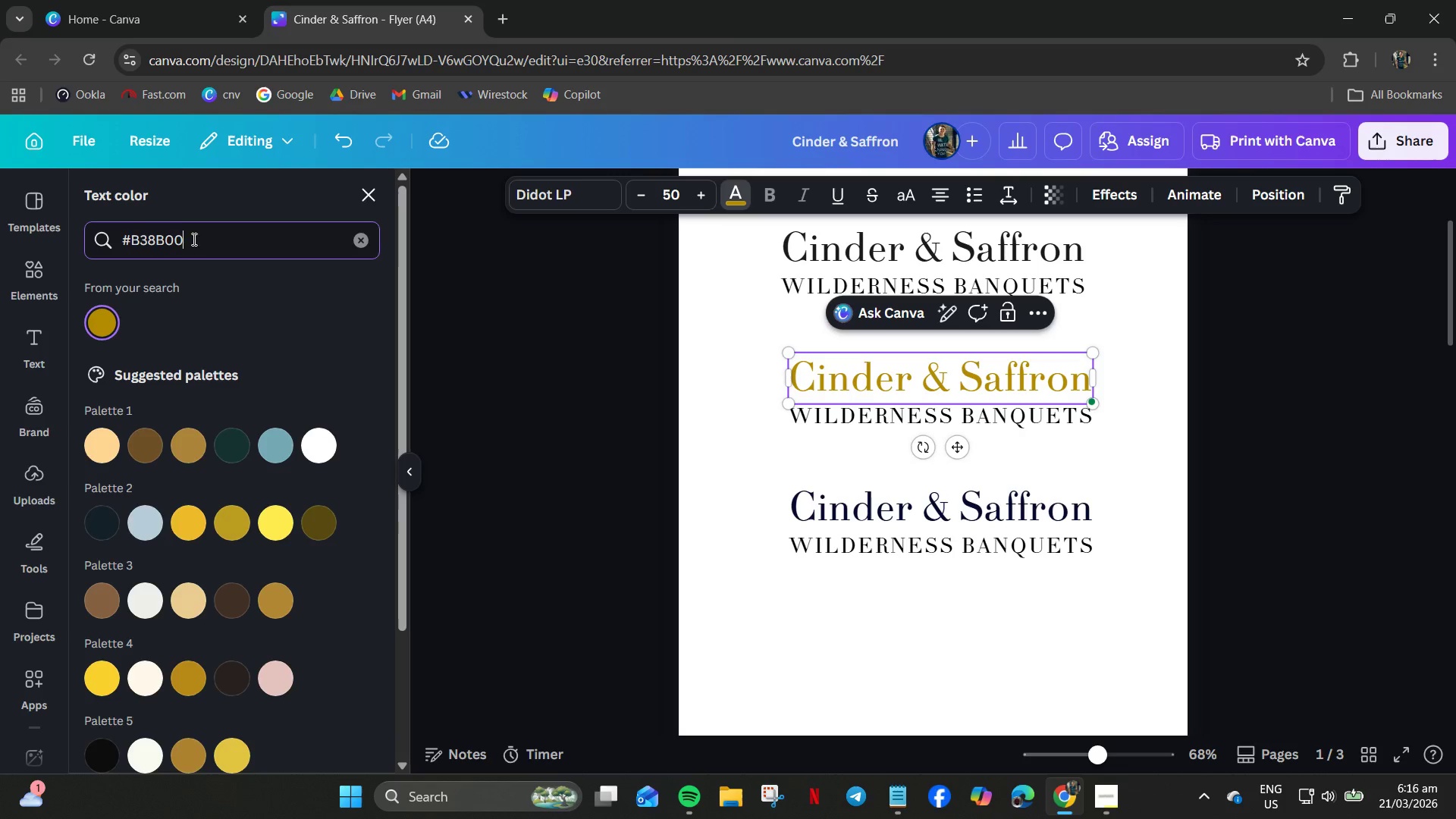 
left_click_drag(start_coordinate=[200, 239], to_coordinate=[102, 239])
 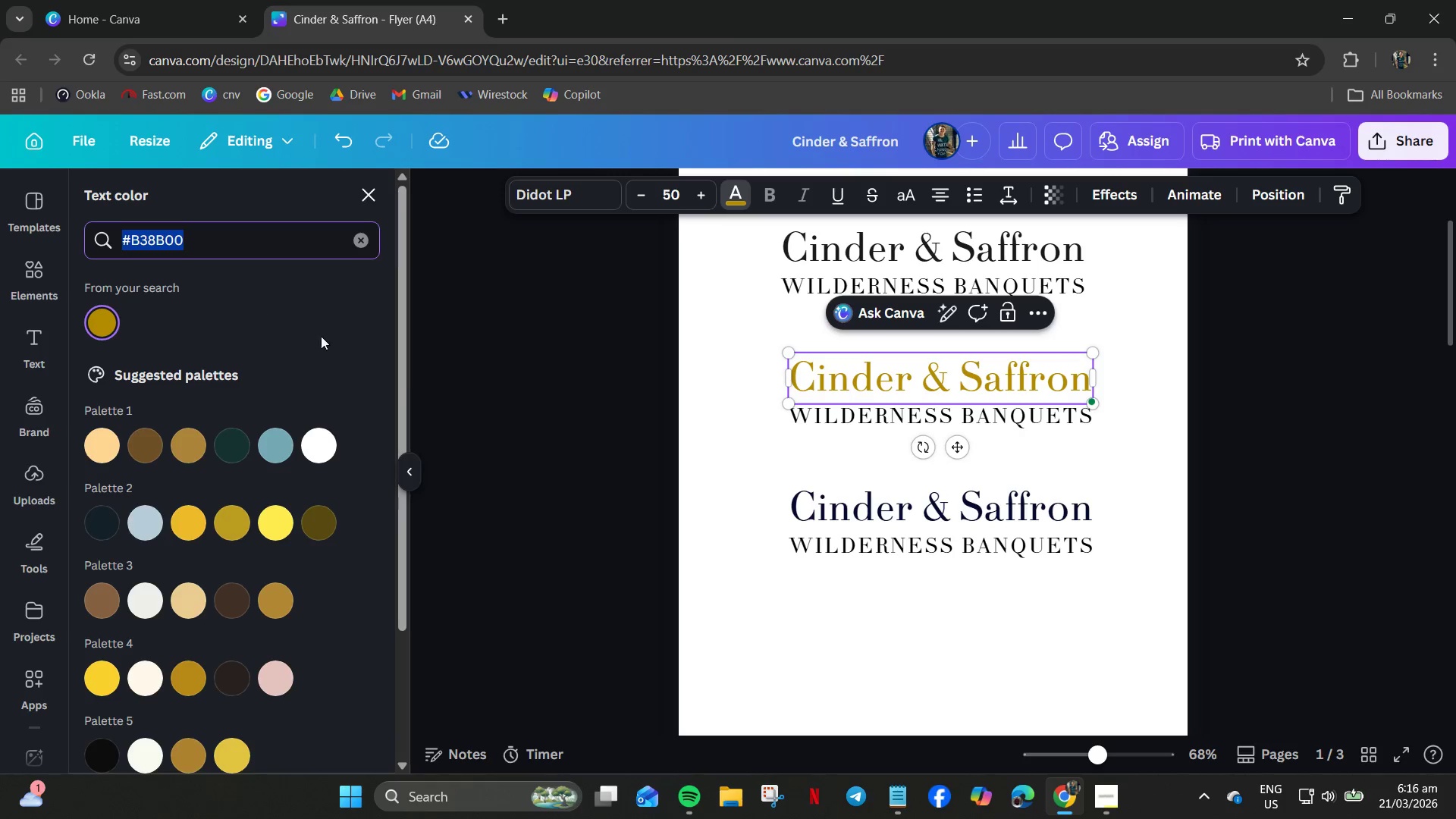 
key(Control+C)
 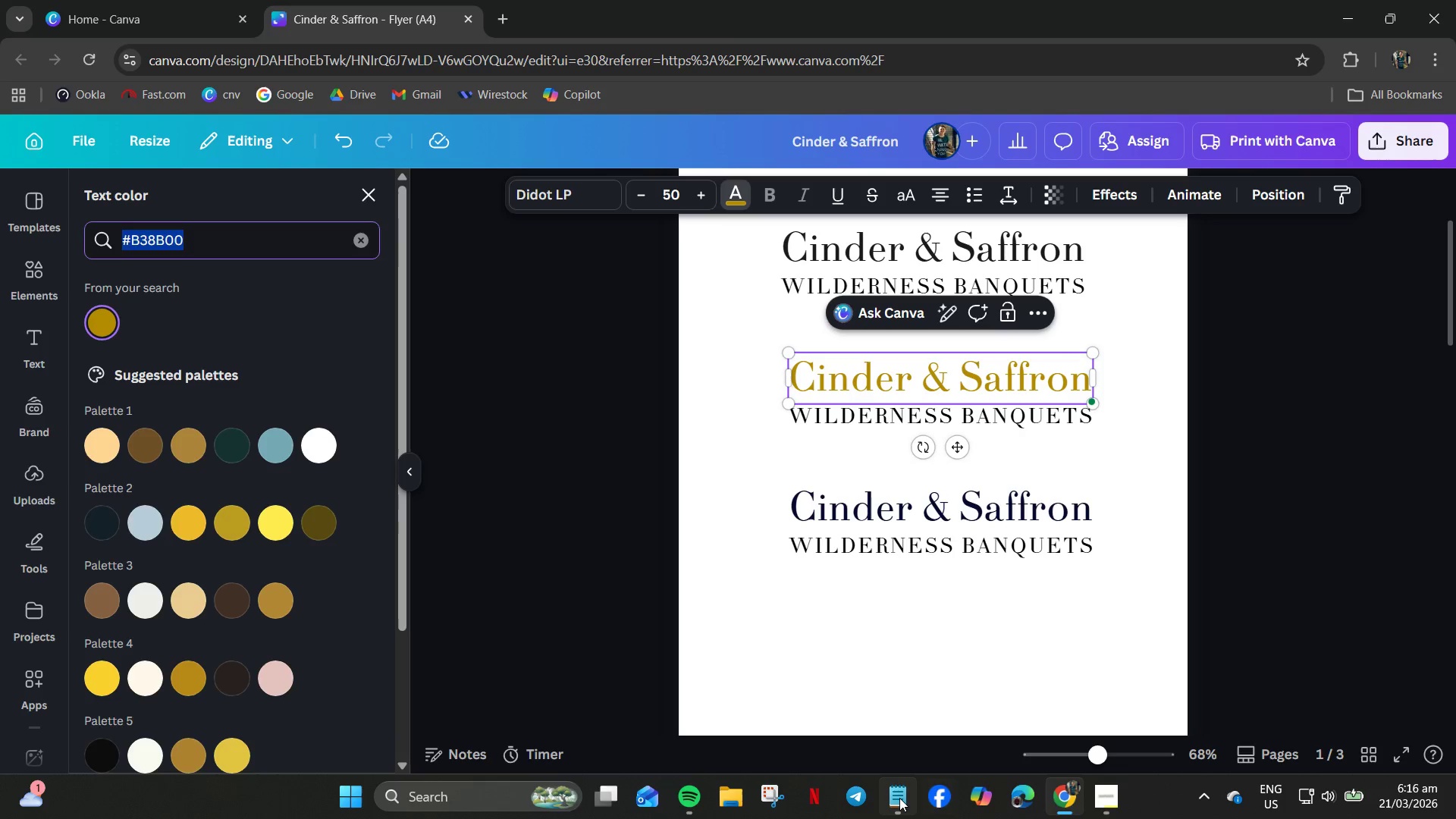 
left_click([899, 799])
 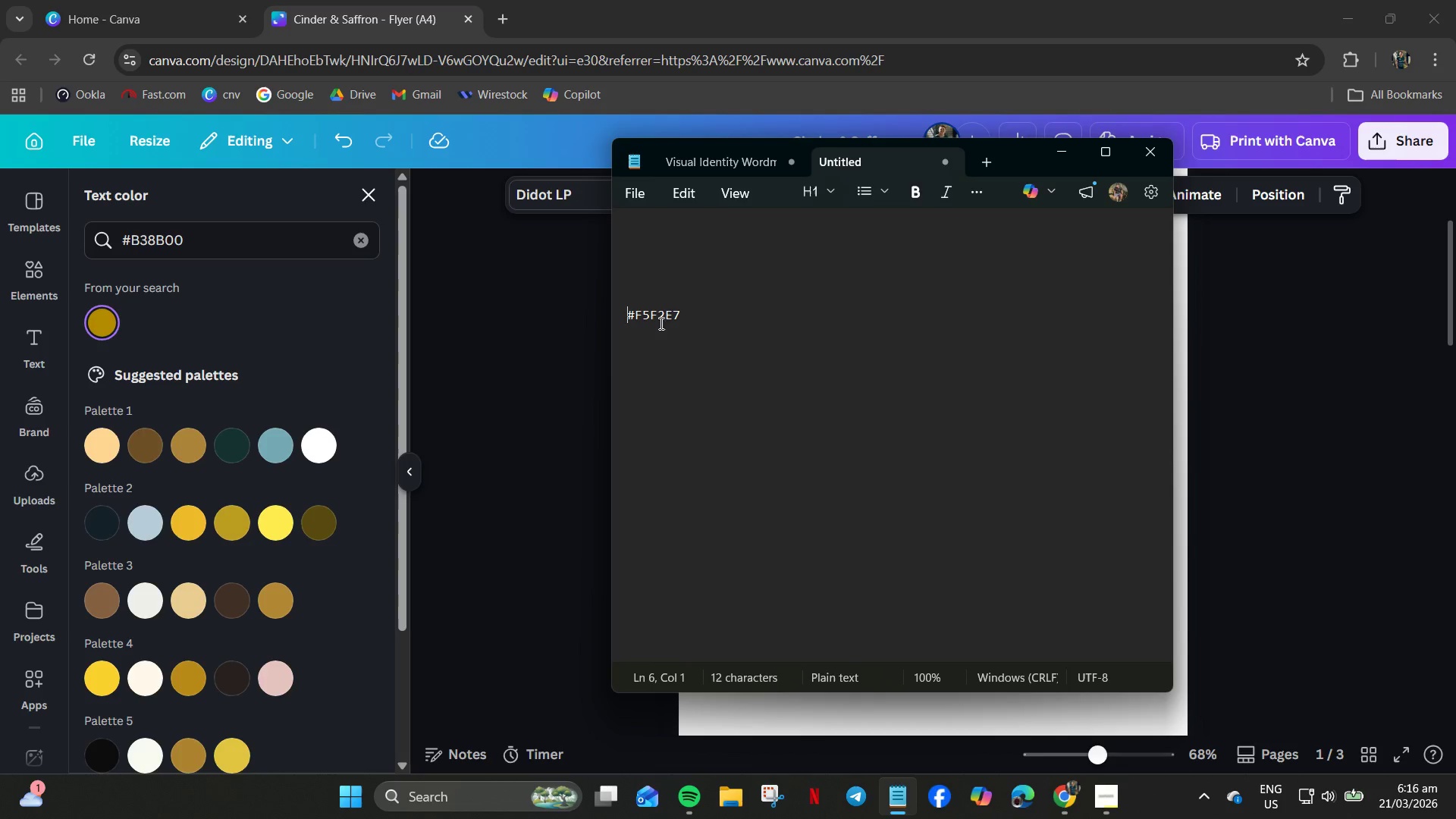 
left_click([644, 293])
 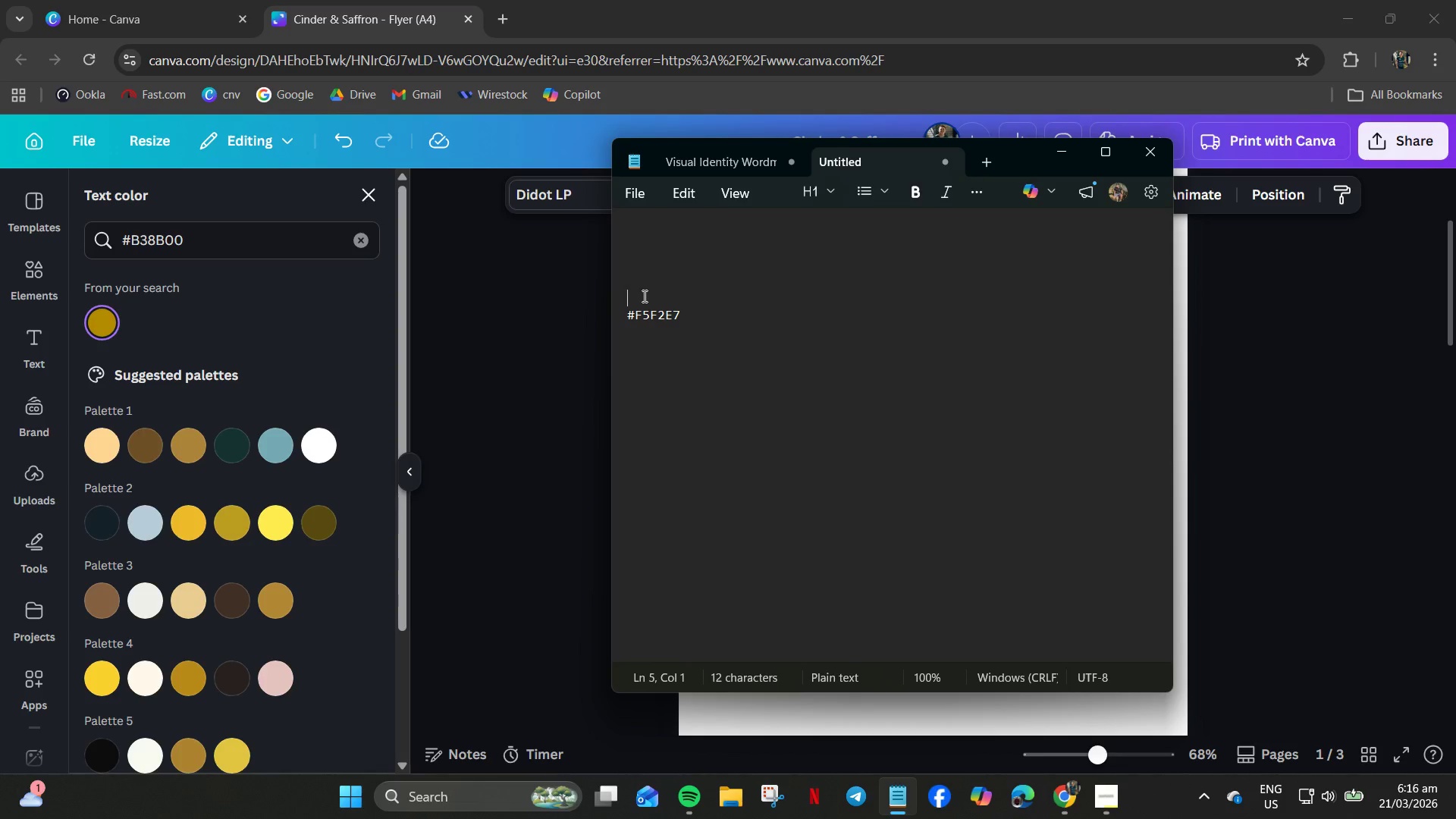 
key(Control+V)
 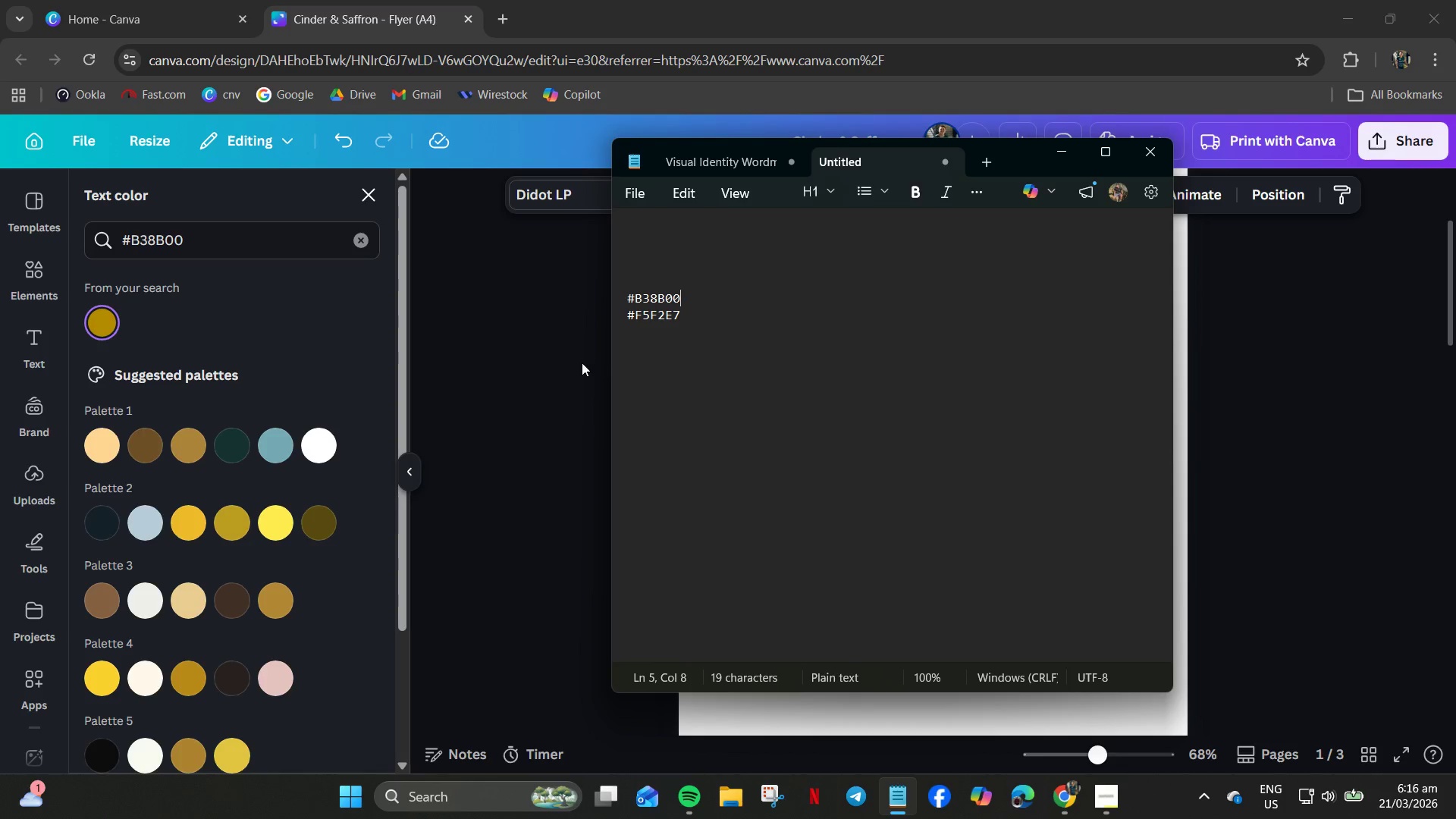 
left_click([582, 362])
 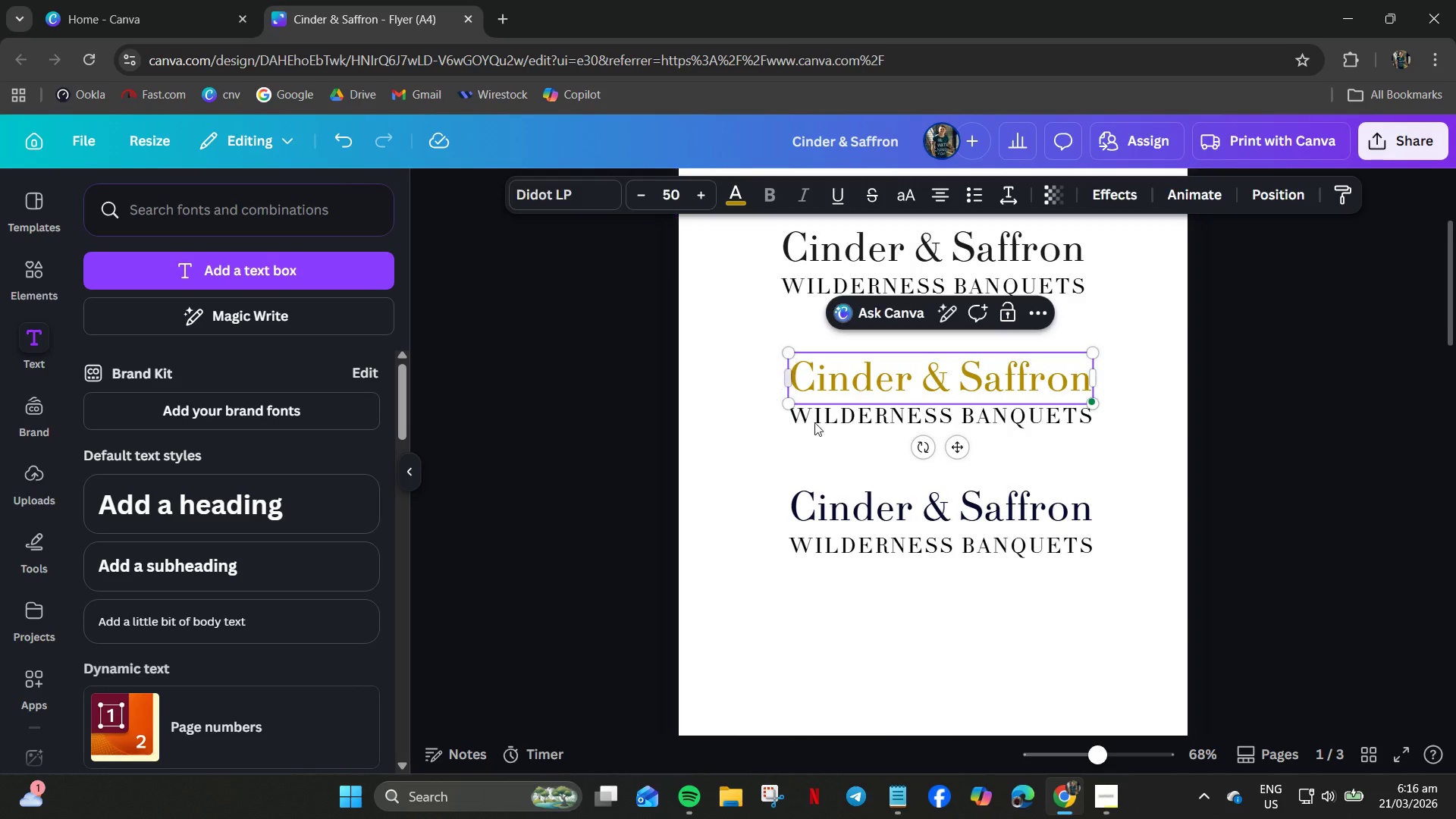 
left_click([817, 428])
 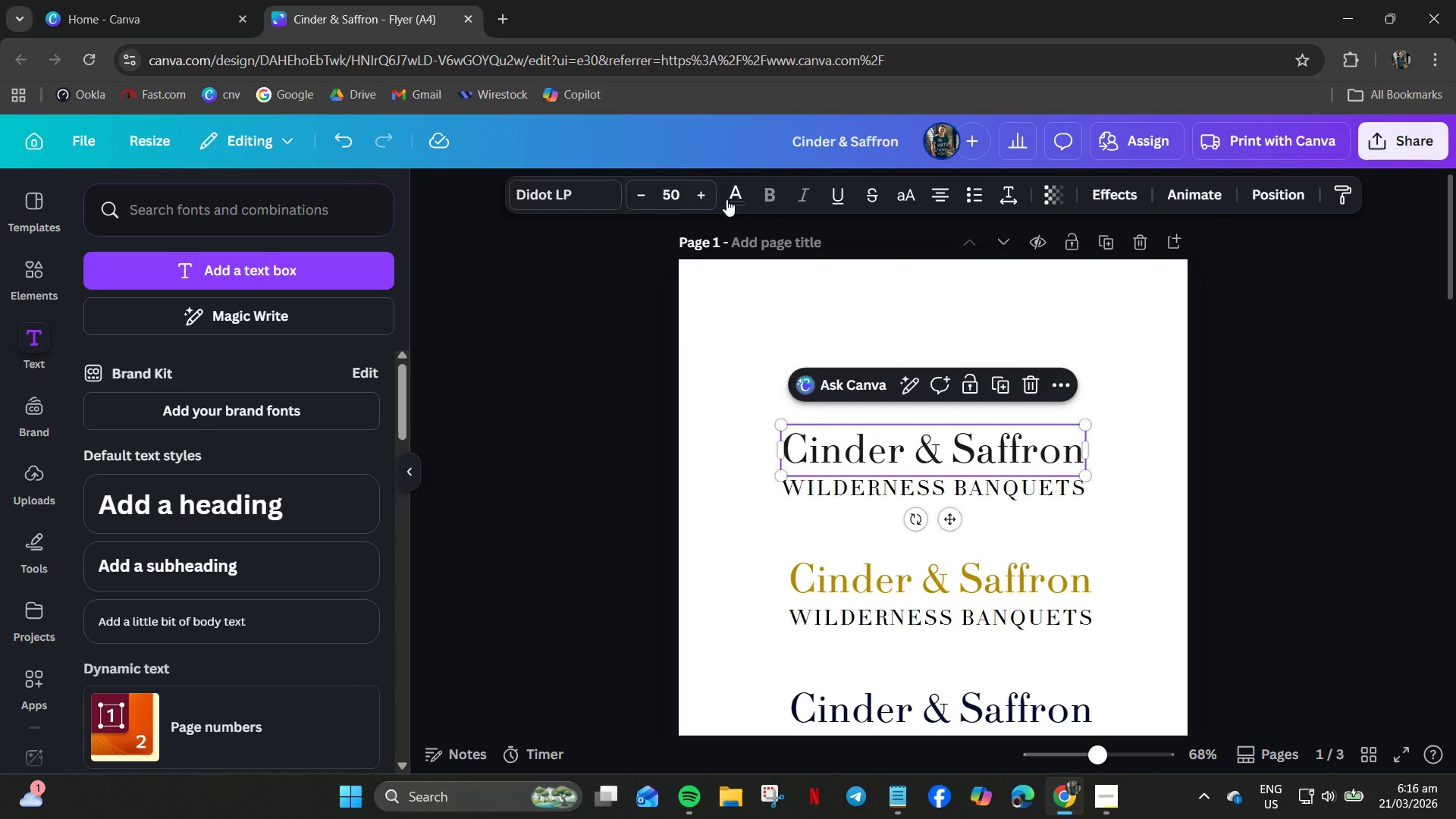 
scroll: coordinate [819, 428], scroll_direction: up, amount: 3.0
 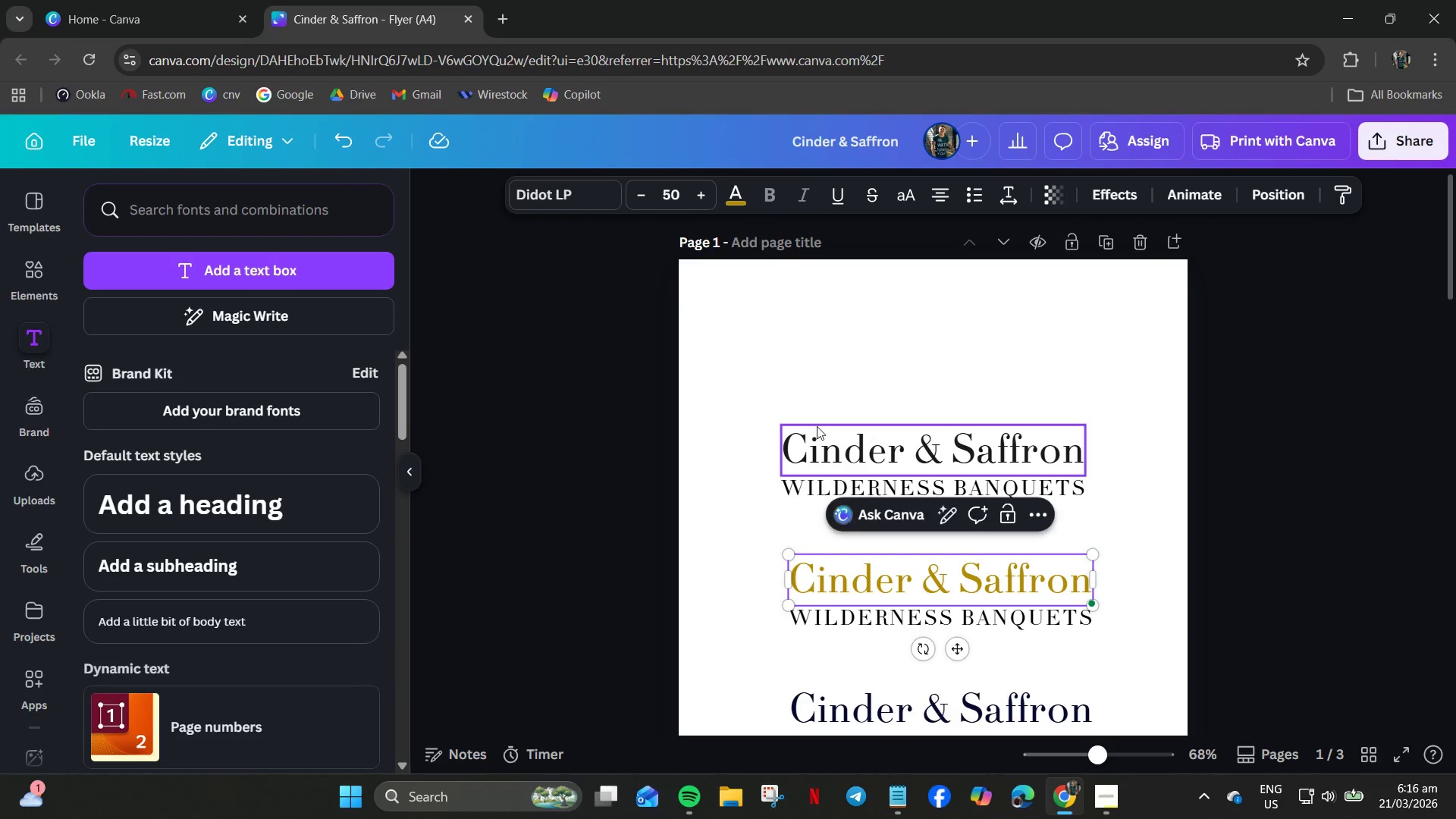 
left_click([742, 194])
 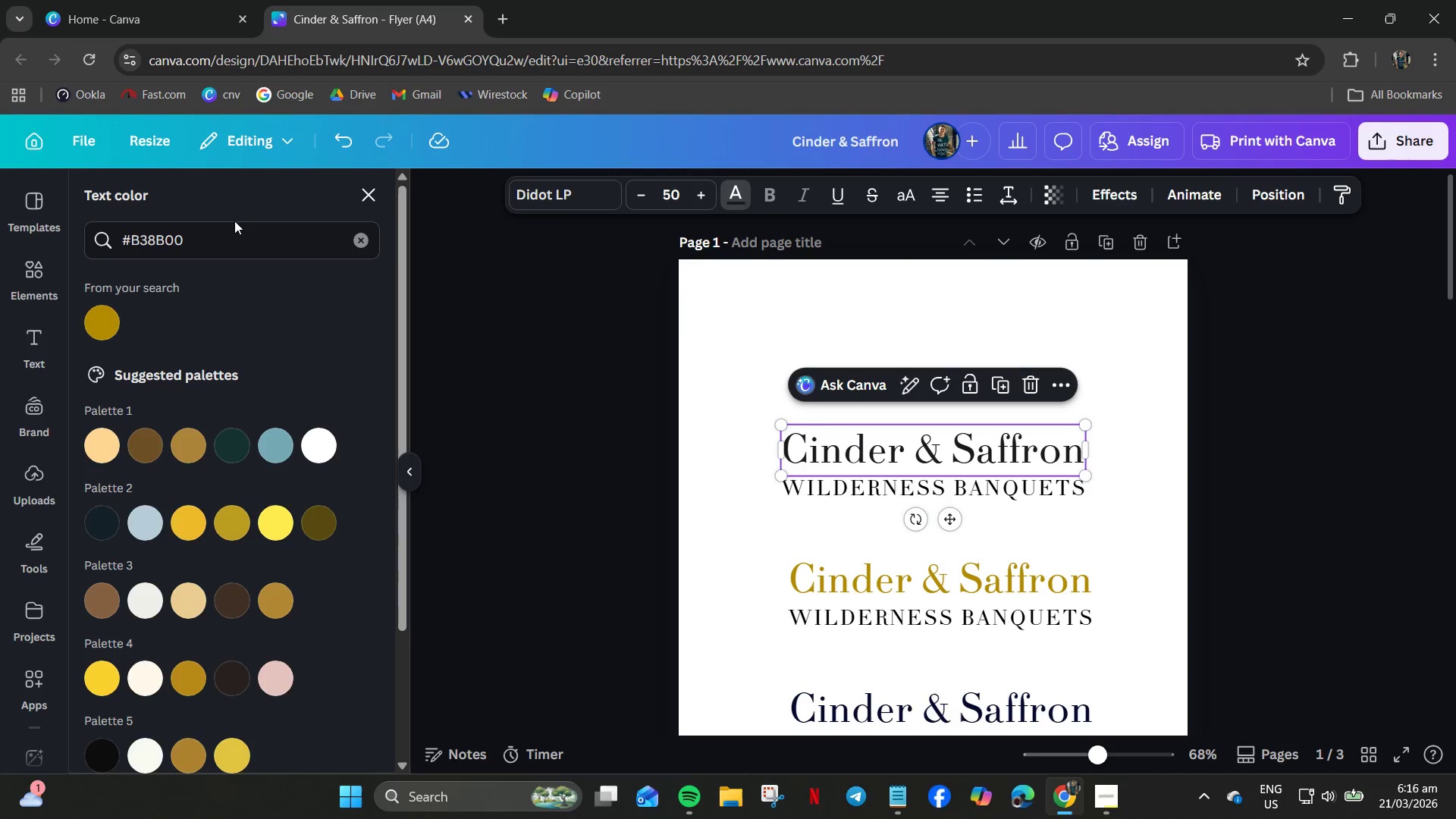 
left_click([236, 234])
 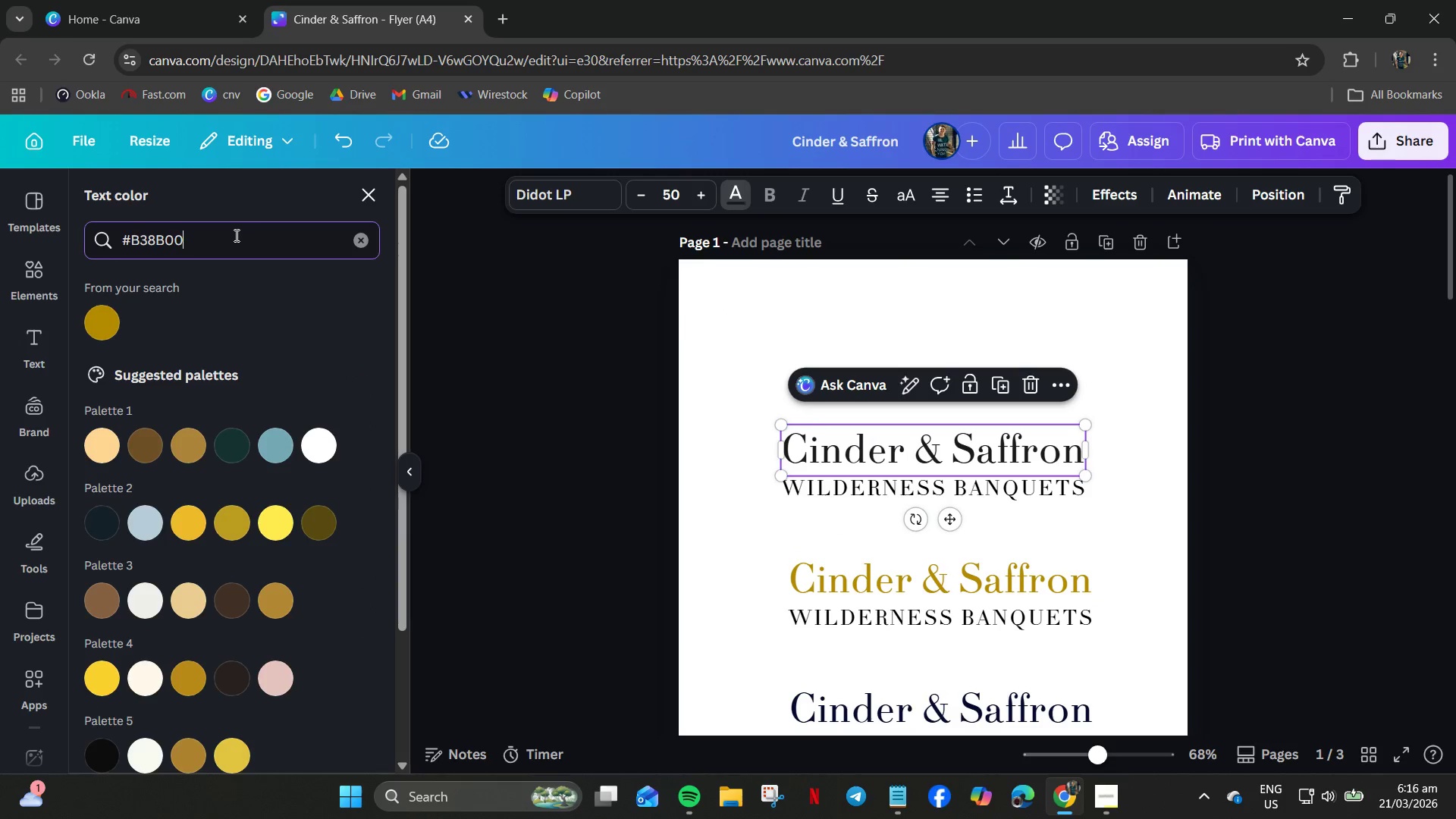 
left_click_drag(start_coordinate=[227, 235], to_coordinate=[132, 243])
 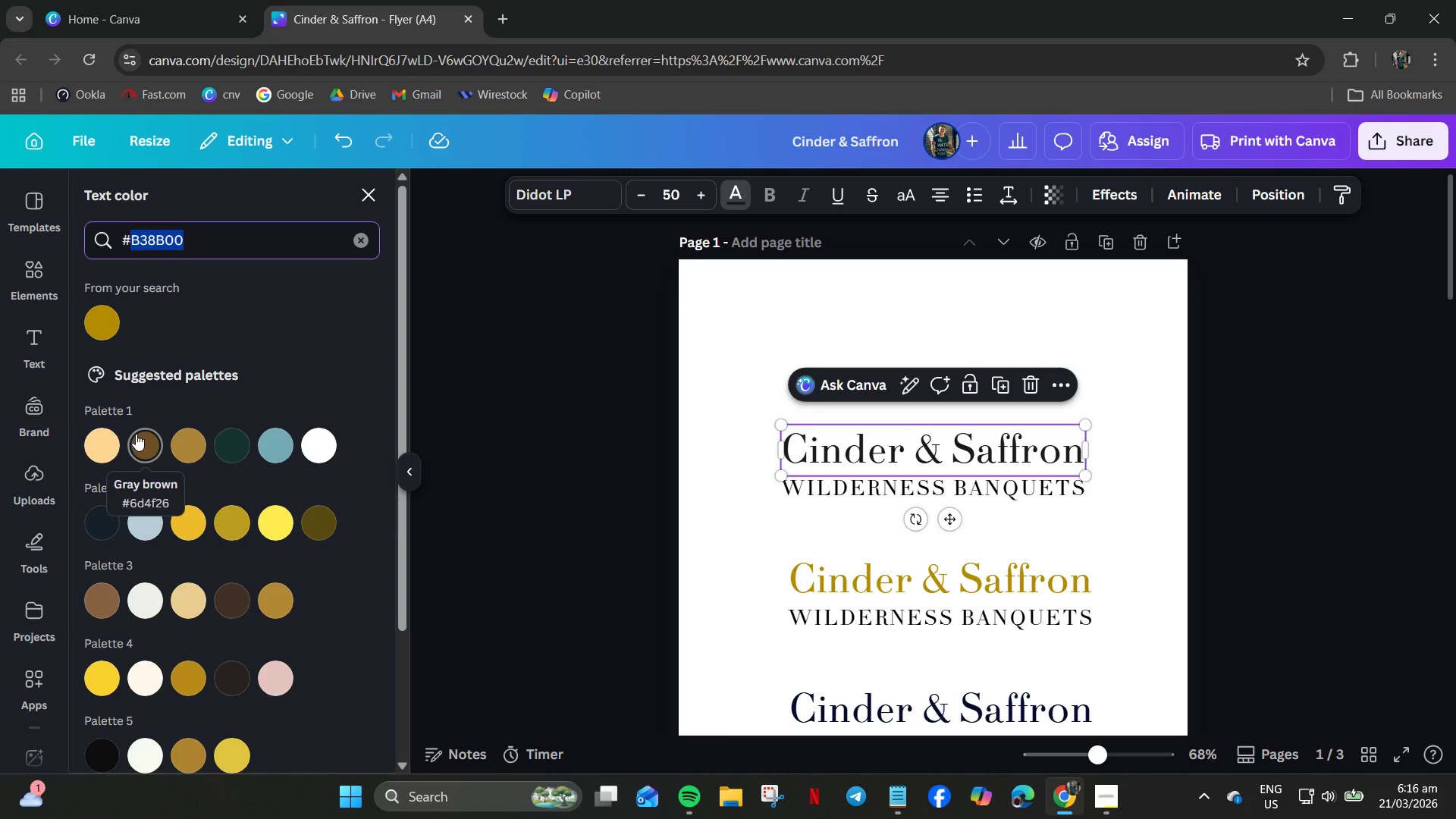 
type(1A1A1A)
 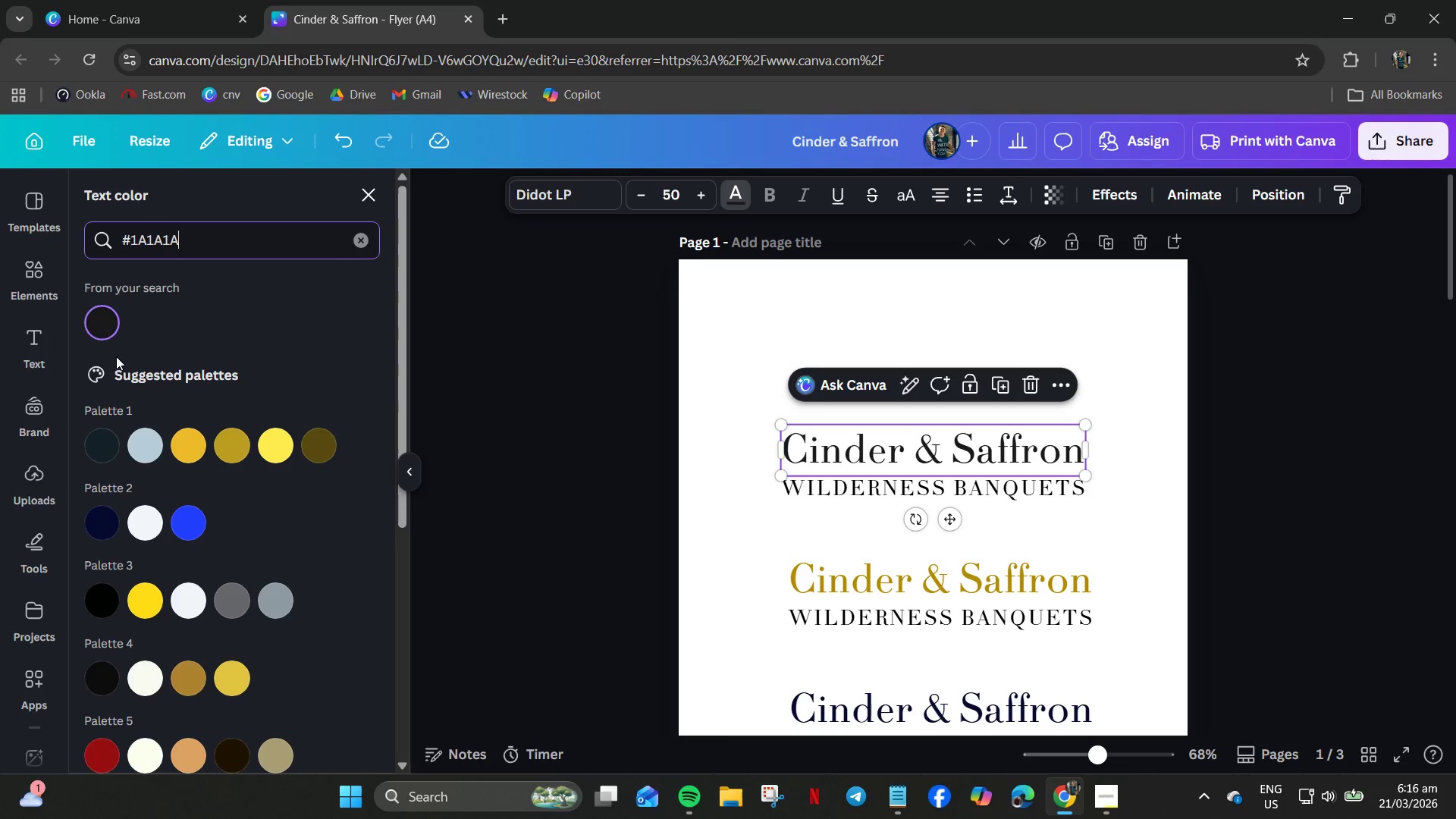 
key(Control+A)
 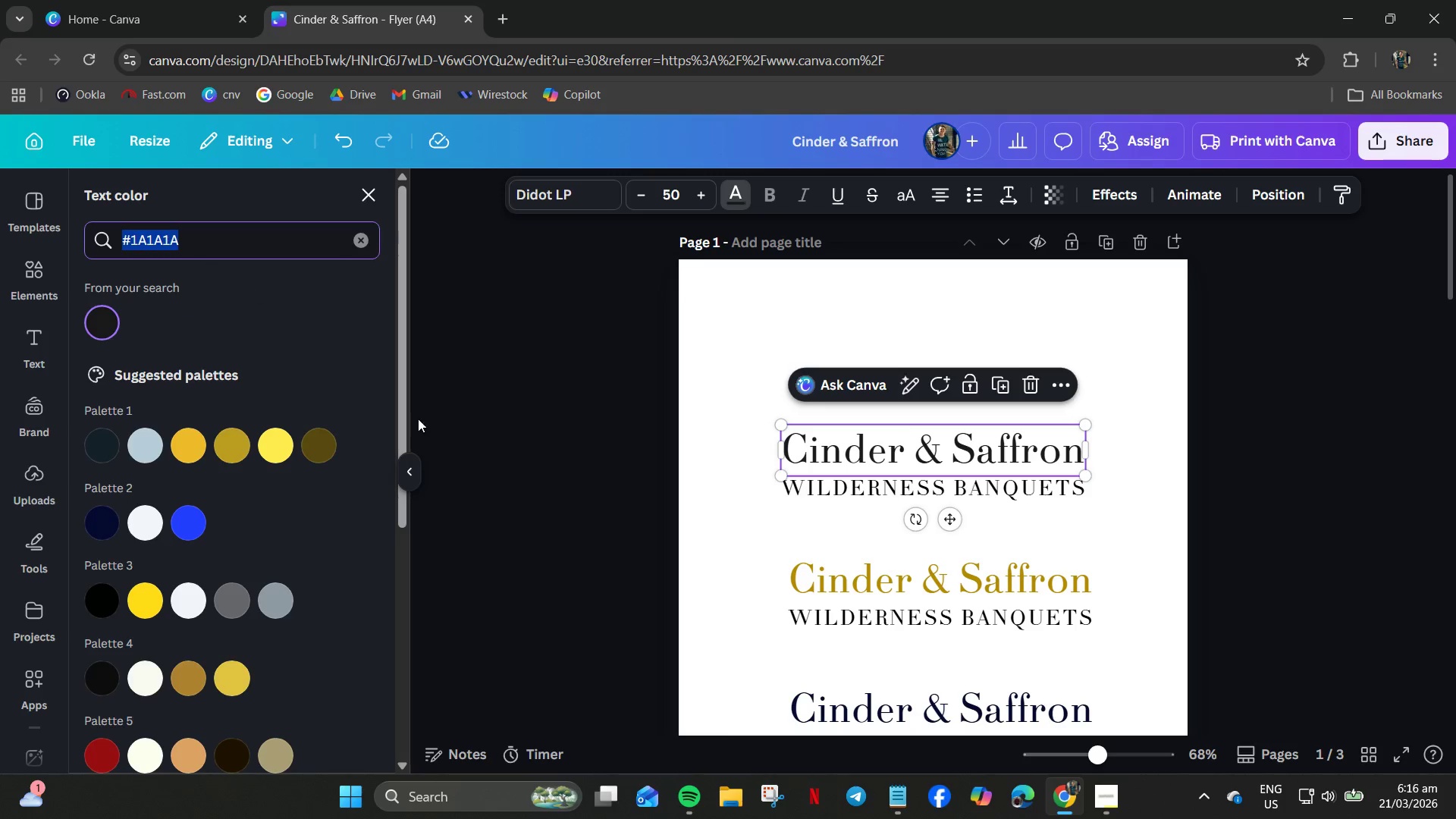 
key(Control+C)
 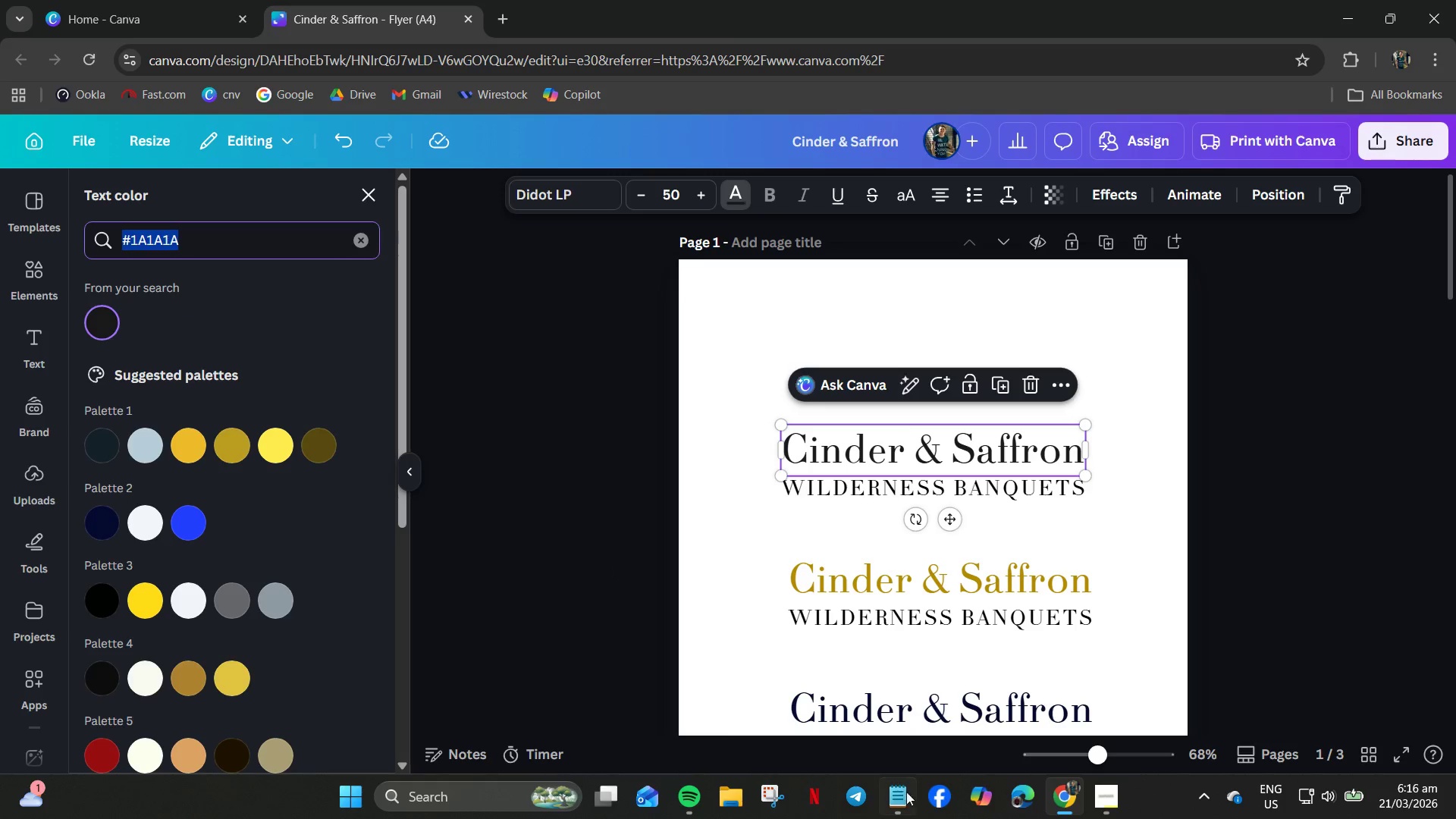 
left_click([903, 799])
 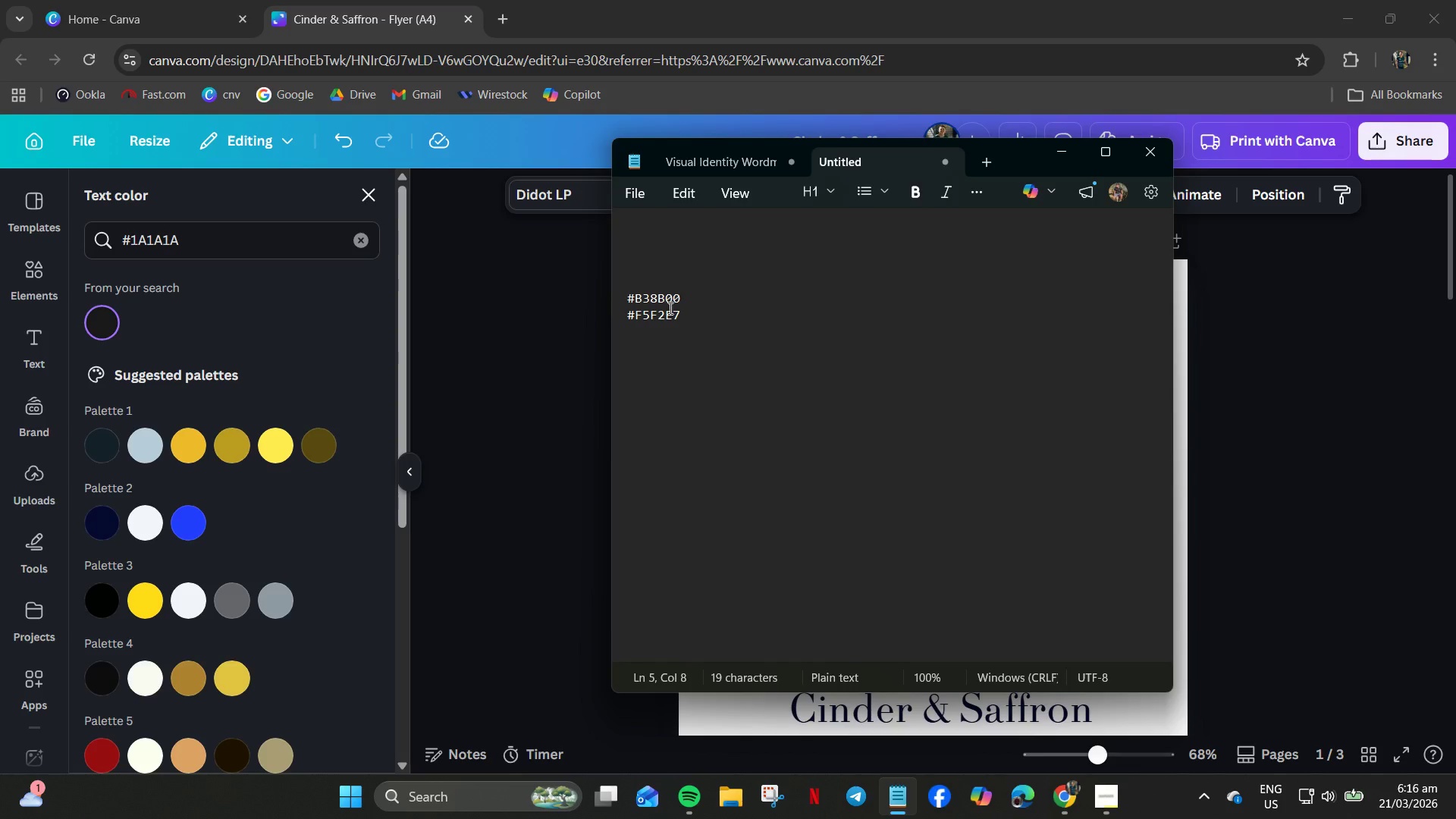 
left_click([654, 281])
 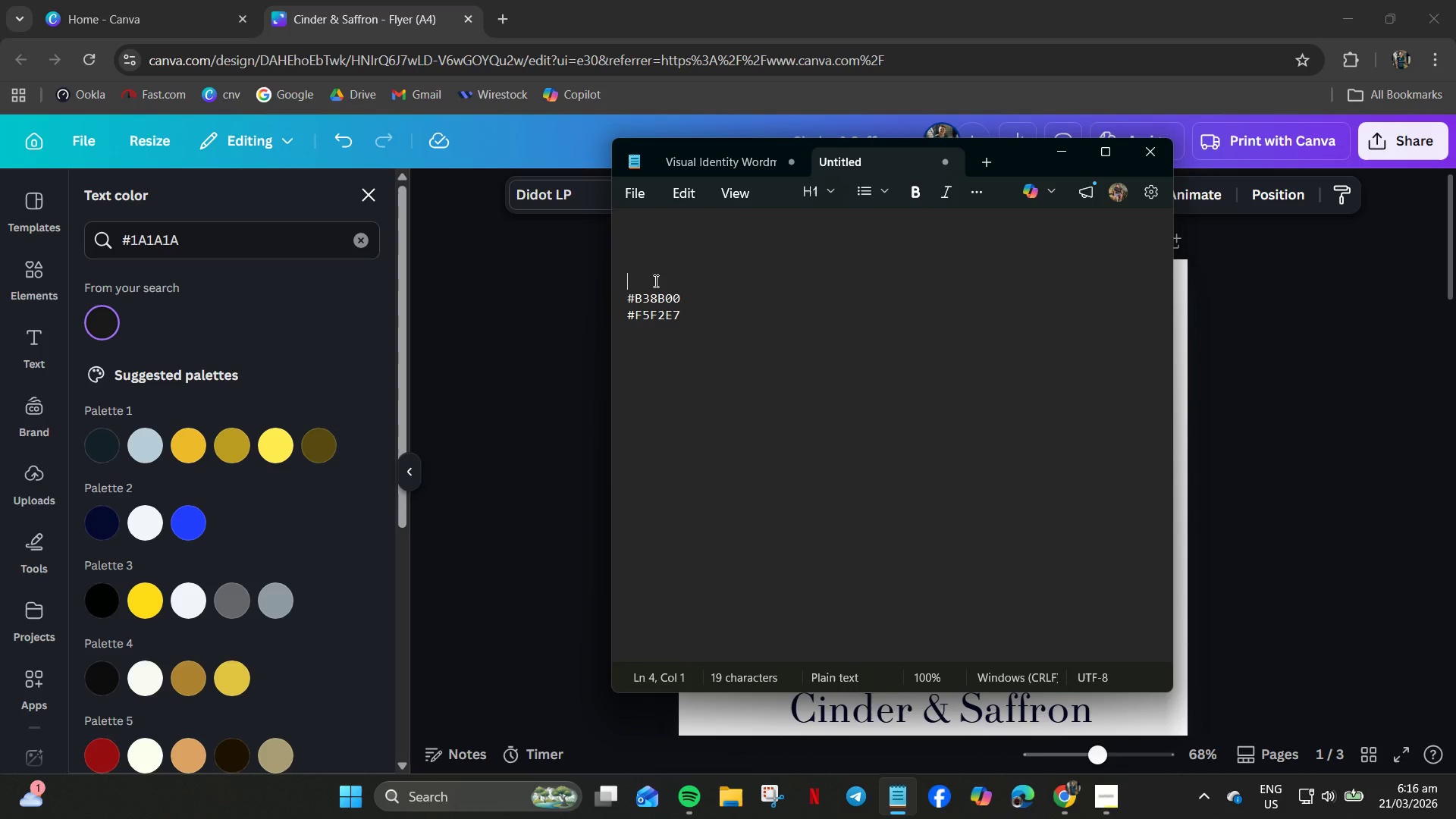 
key(Control+V)
 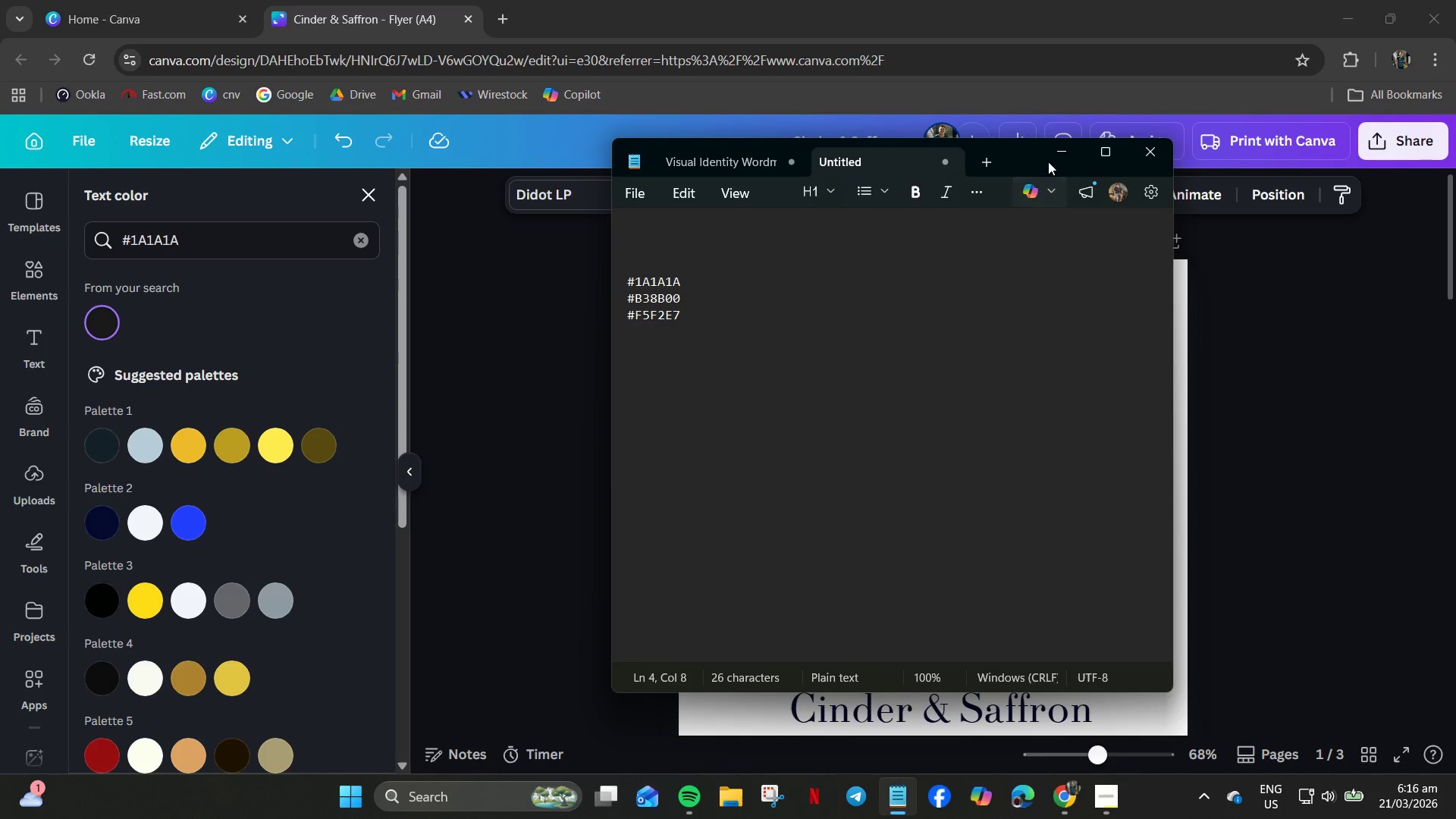 
left_click([1059, 151])
 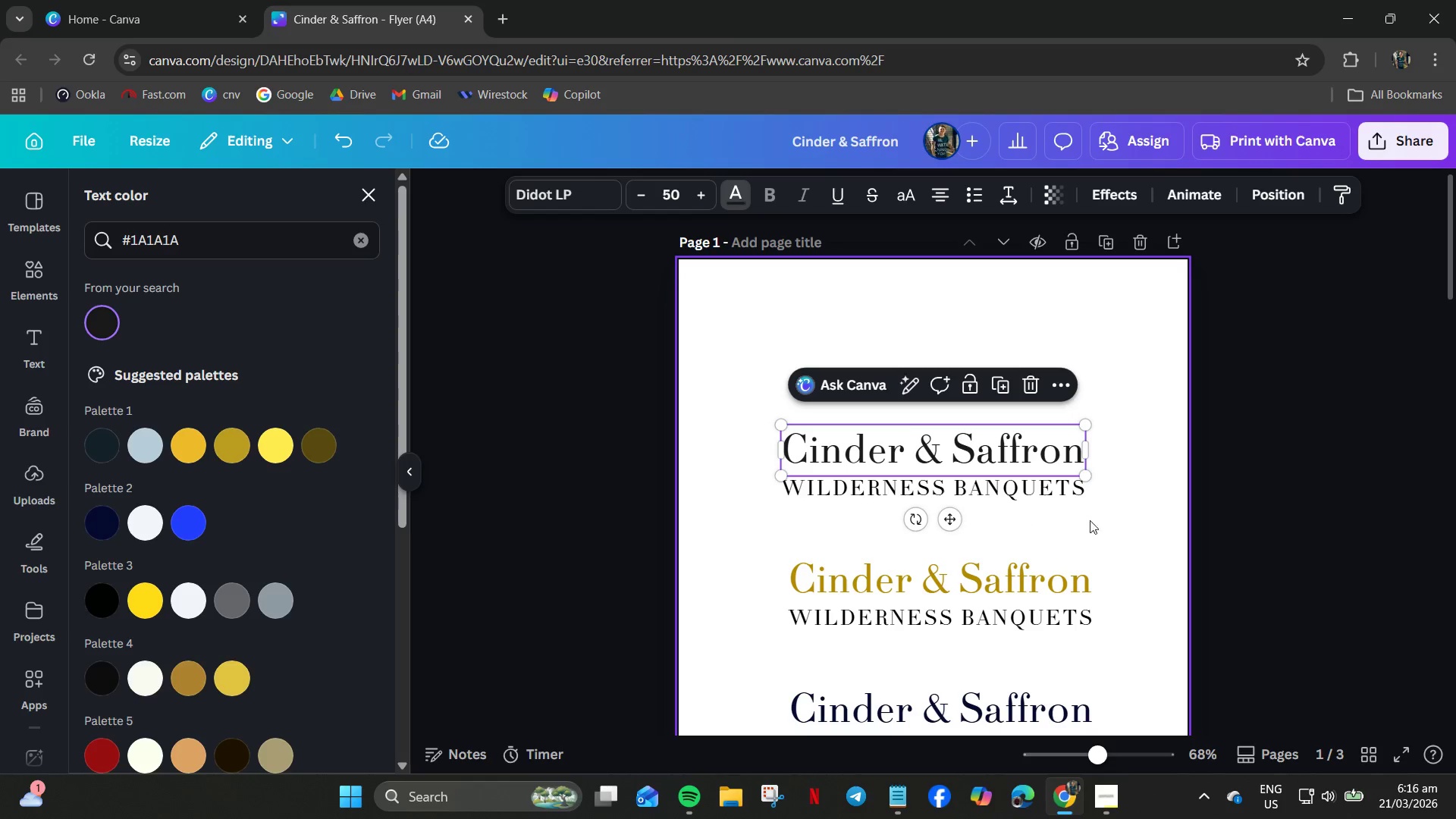 
left_click([1134, 510])
 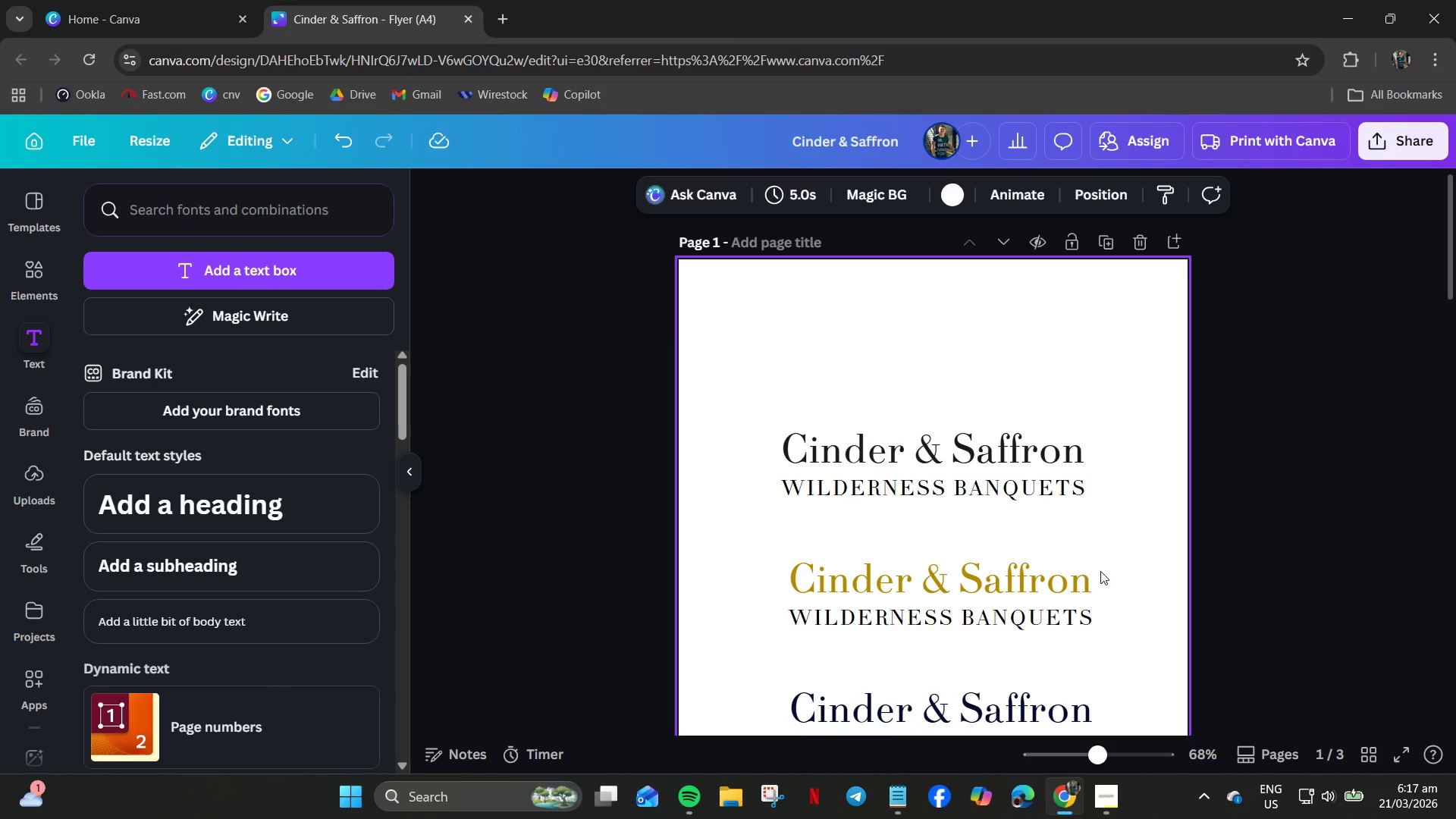 
wait(33.08)
 